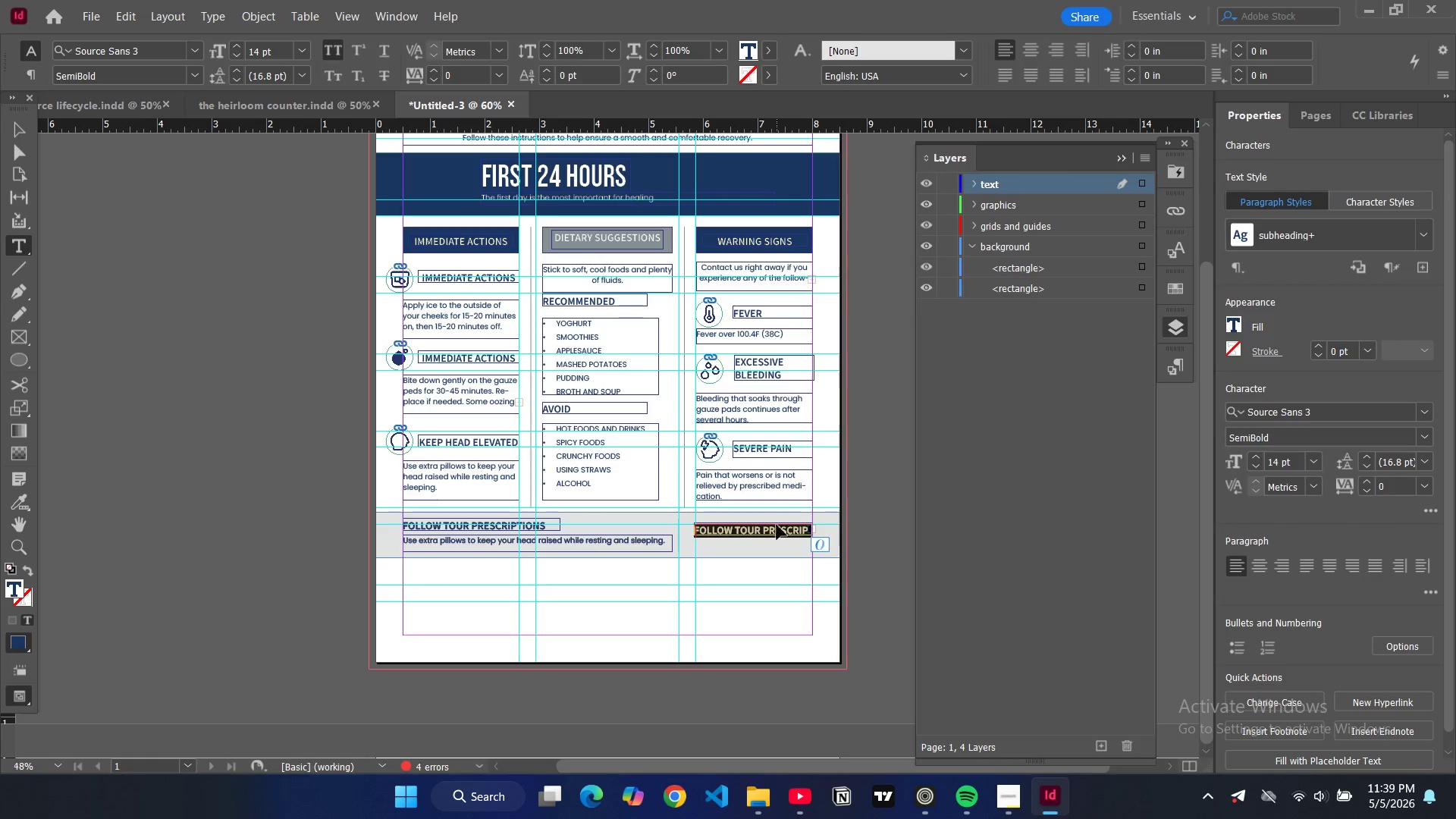 
key(Control+A)
 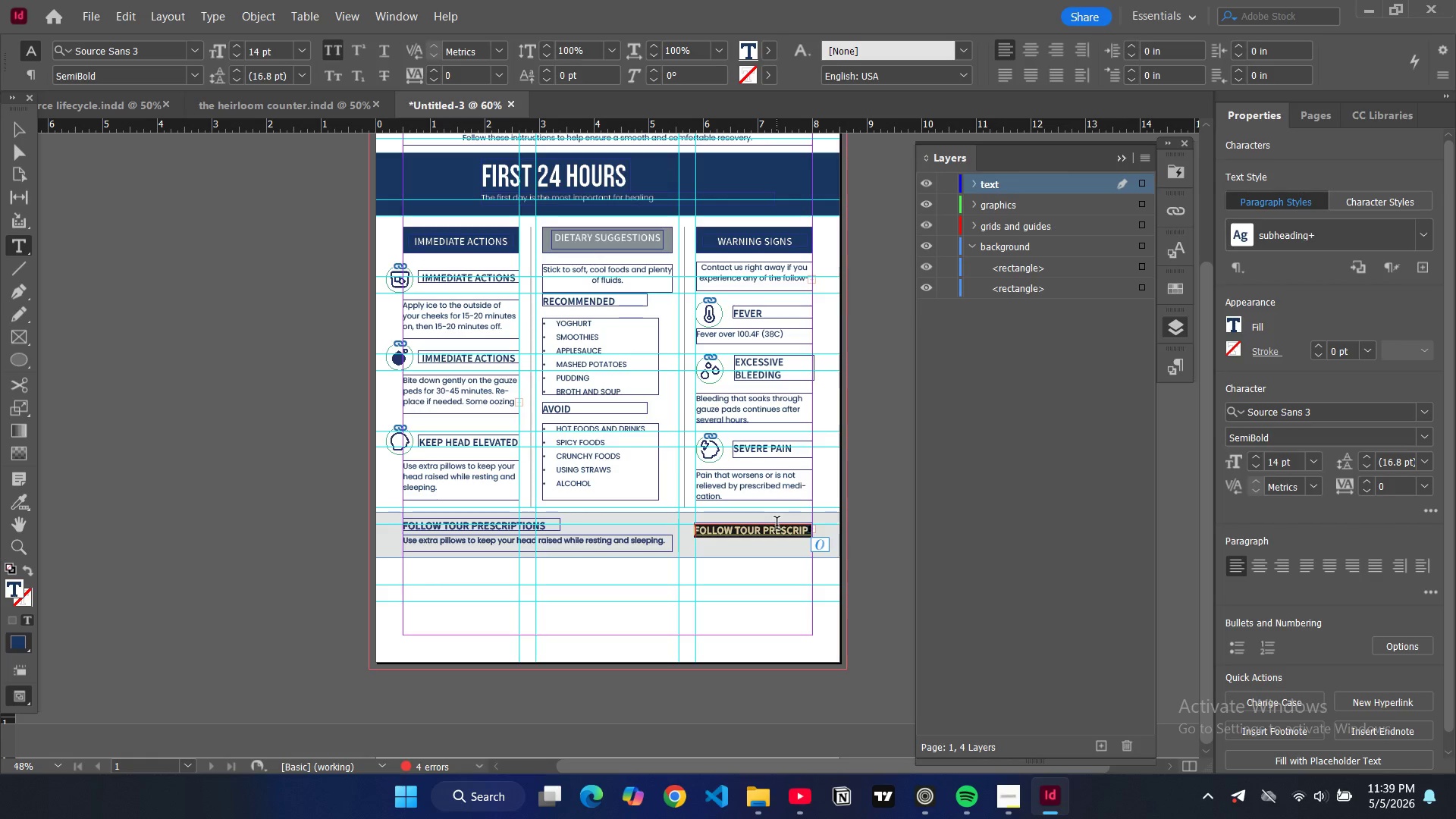 
type(questions?)
 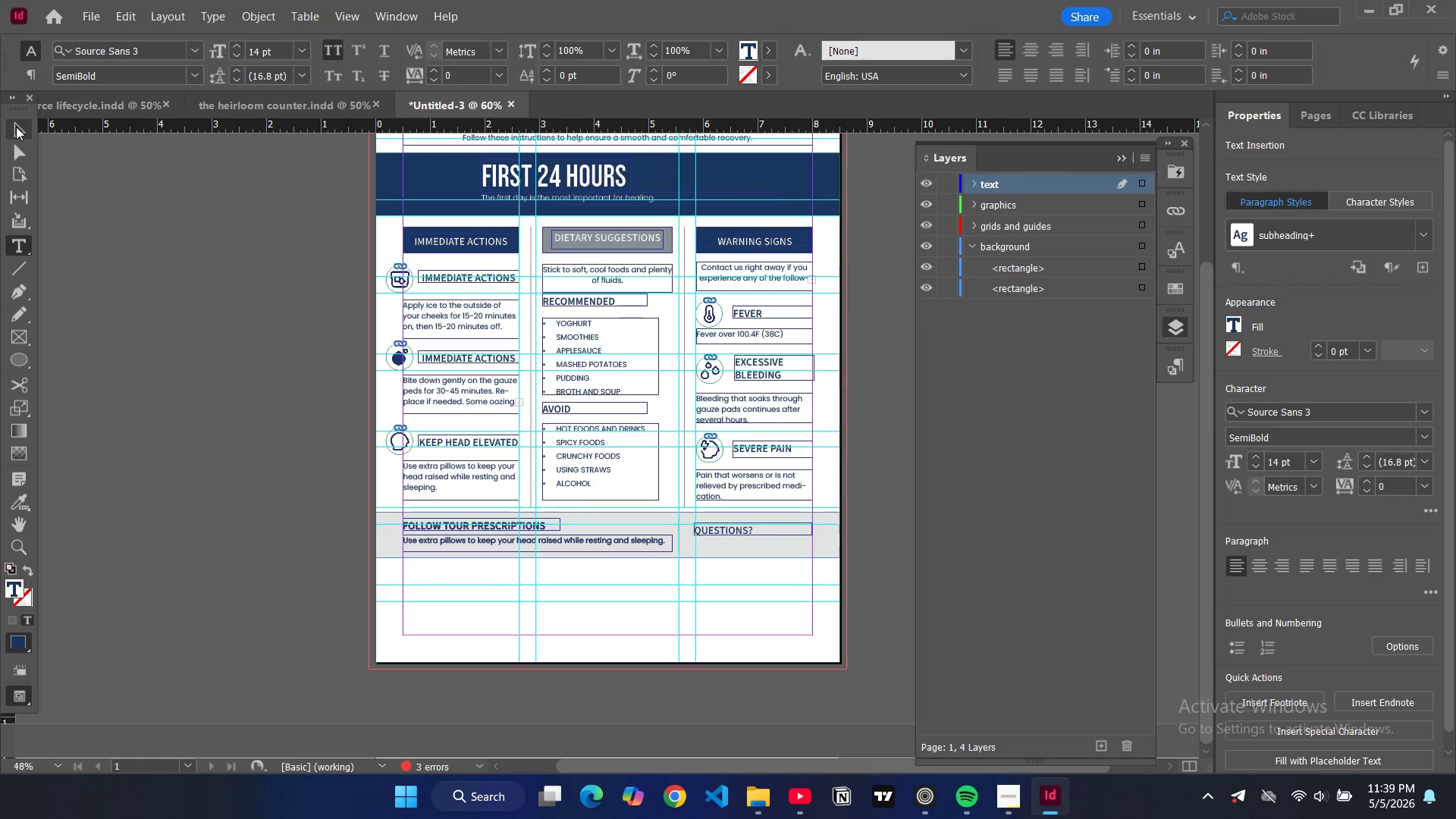 
left_click([17, 129])
 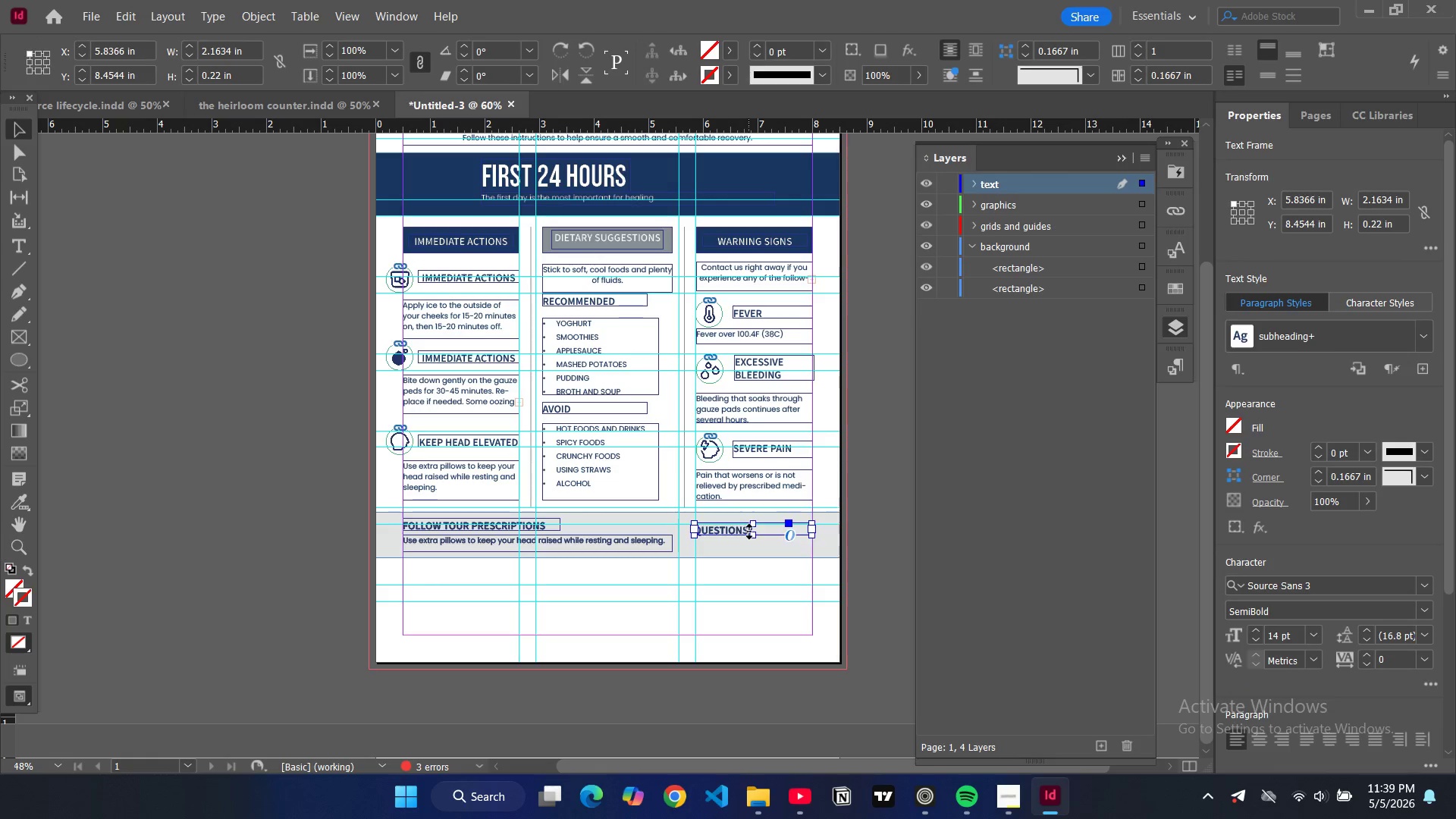 
left_click_drag(start_coordinate=[749, 532], to_coordinate=[749, 527])
 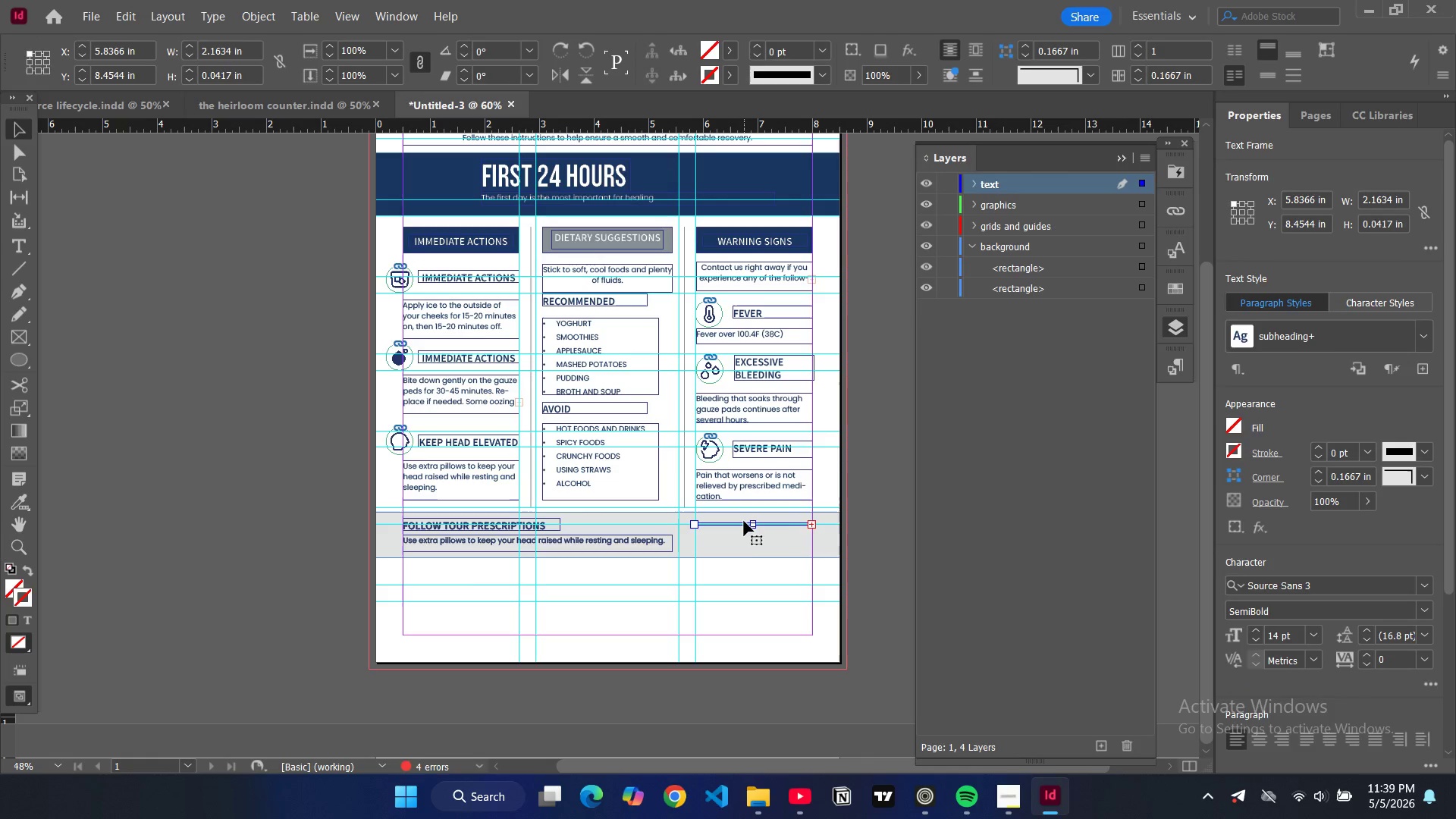 
key(Control+ControlLeft)
 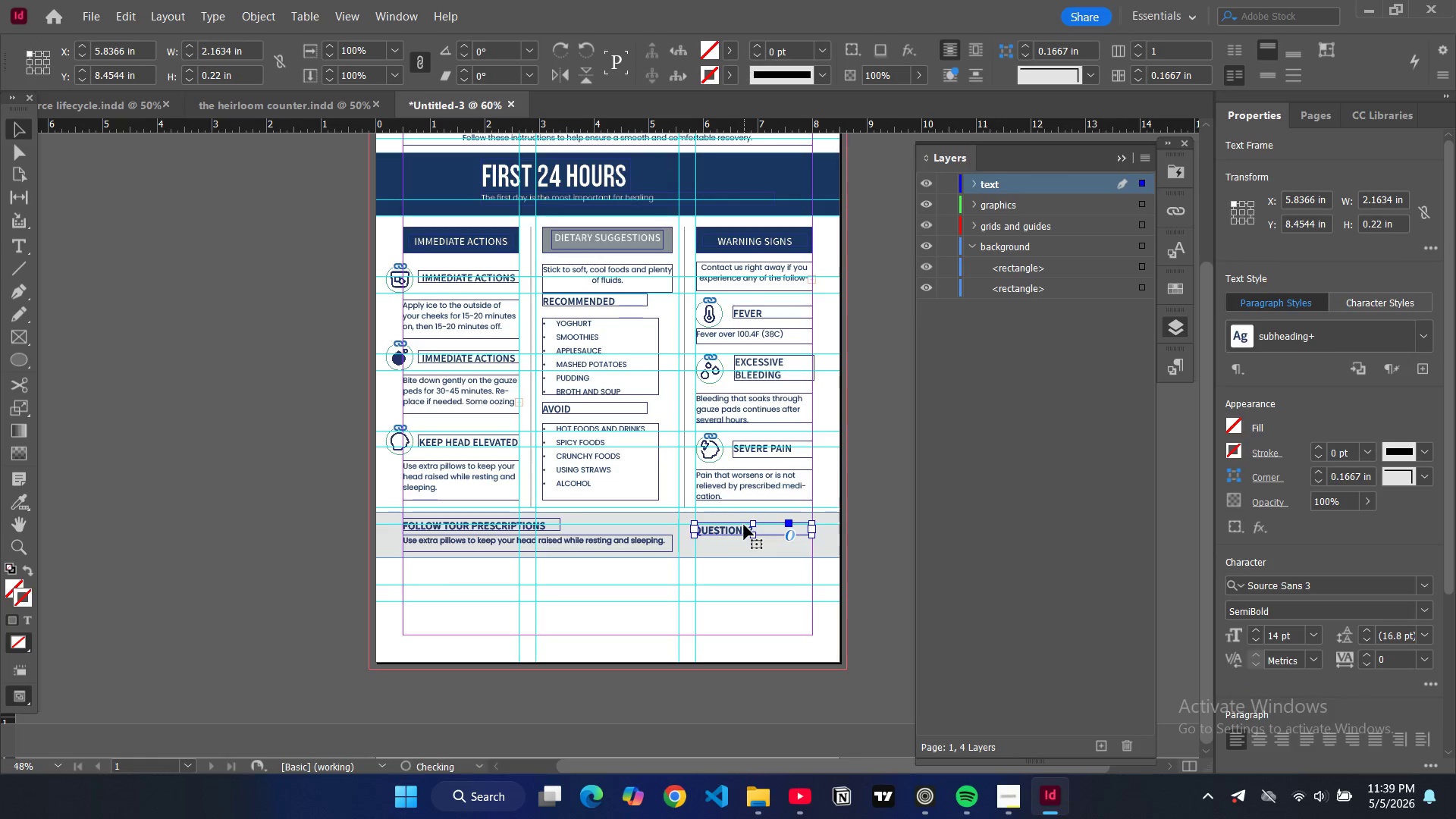 
key(Control+Z)
 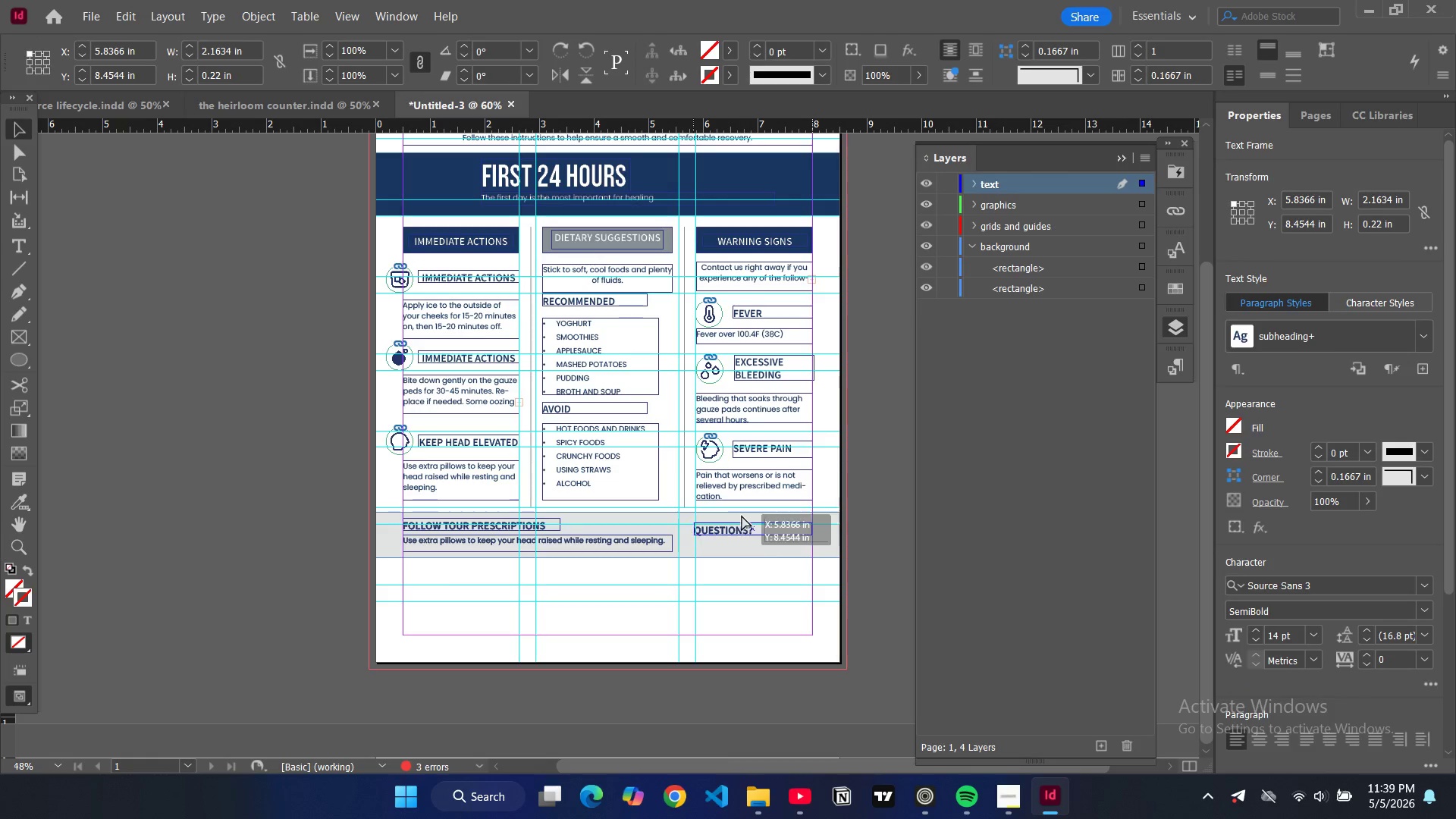 
left_click_drag(start_coordinate=[742, 529], to_coordinate=[742, 524])
 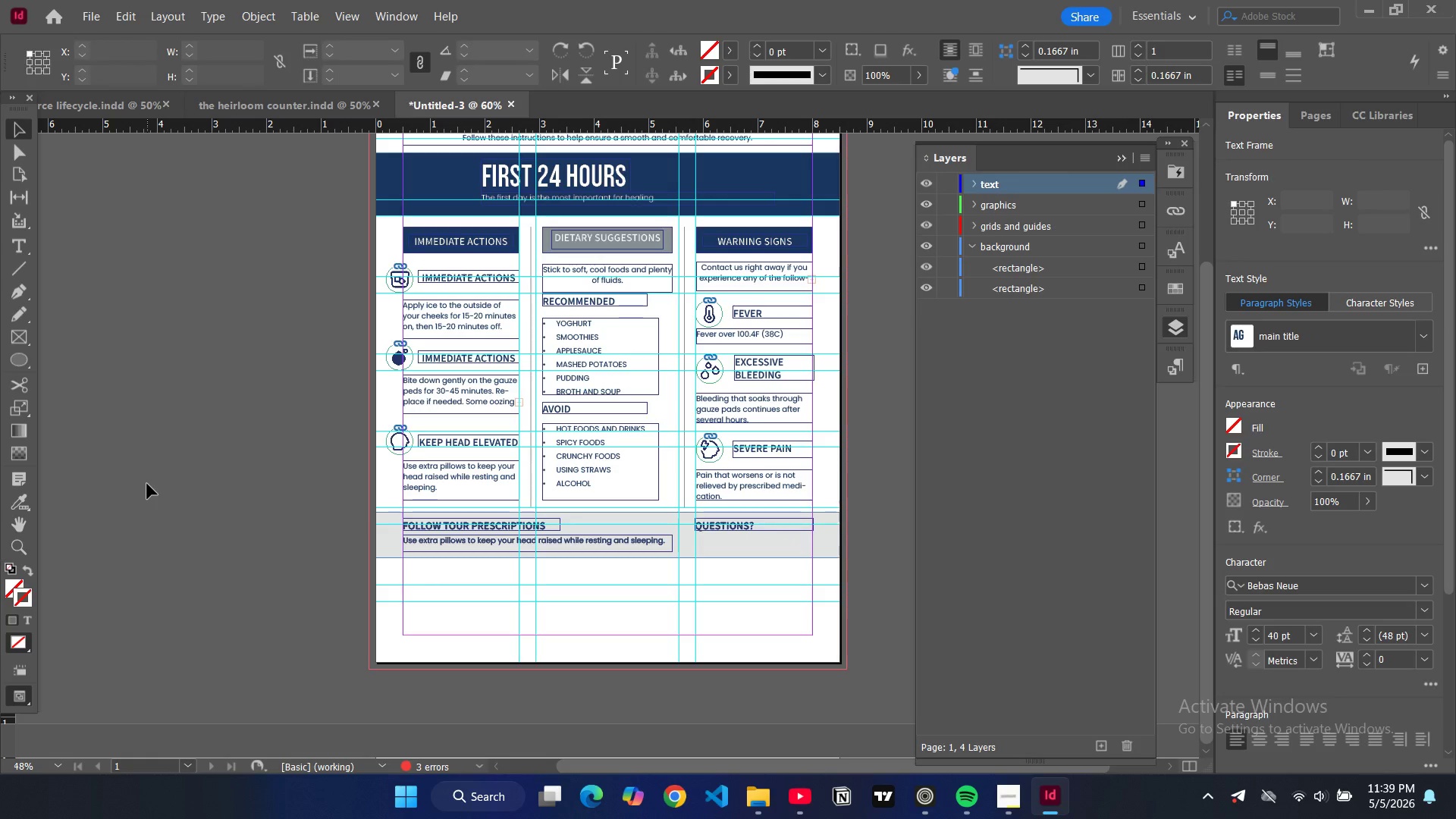 
left_click([147, 484])
 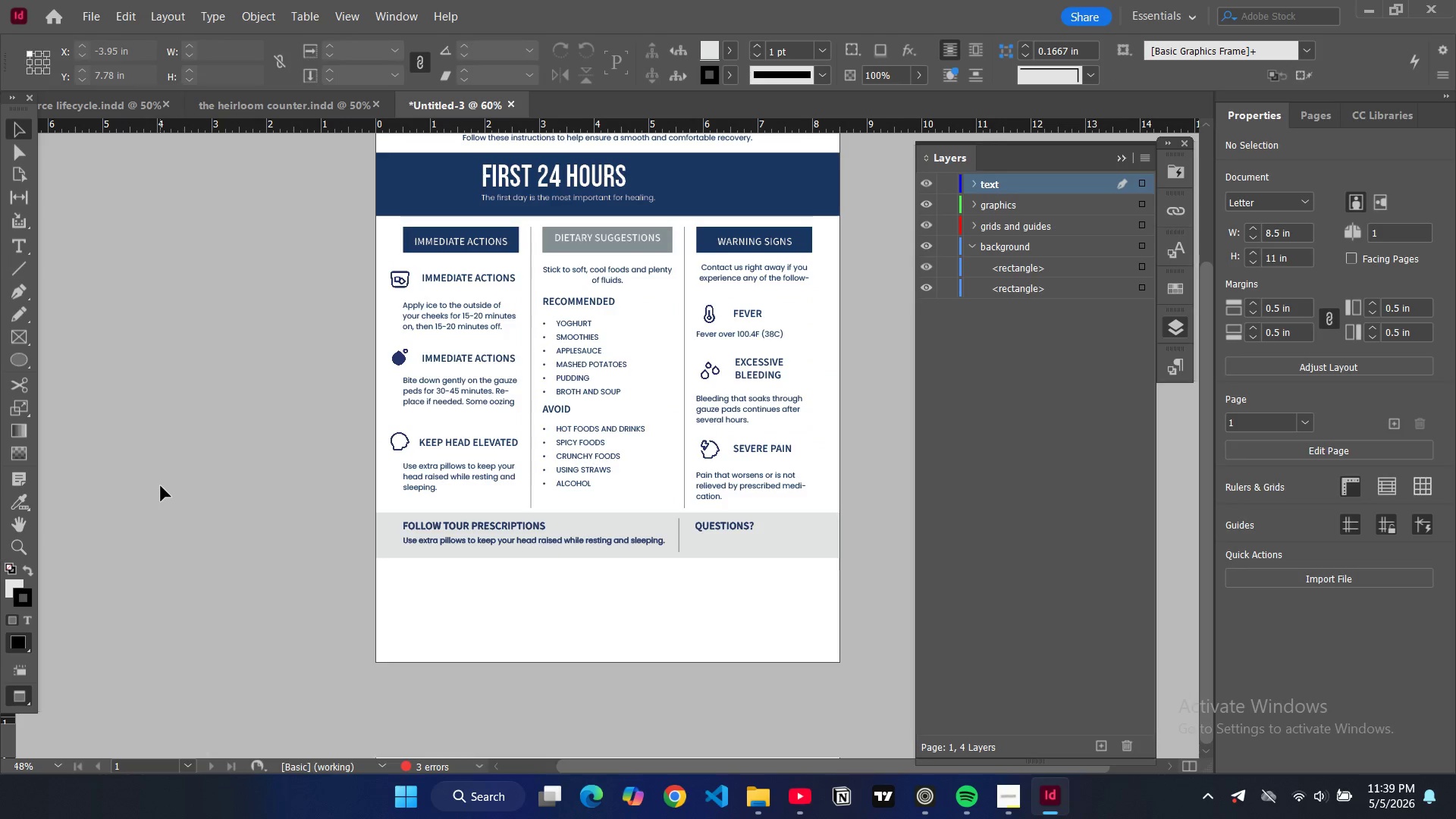 
key(W)
 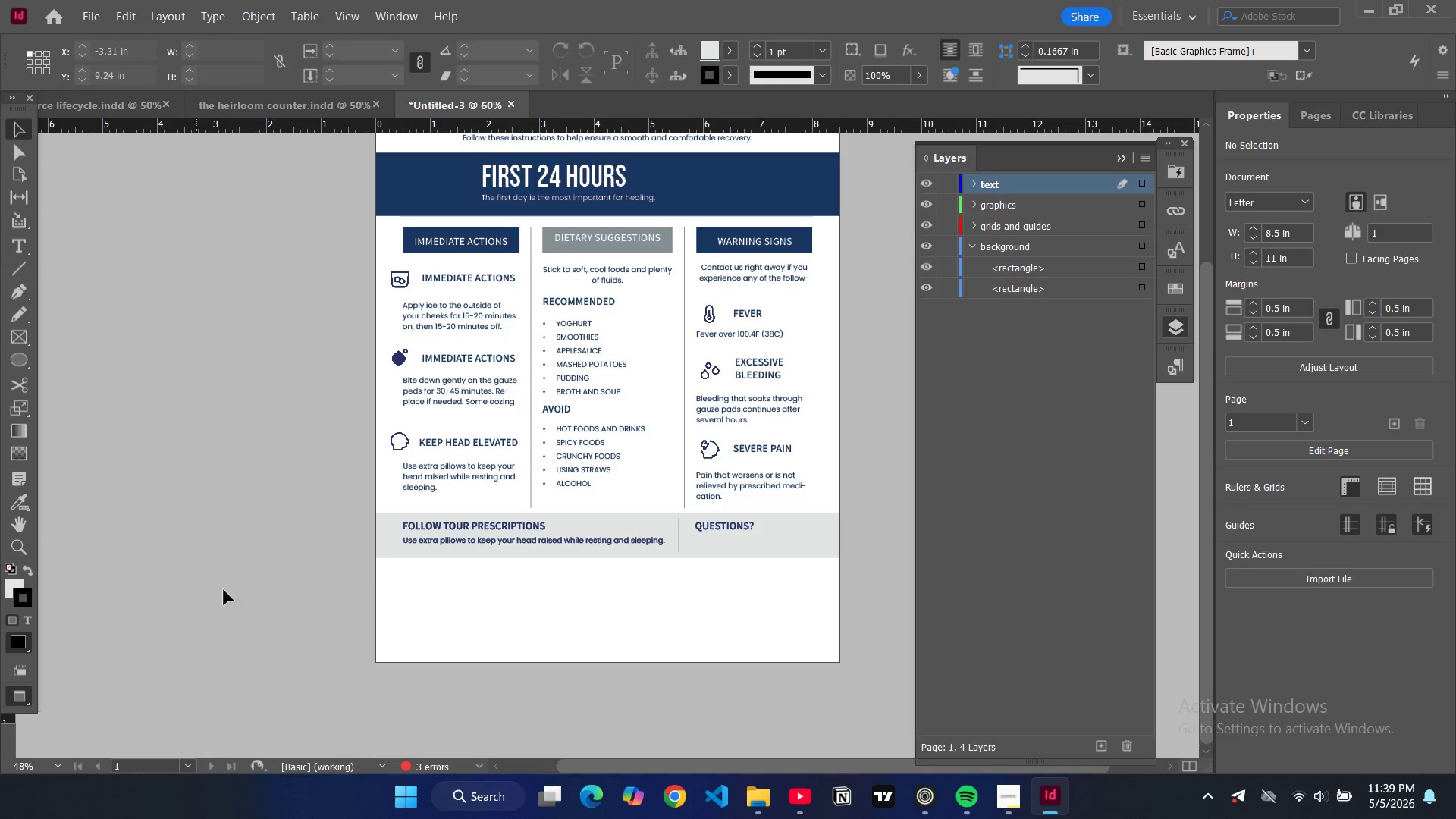 
left_click([547, 543])
 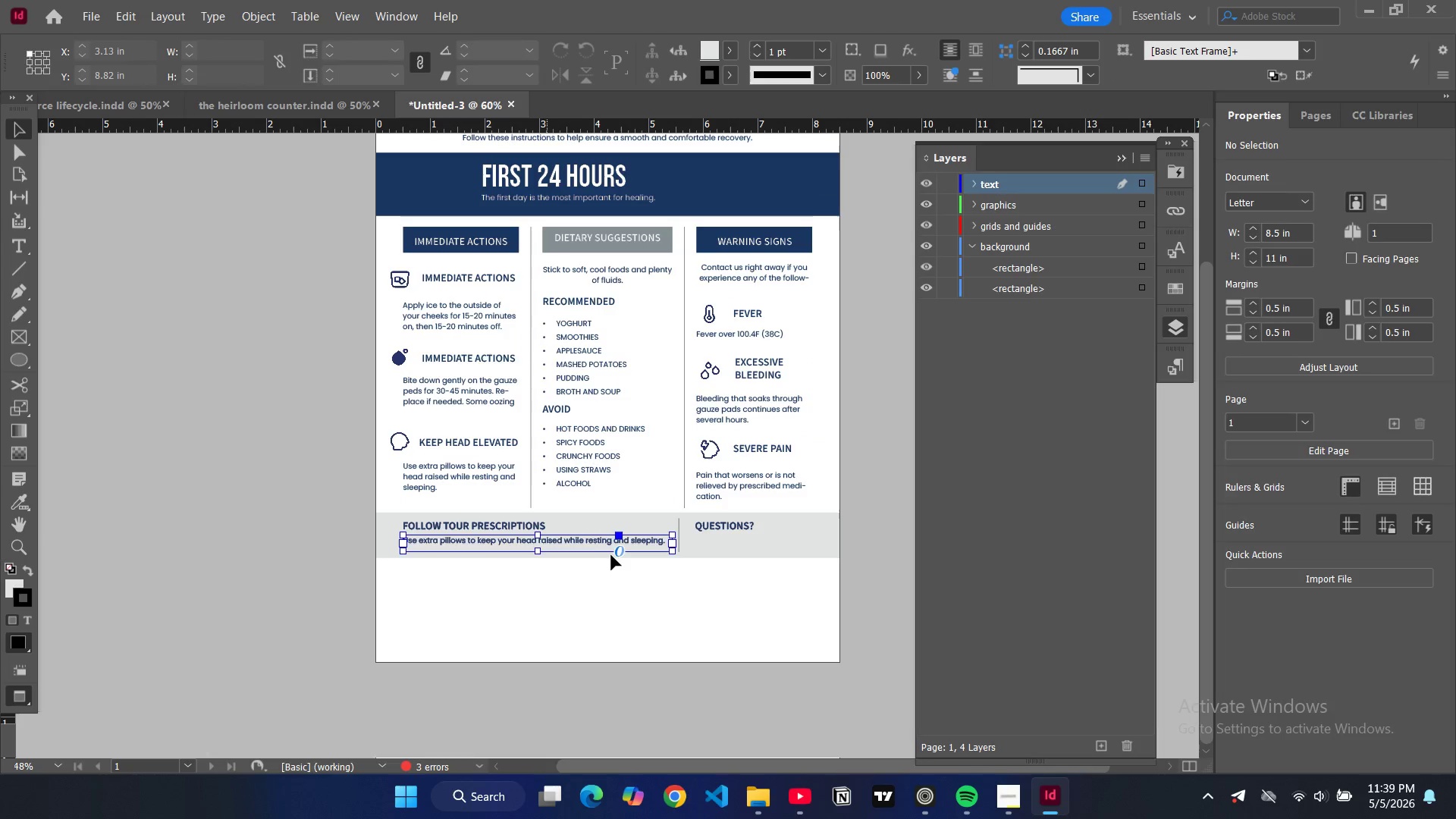 
key(Control+C)
 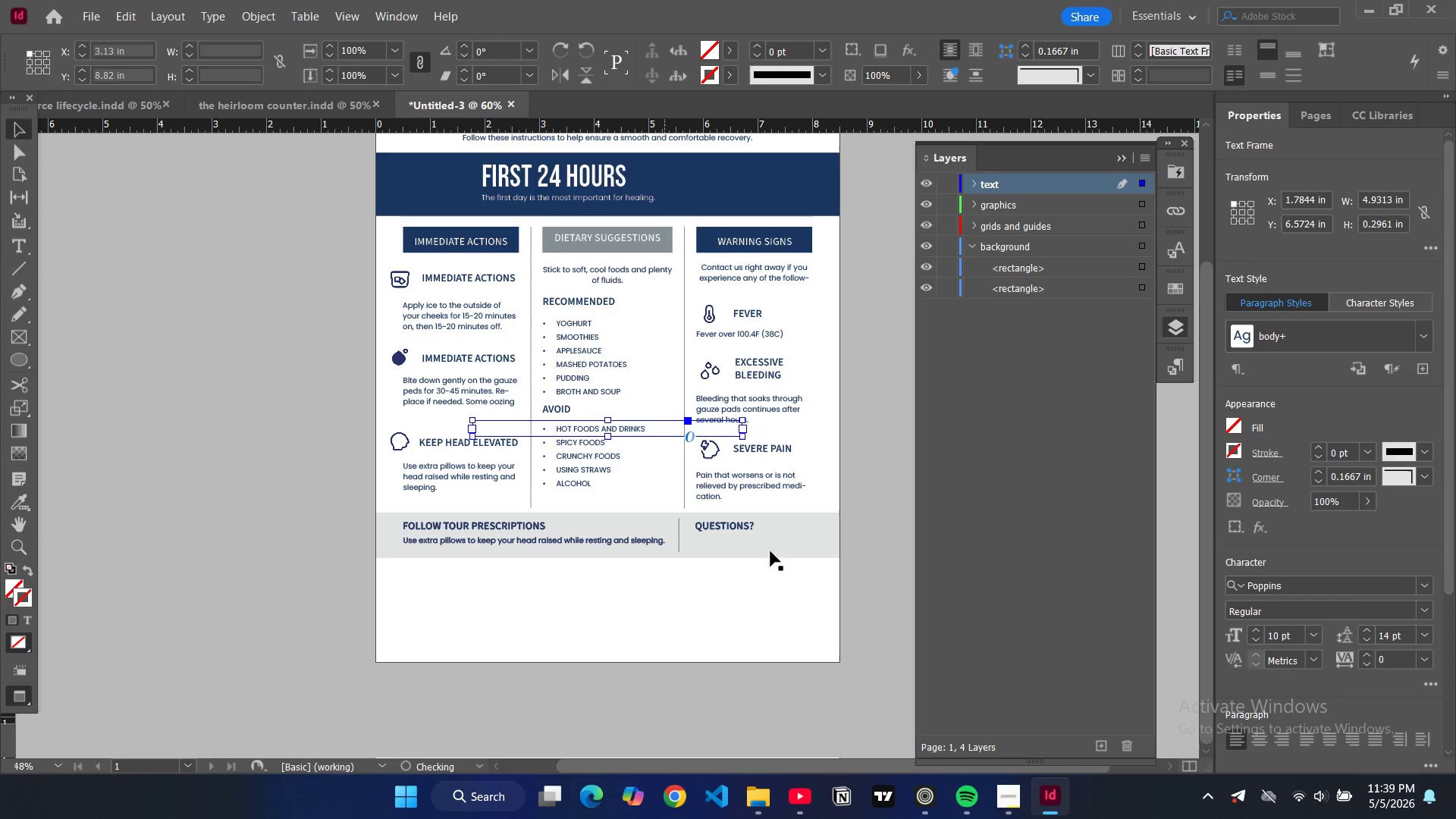 
key(Control+V)
 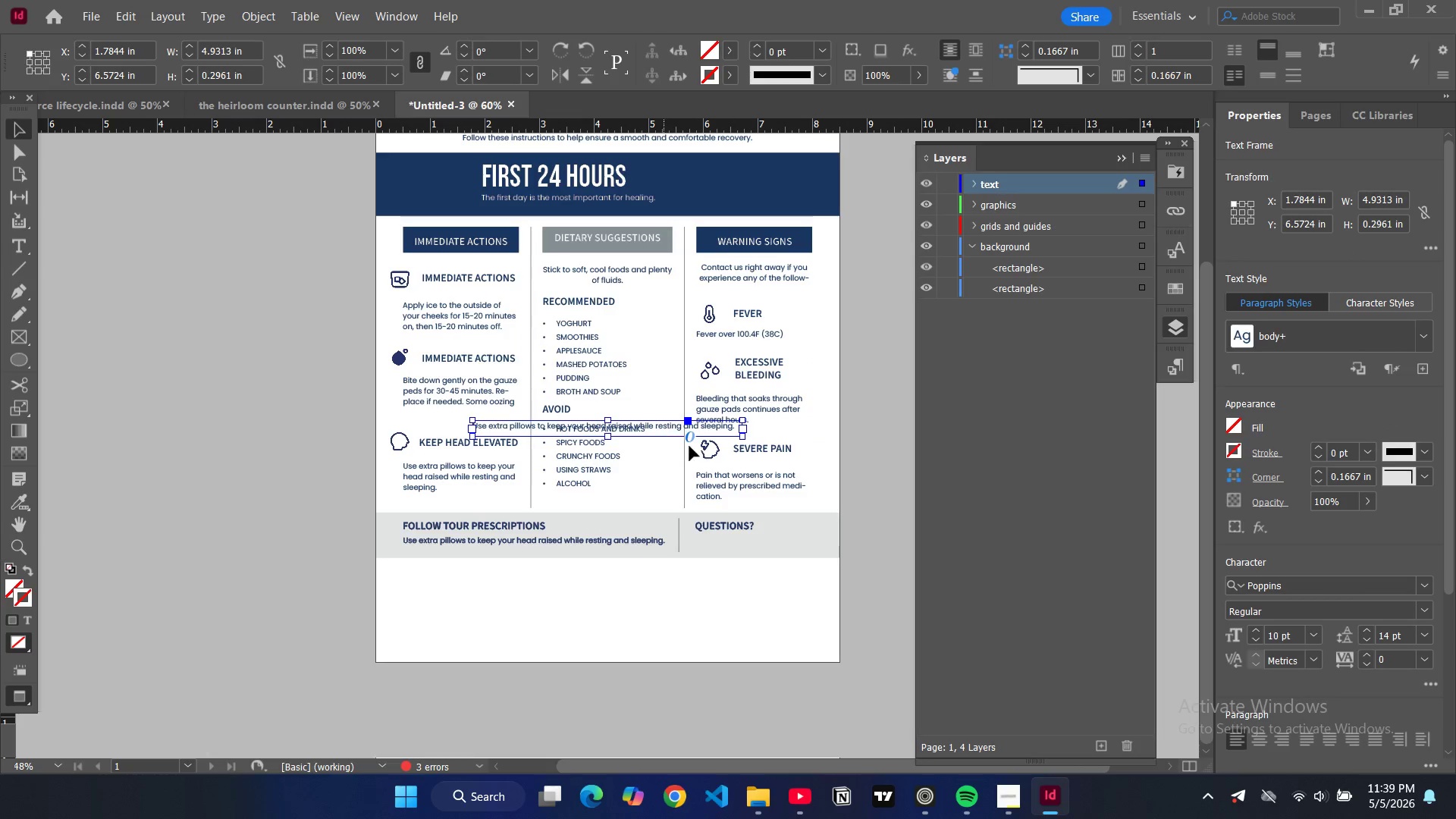 
left_click_drag(start_coordinate=[664, 427], to_coordinate=[884, 544])
 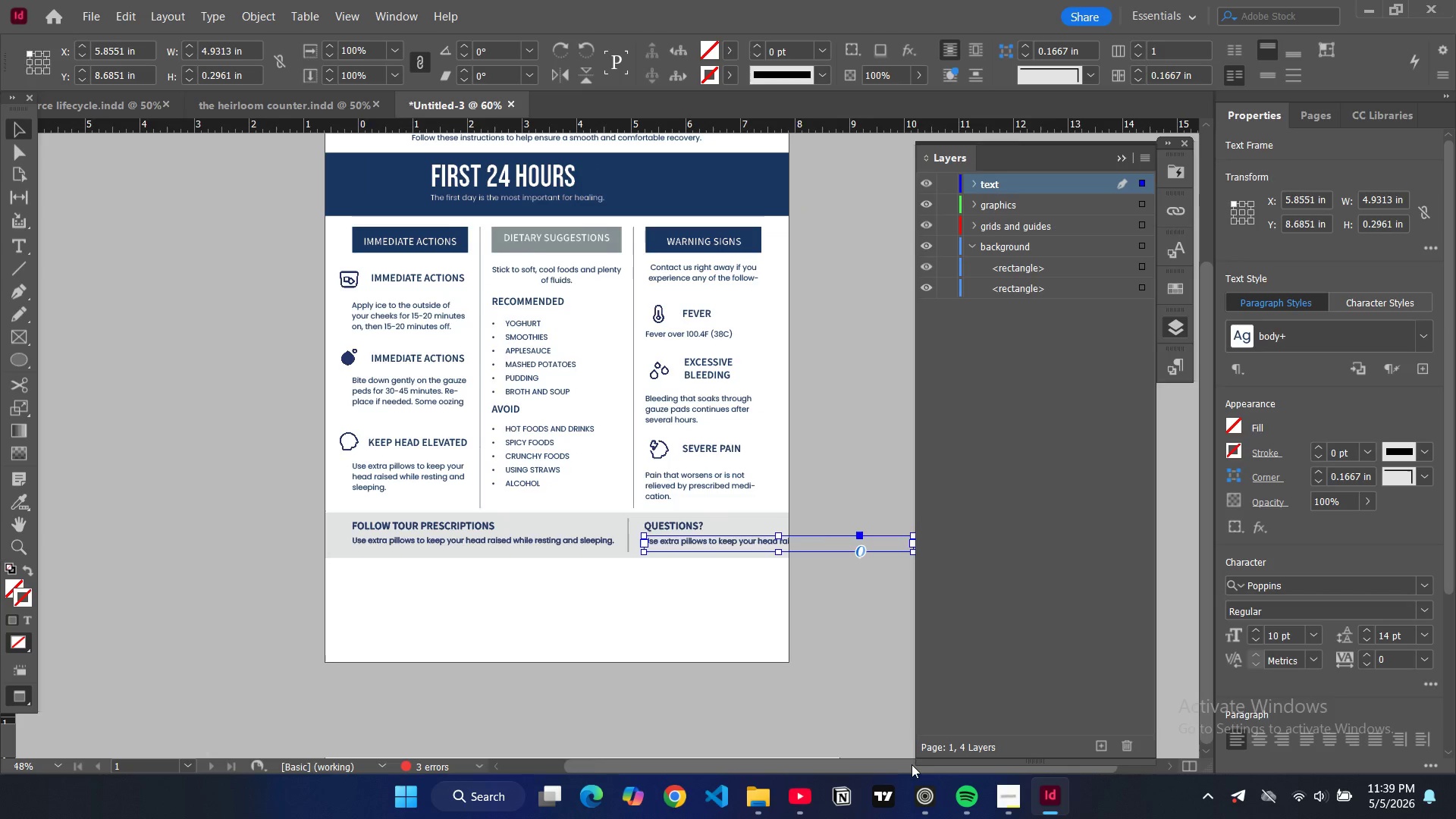 
left_click_drag(start_coordinate=[880, 764], to_coordinate=[920, 764])
 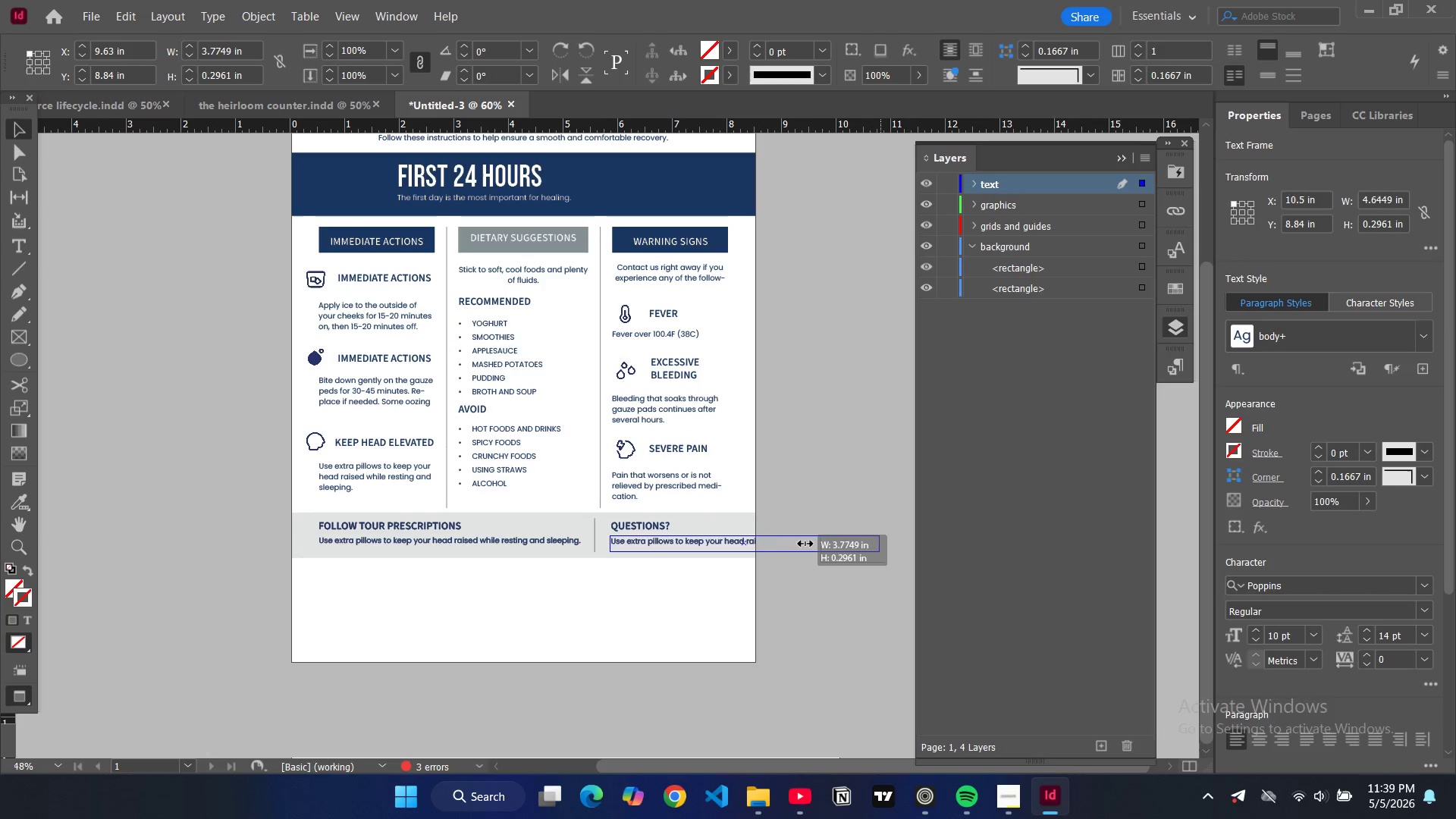 
left_click_drag(start_coordinate=[881, 541], to_coordinate=[734, 543])
 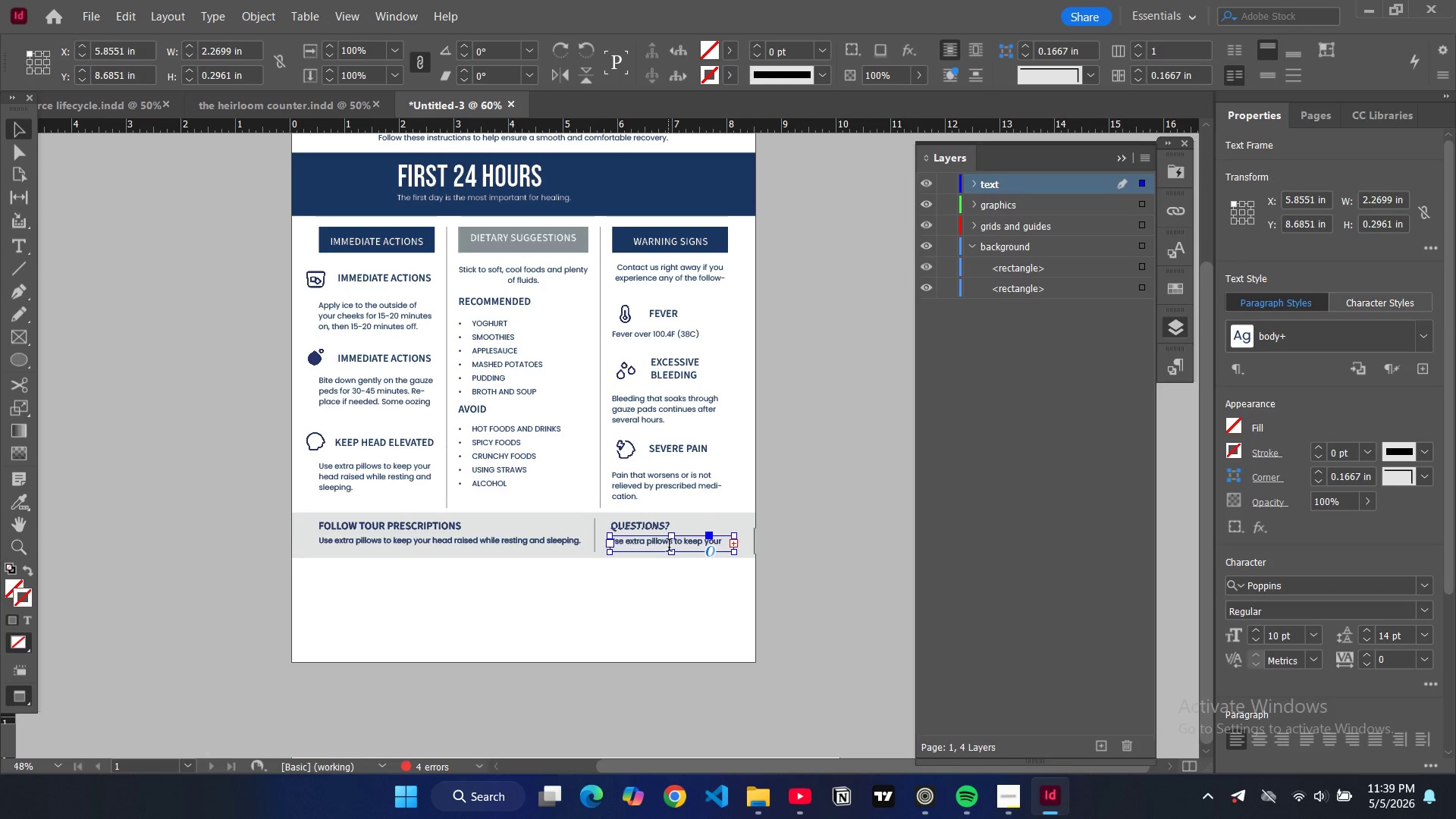 
double_click([669, 547])
 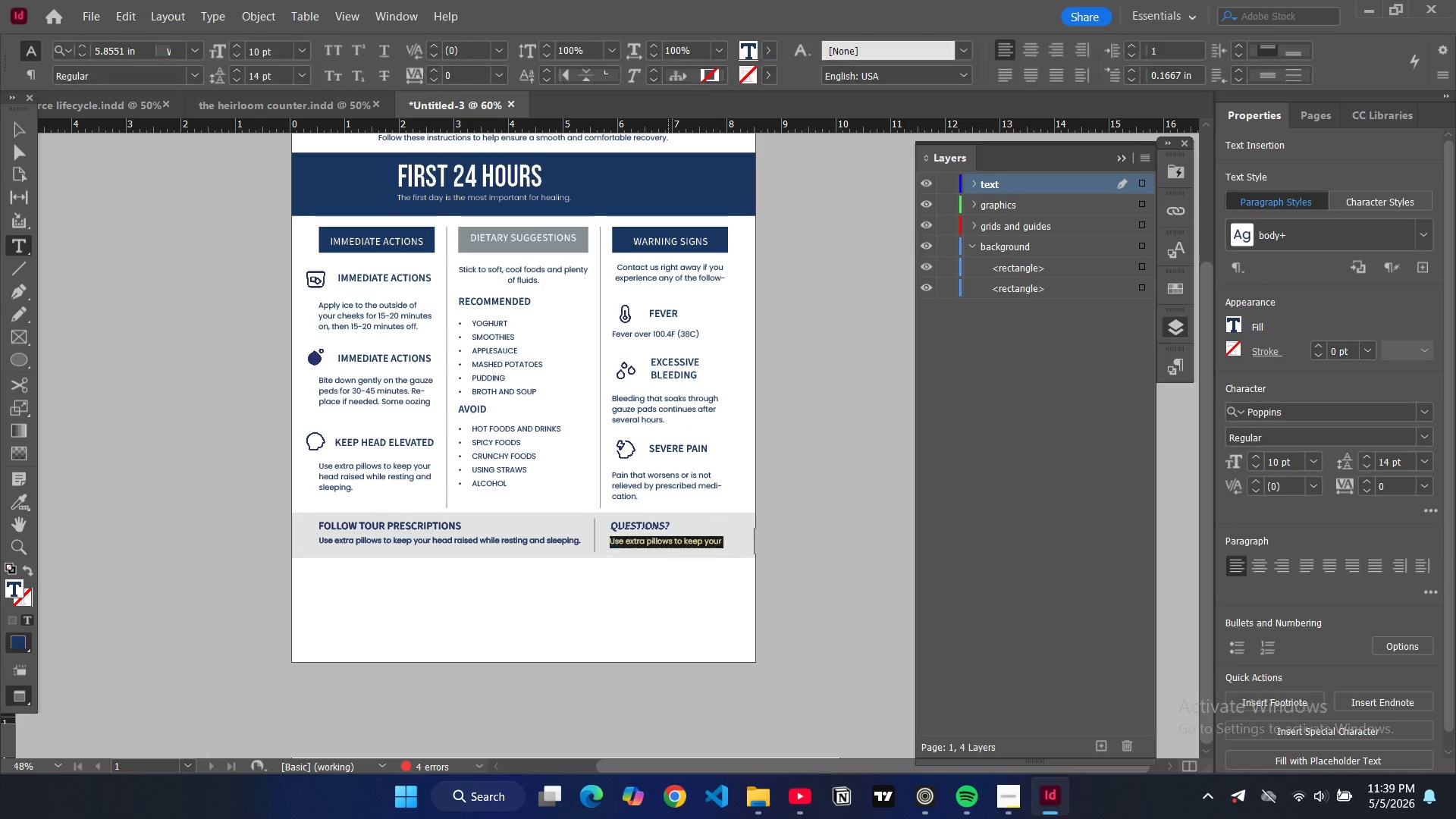 
key(Control+A)
 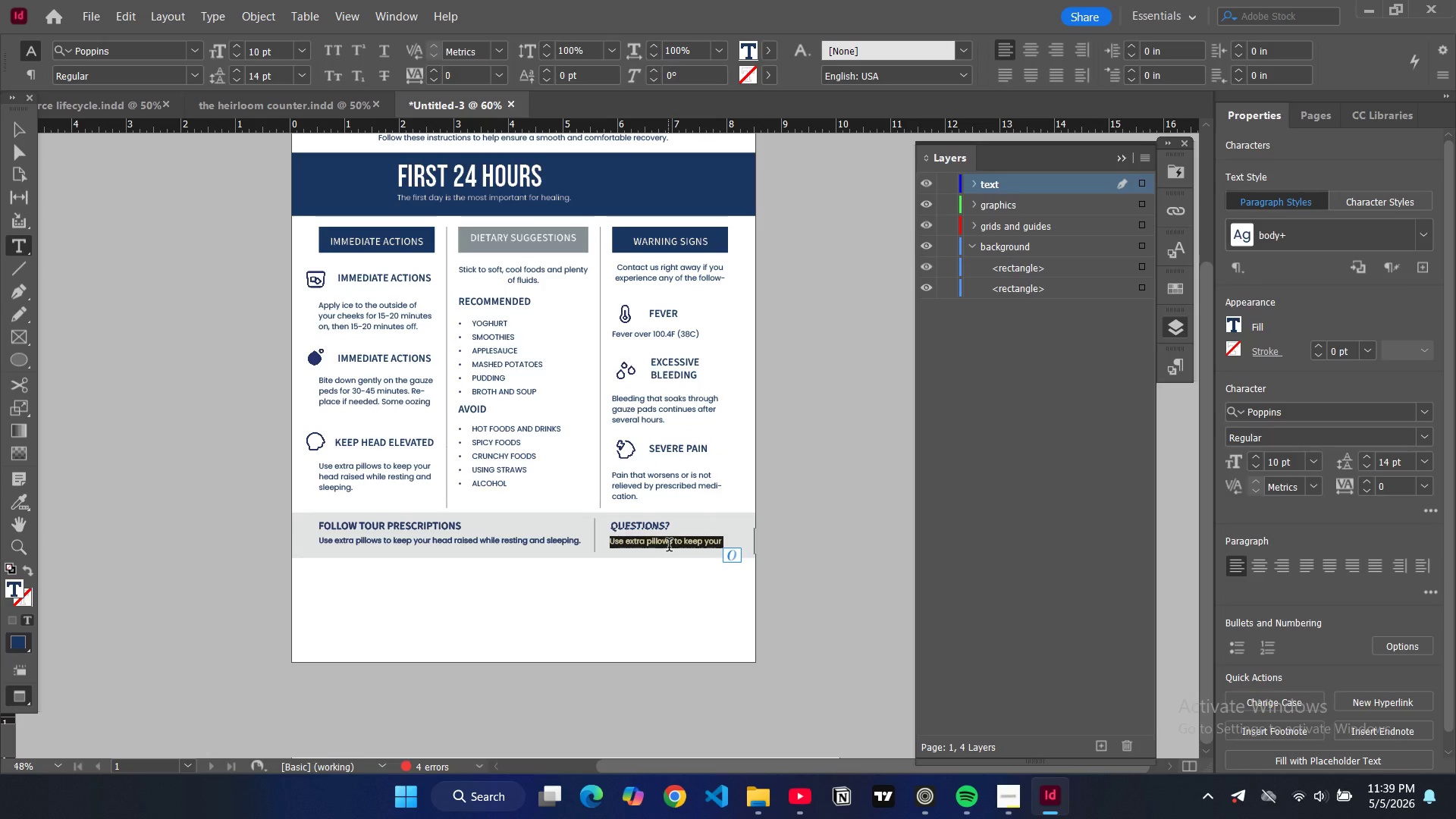 
type(We are here to help )
 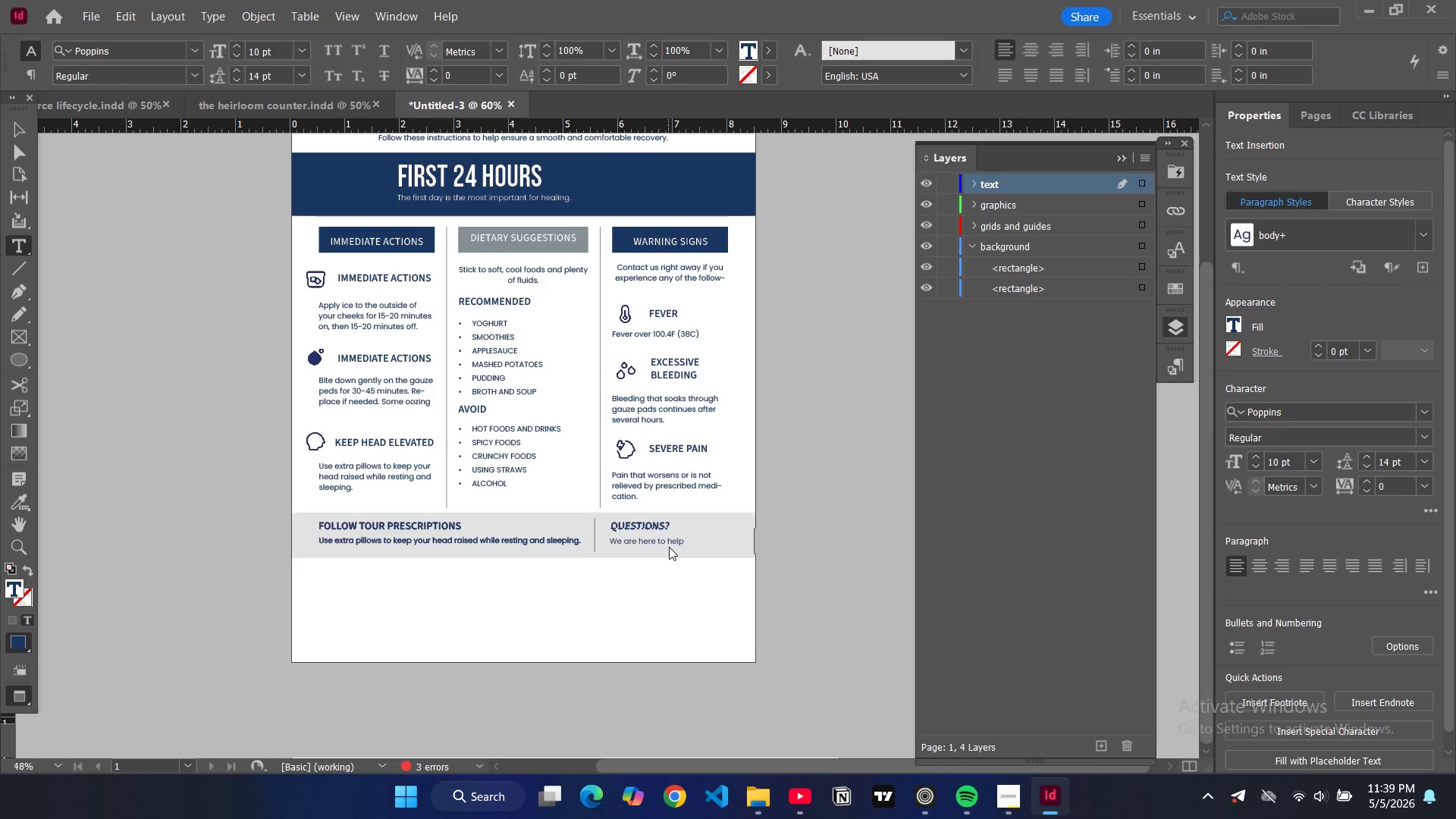 
type(u)
key(Backspace)
type(you heal comforrtabiliy and quickly.)
 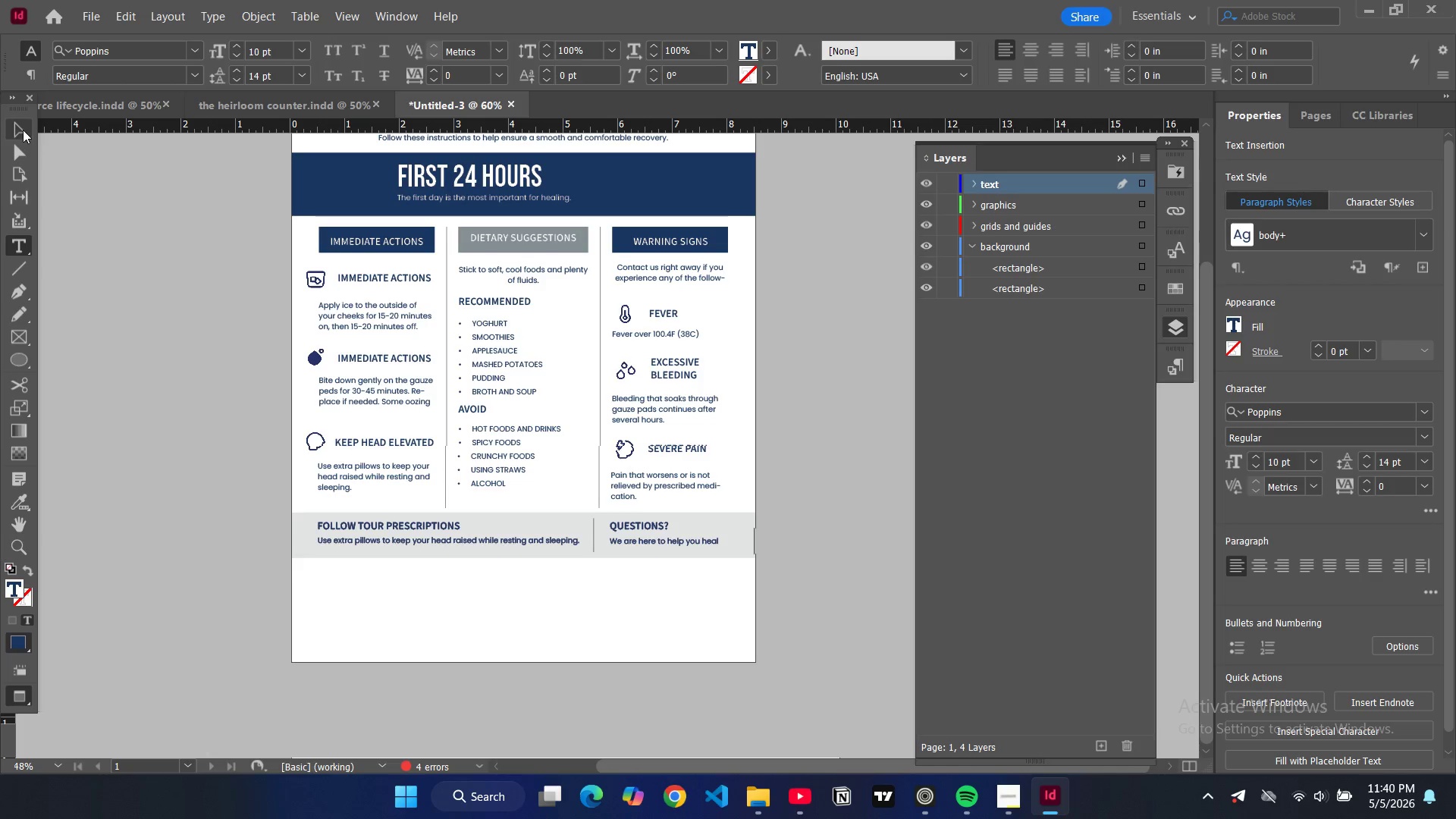 
left_click([23, 130])
 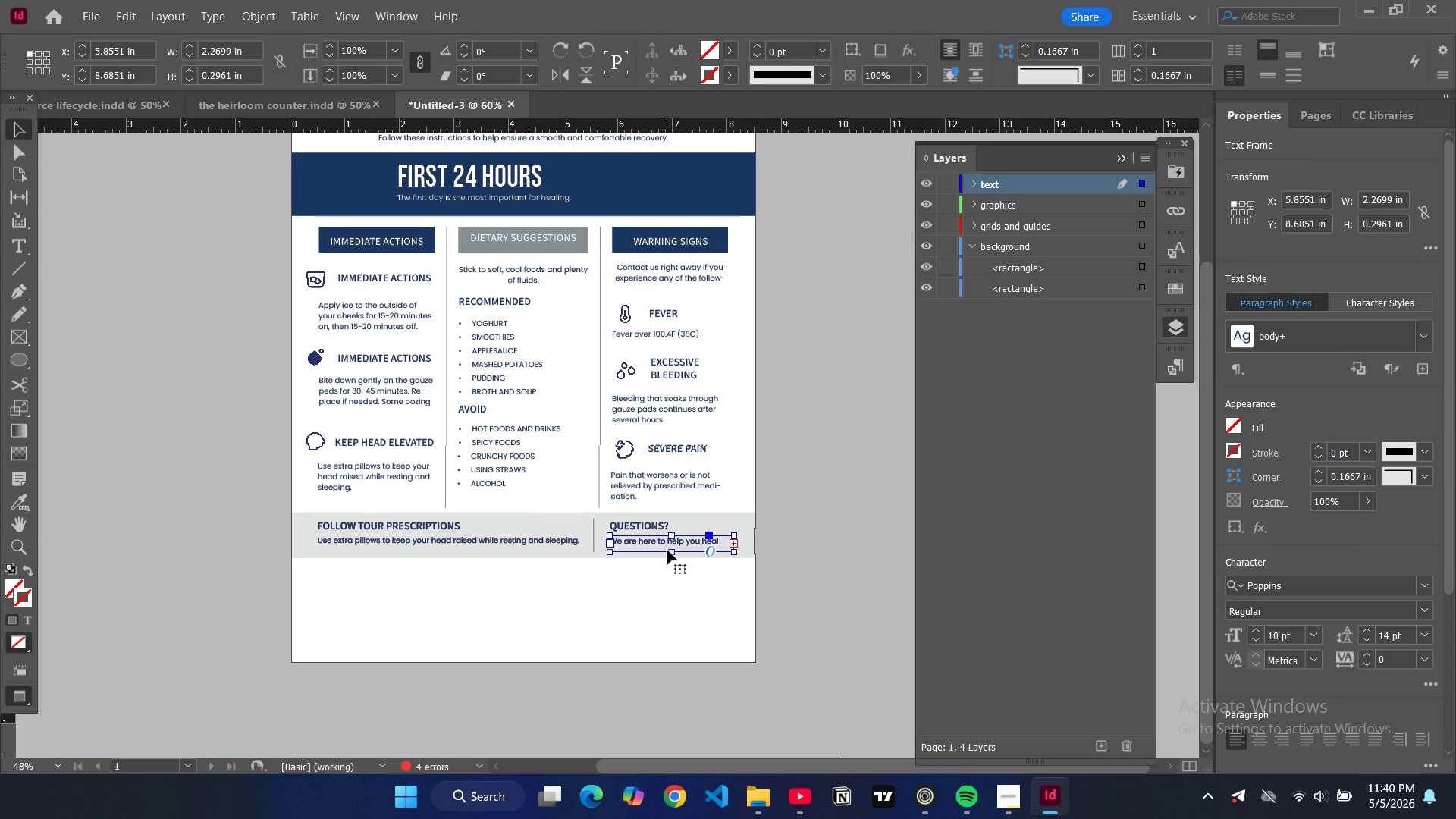 
left_click_drag(start_coordinate=[670, 551], to_coordinate=[677, 564])
 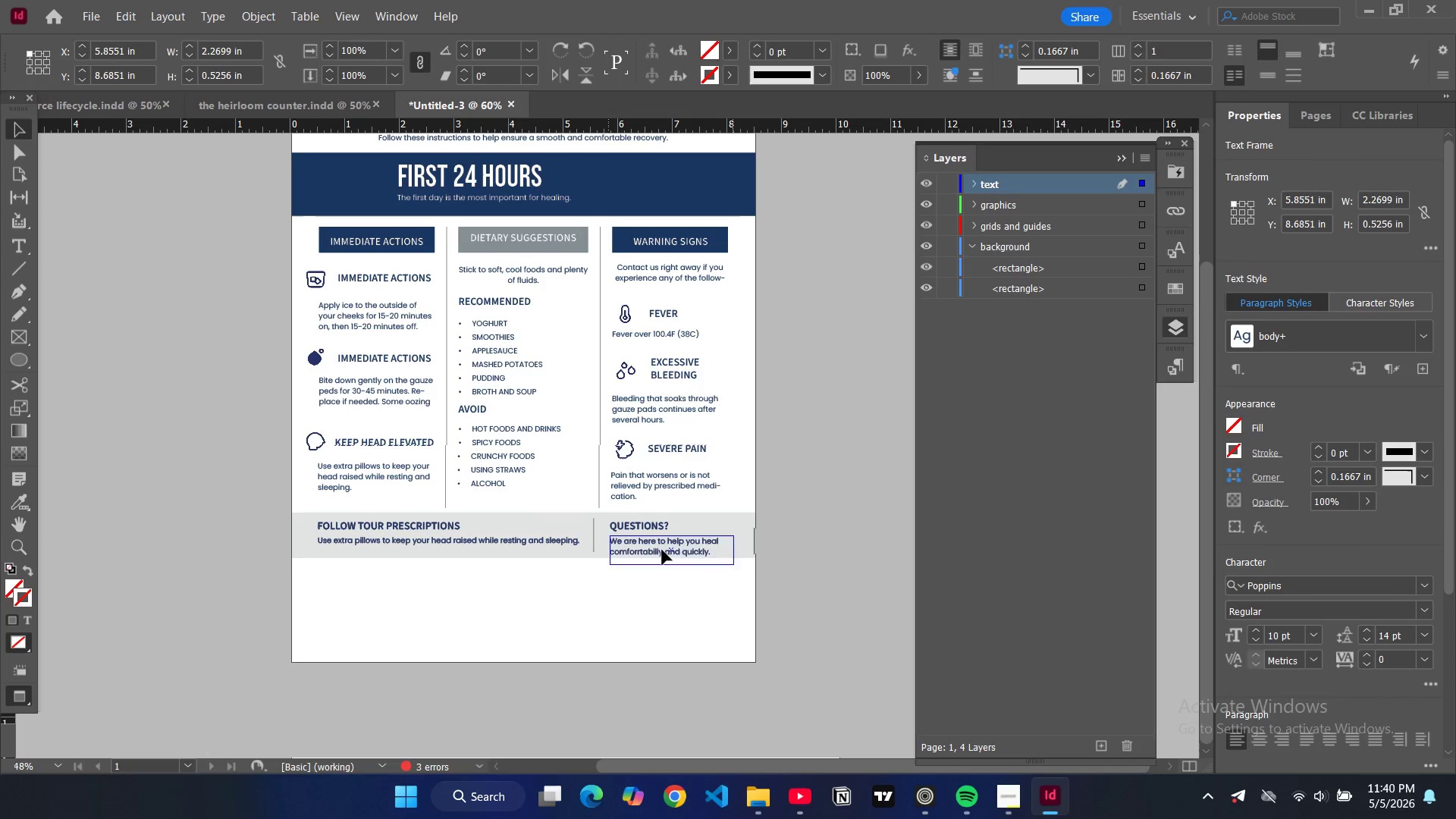 
left_click_drag(start_coordinate=[669, 551], to_coordinate=[670, 544])
 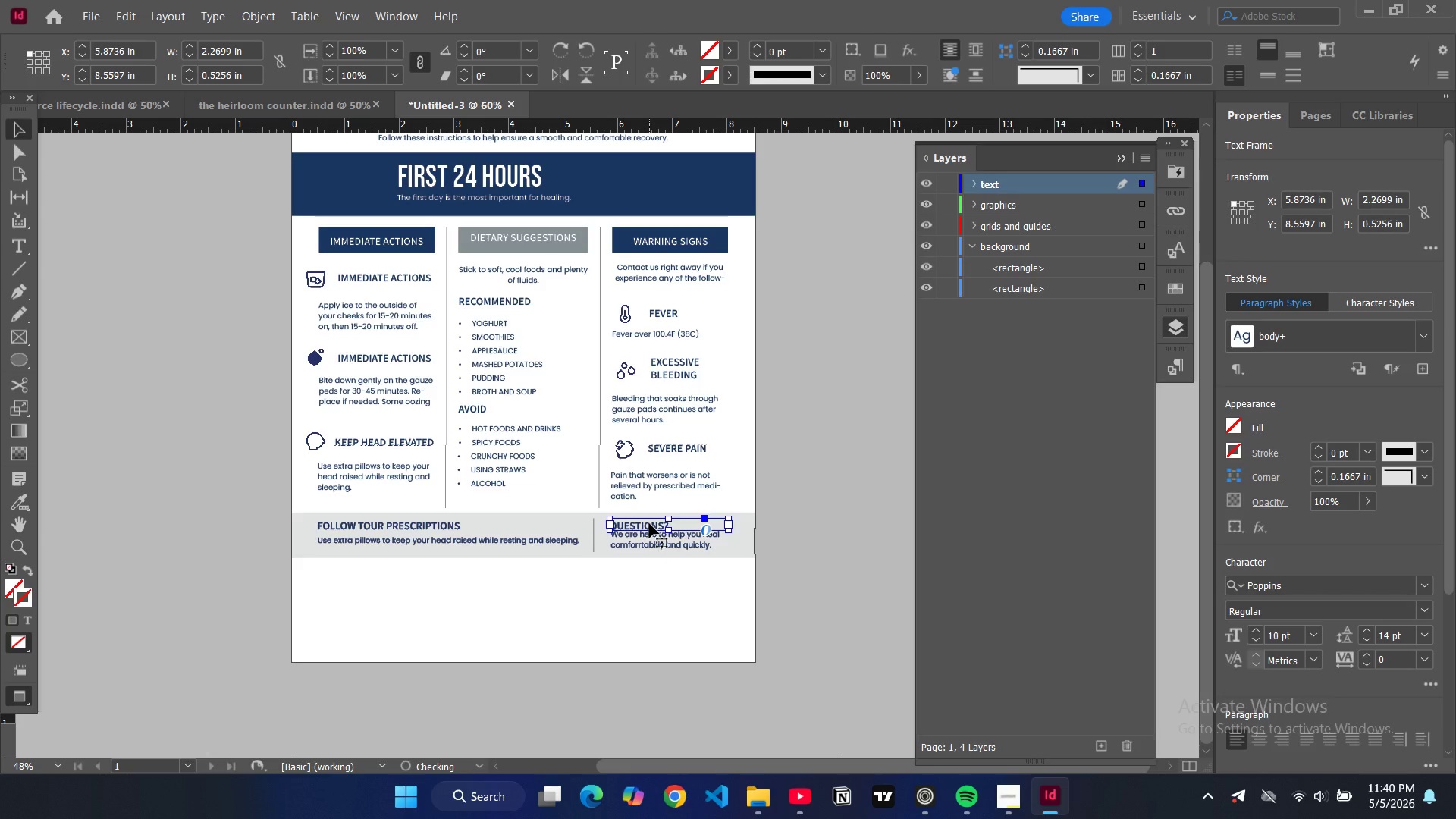 
left_click([649, 523])
 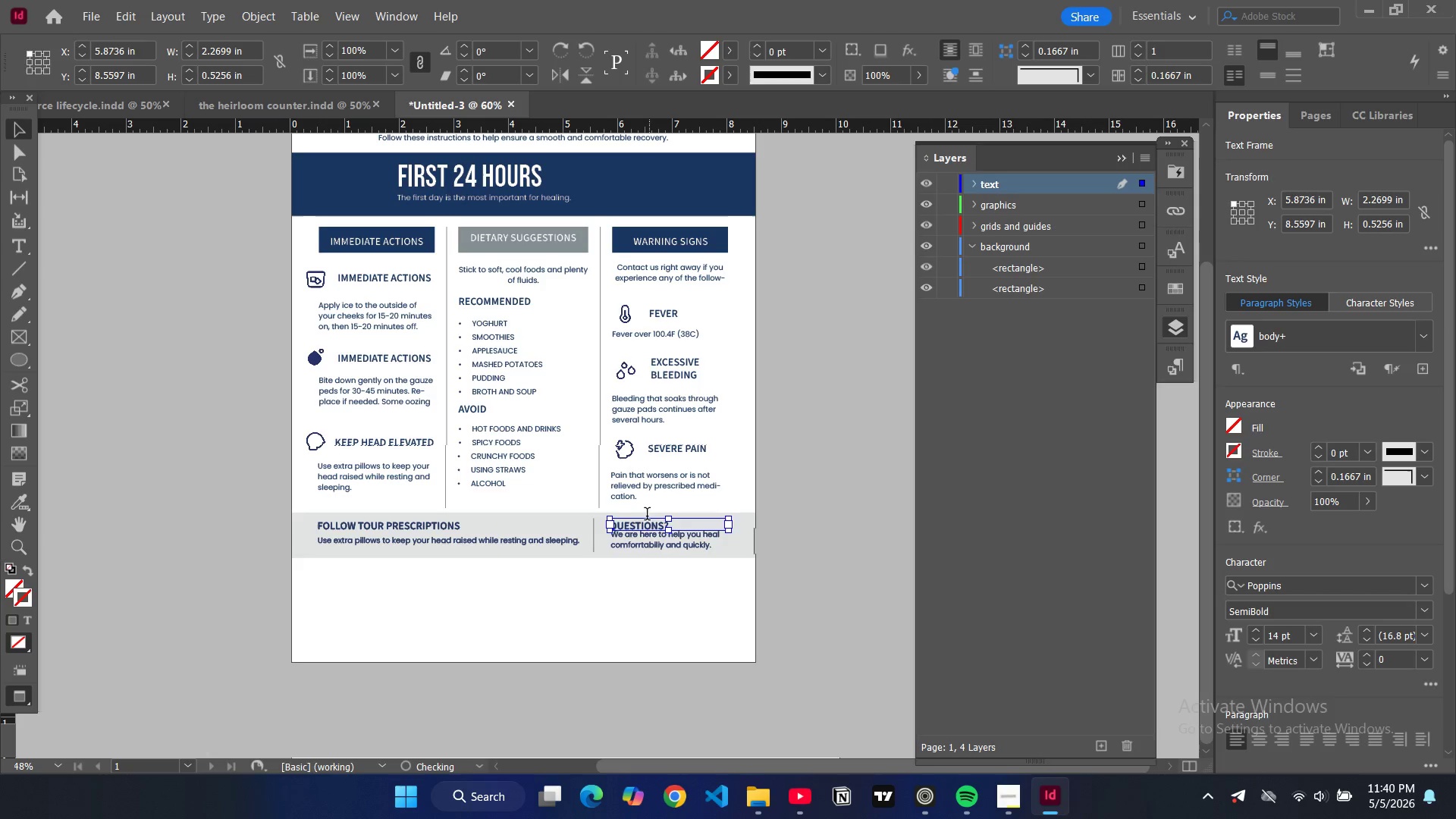 
left_click_drag(start_coordinate=[649, 523], to_coordinate=[651, 519])
 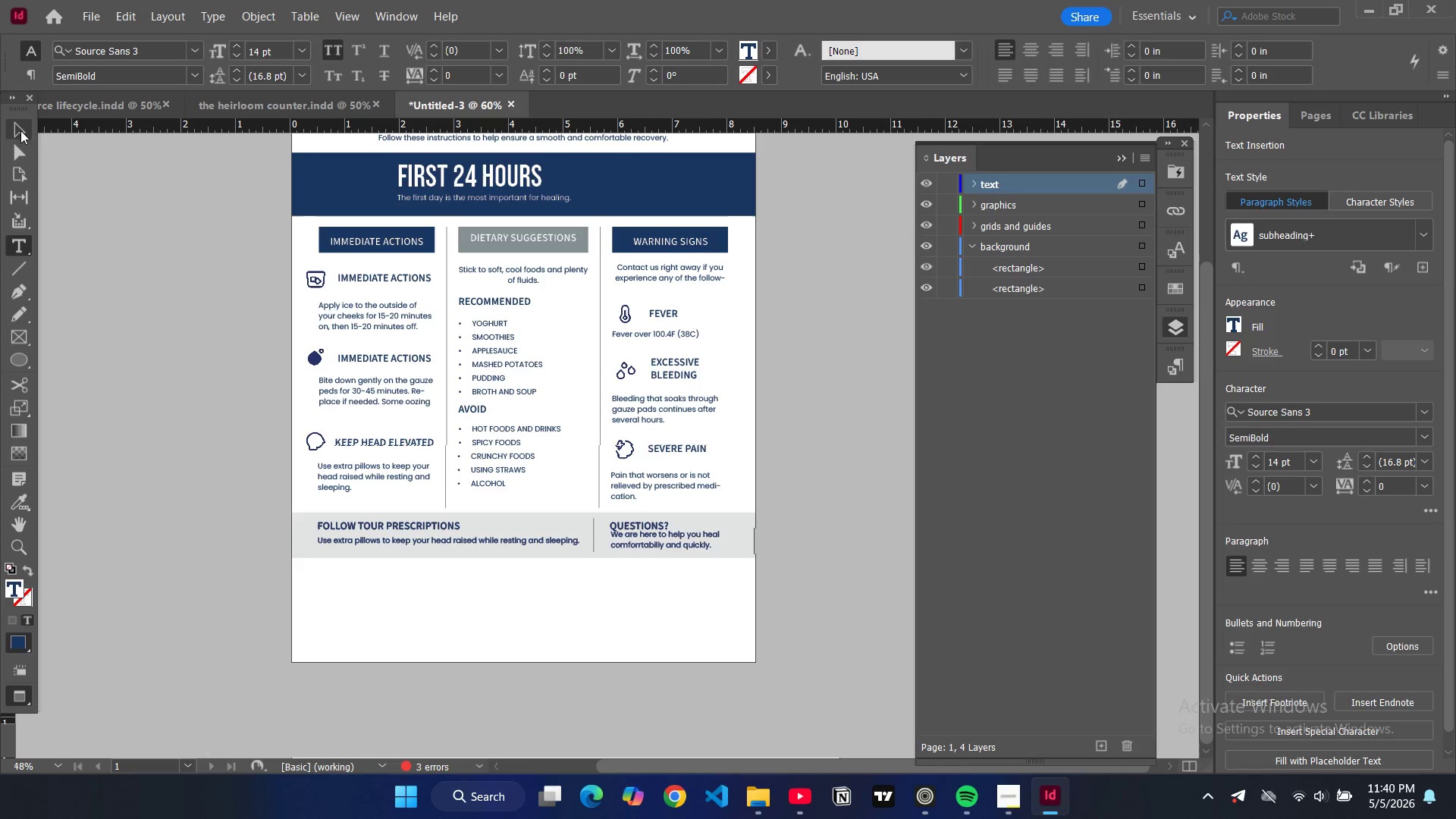 
left_click([20, 130])
 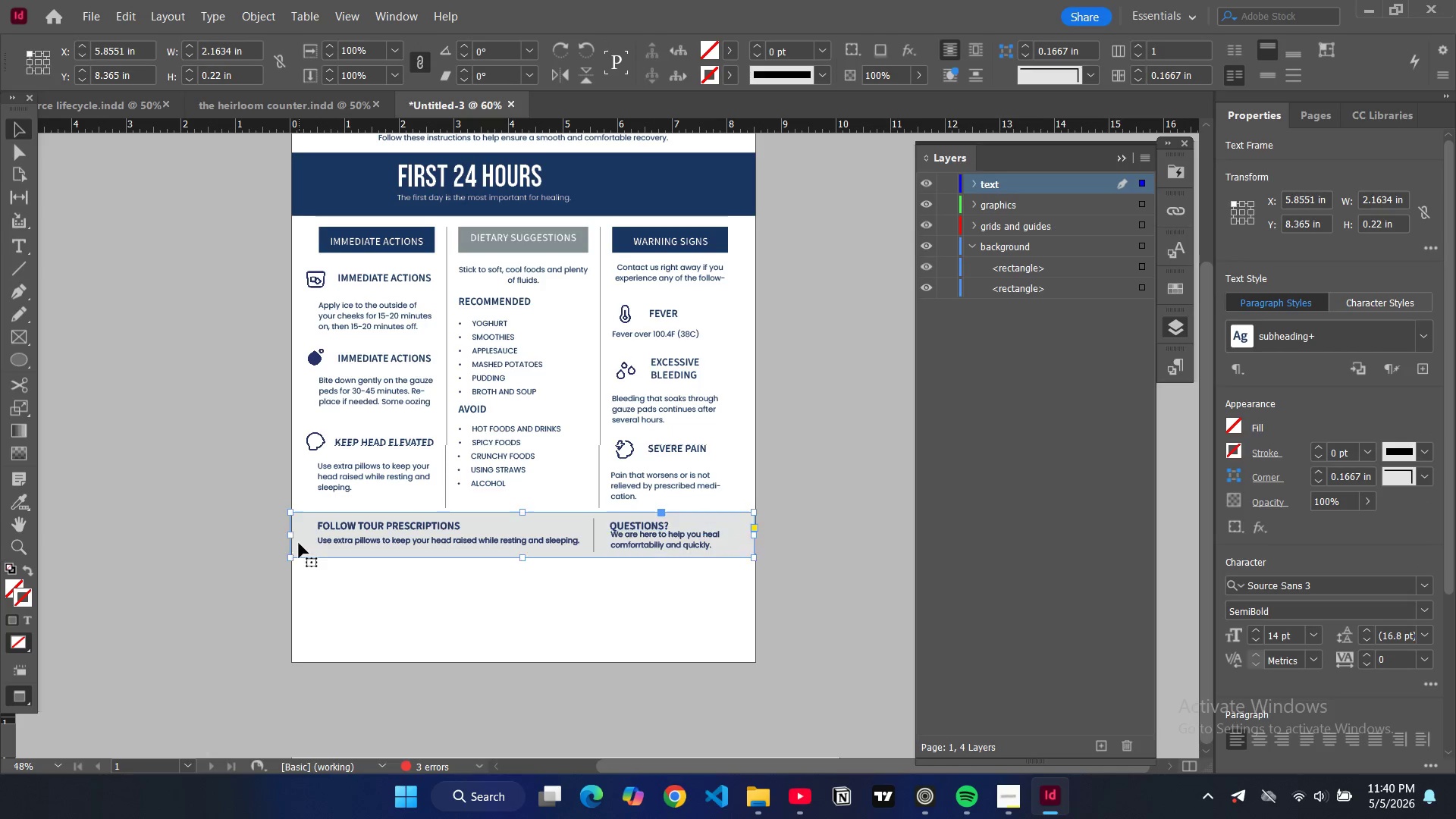 
left_click([299, 543])
 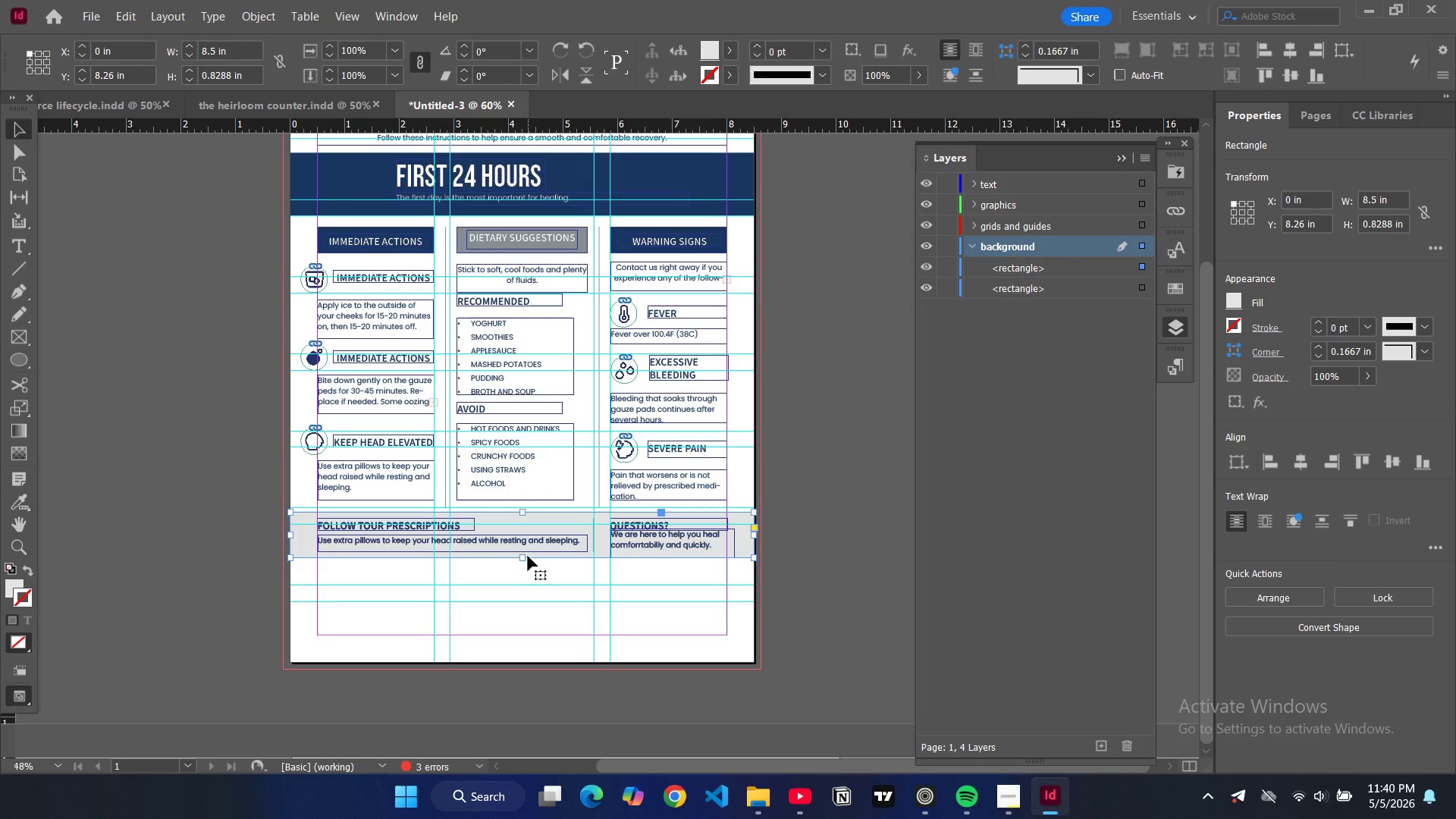 
key(W)
 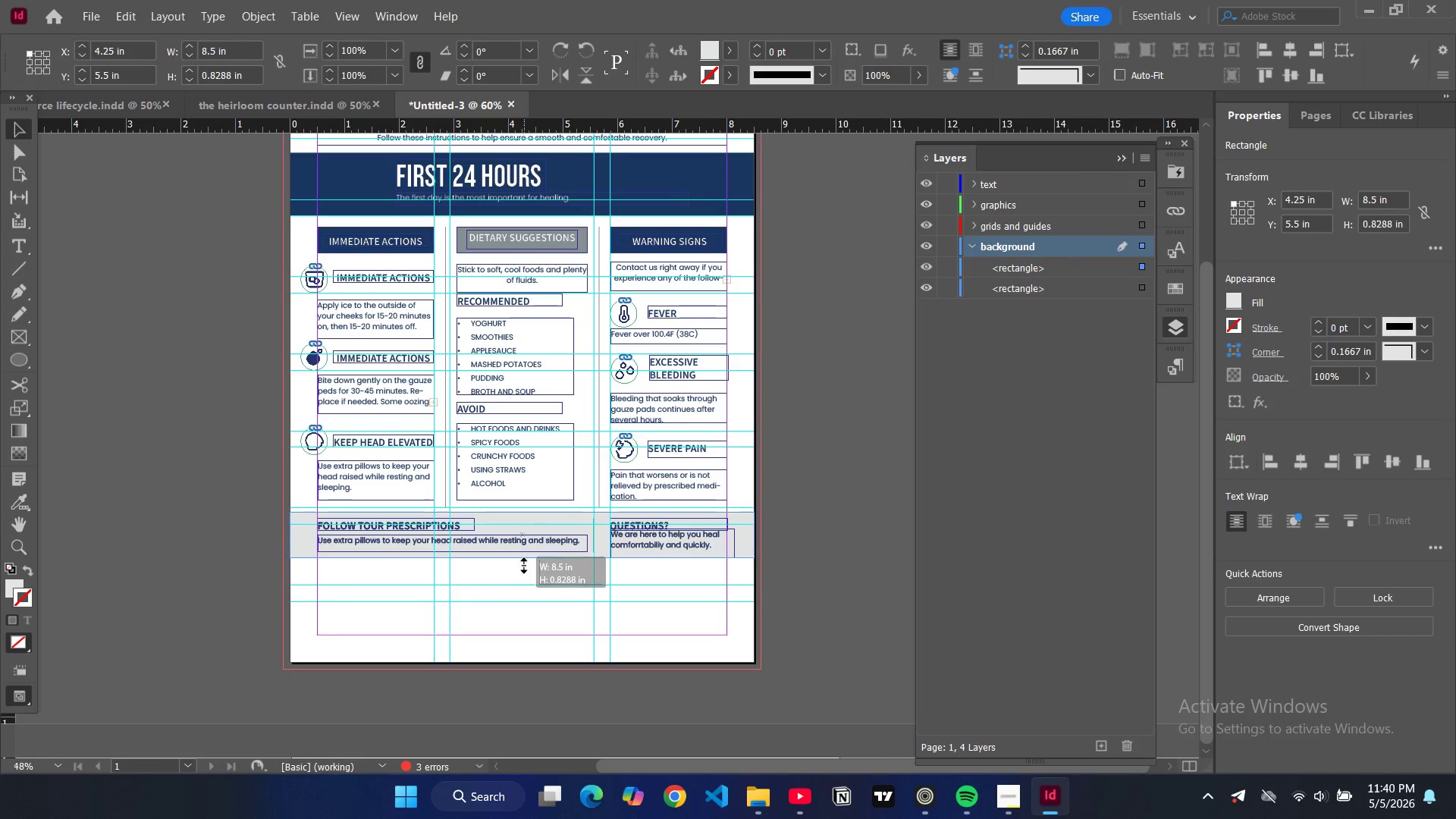 
left_click_drag(start_coordinate=[524, 557], to_coordinate=[528, 573])
 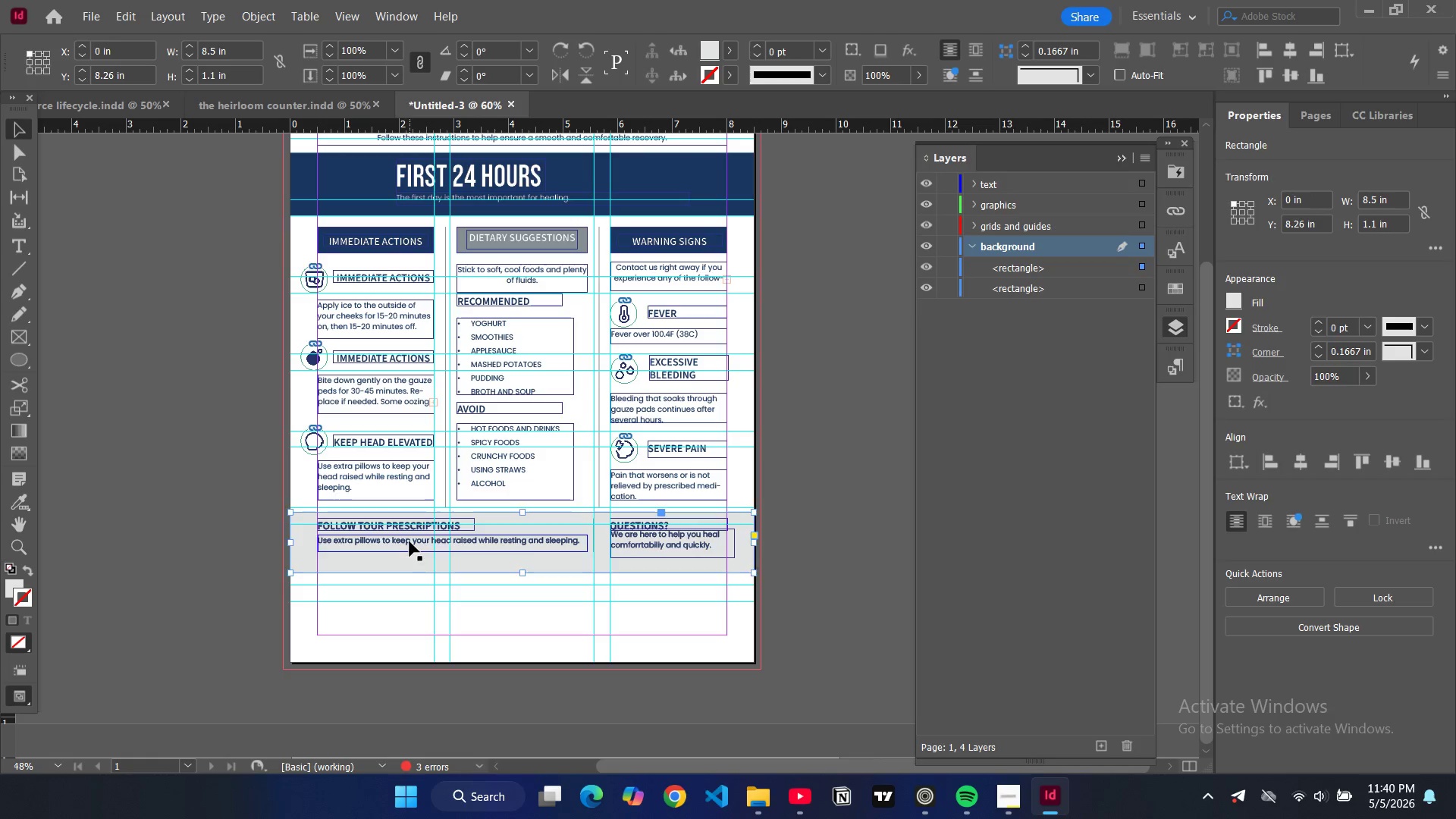 
left_click([410, 541])
 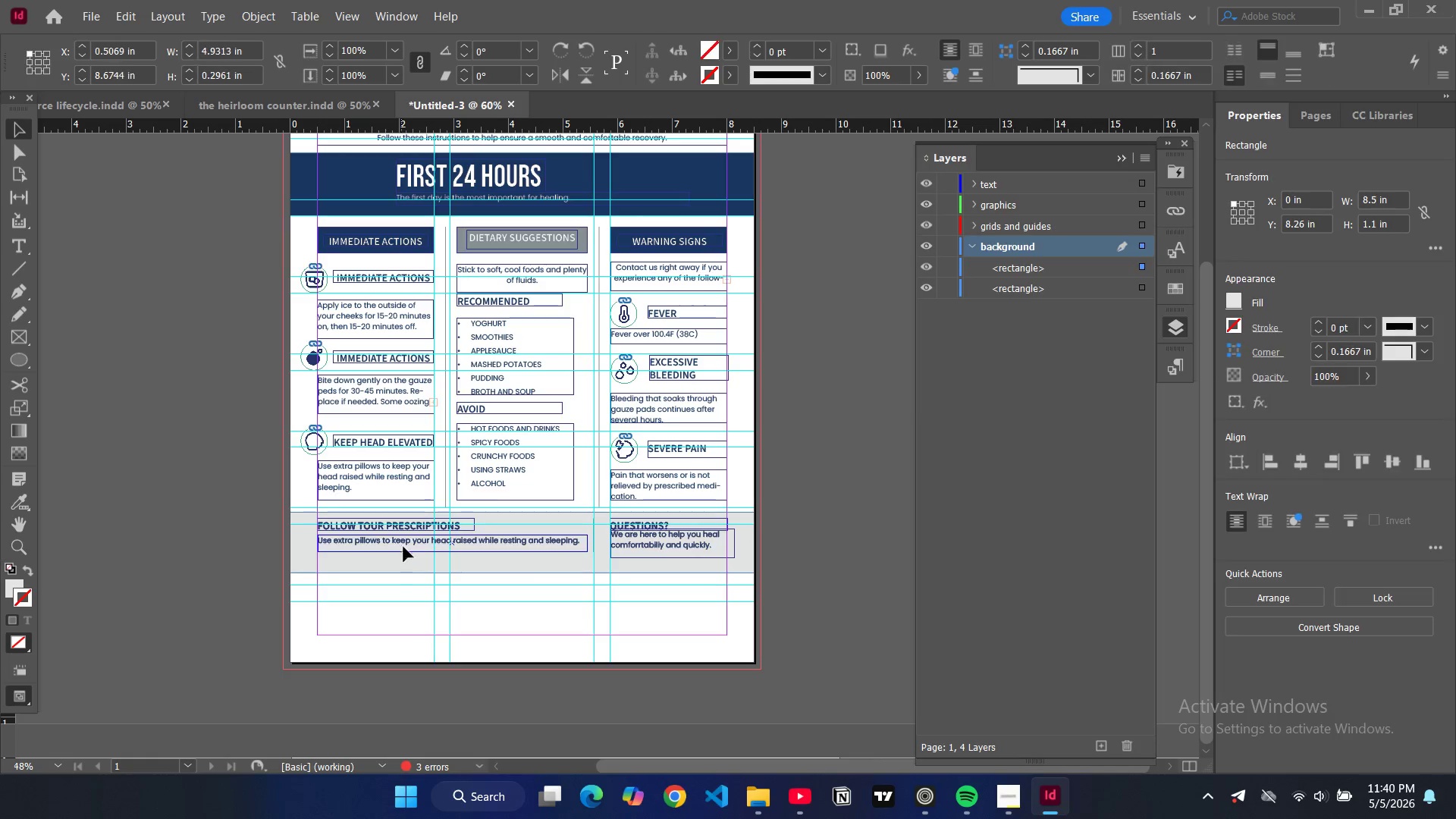 
left_click_drag(start_coordinate=[401, 539], to_coordinate=[403, 548])
 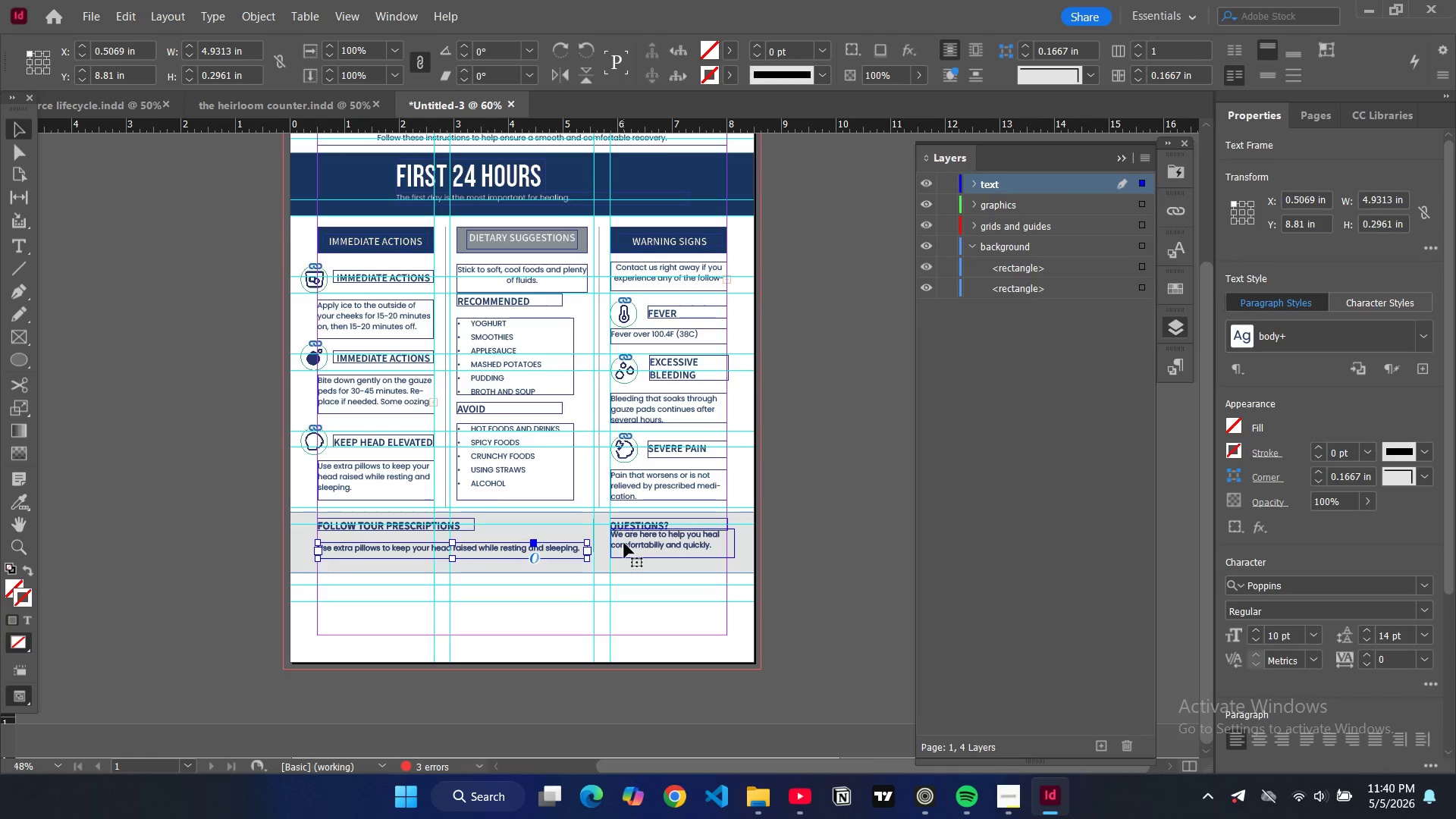 
left_click([624, 543])
 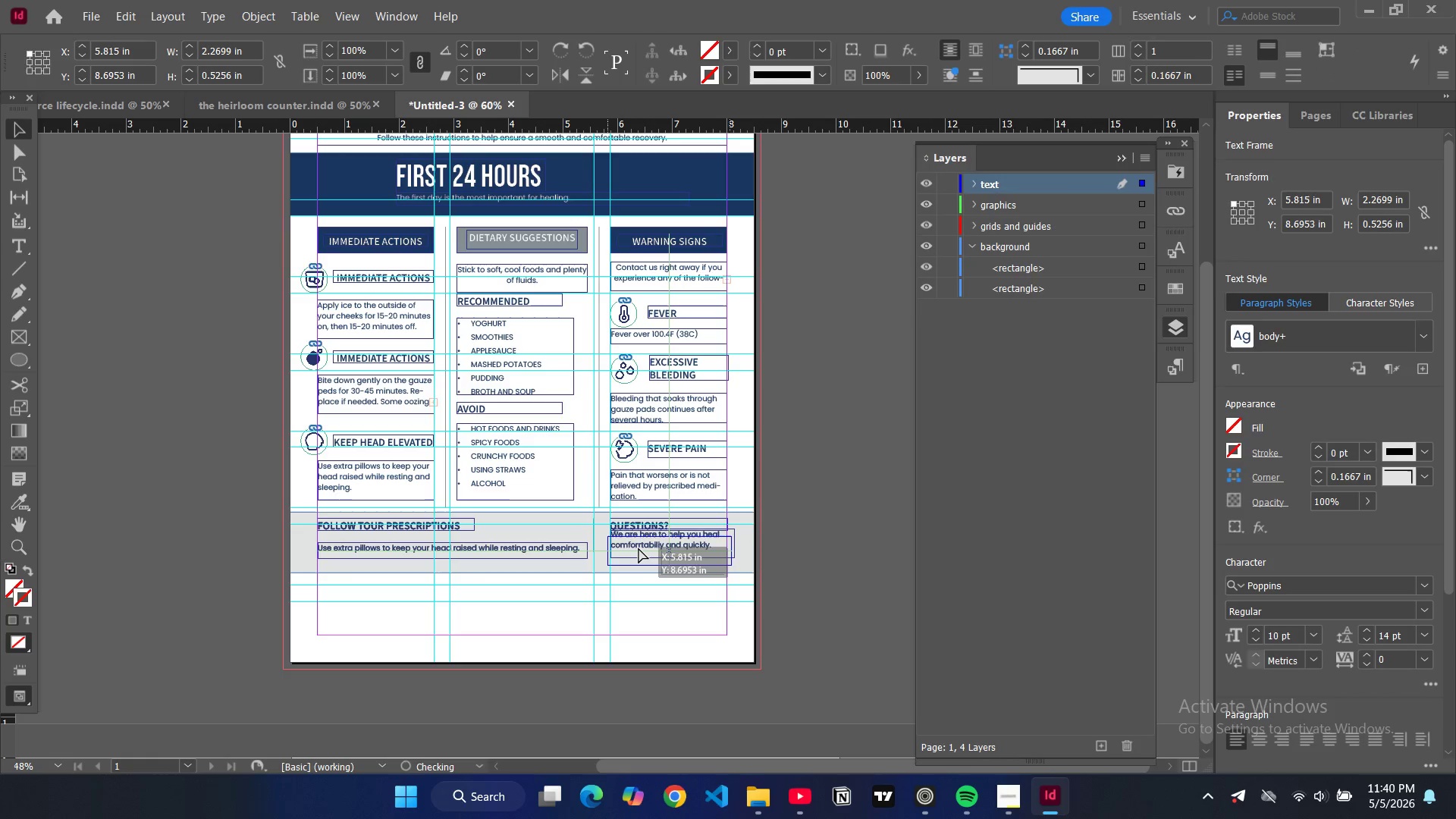 
left_click_drag(start_coordinate=[639, 540], to_coordinate=[642, 548])
 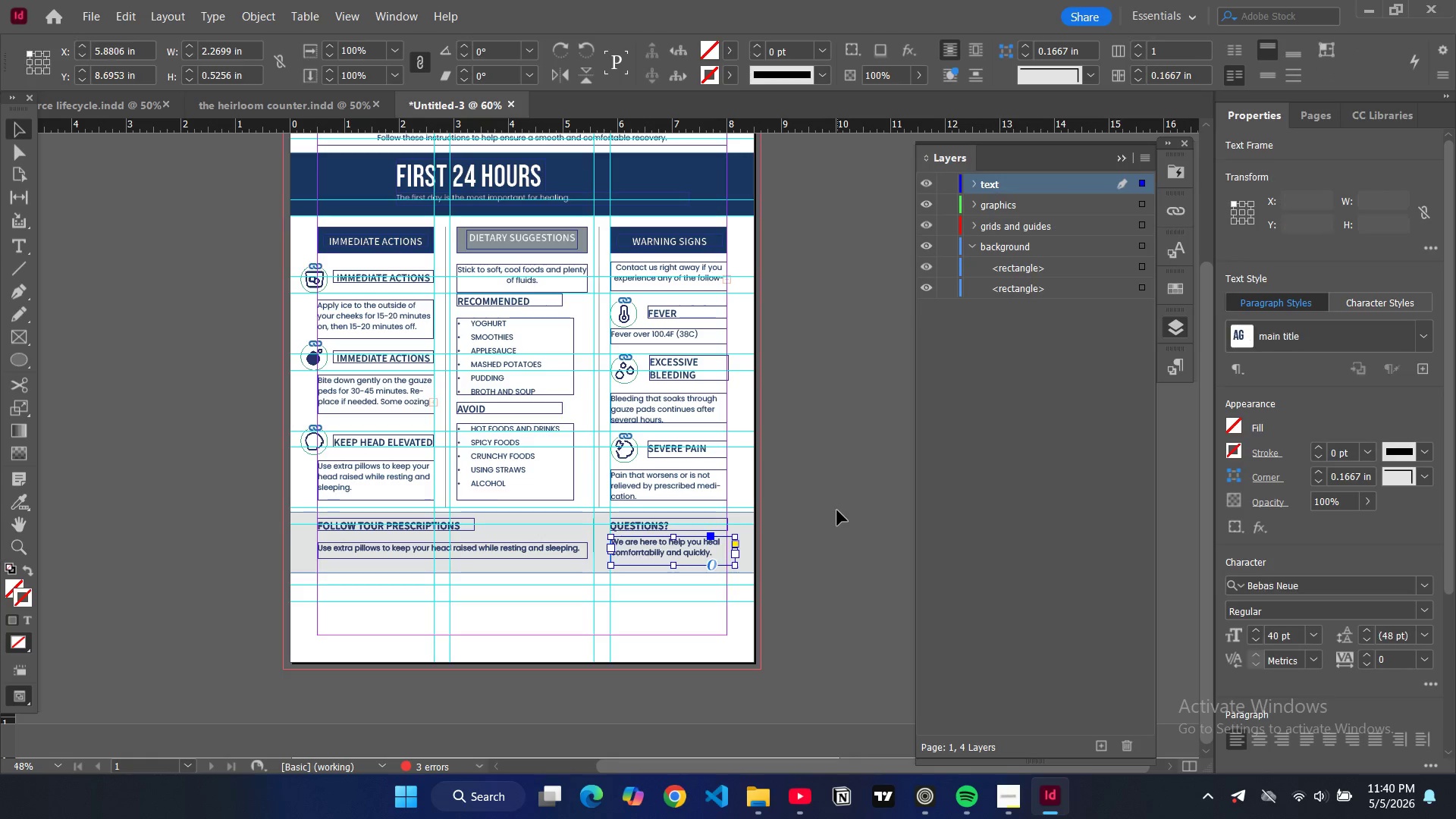 
left_click([837, 510])
 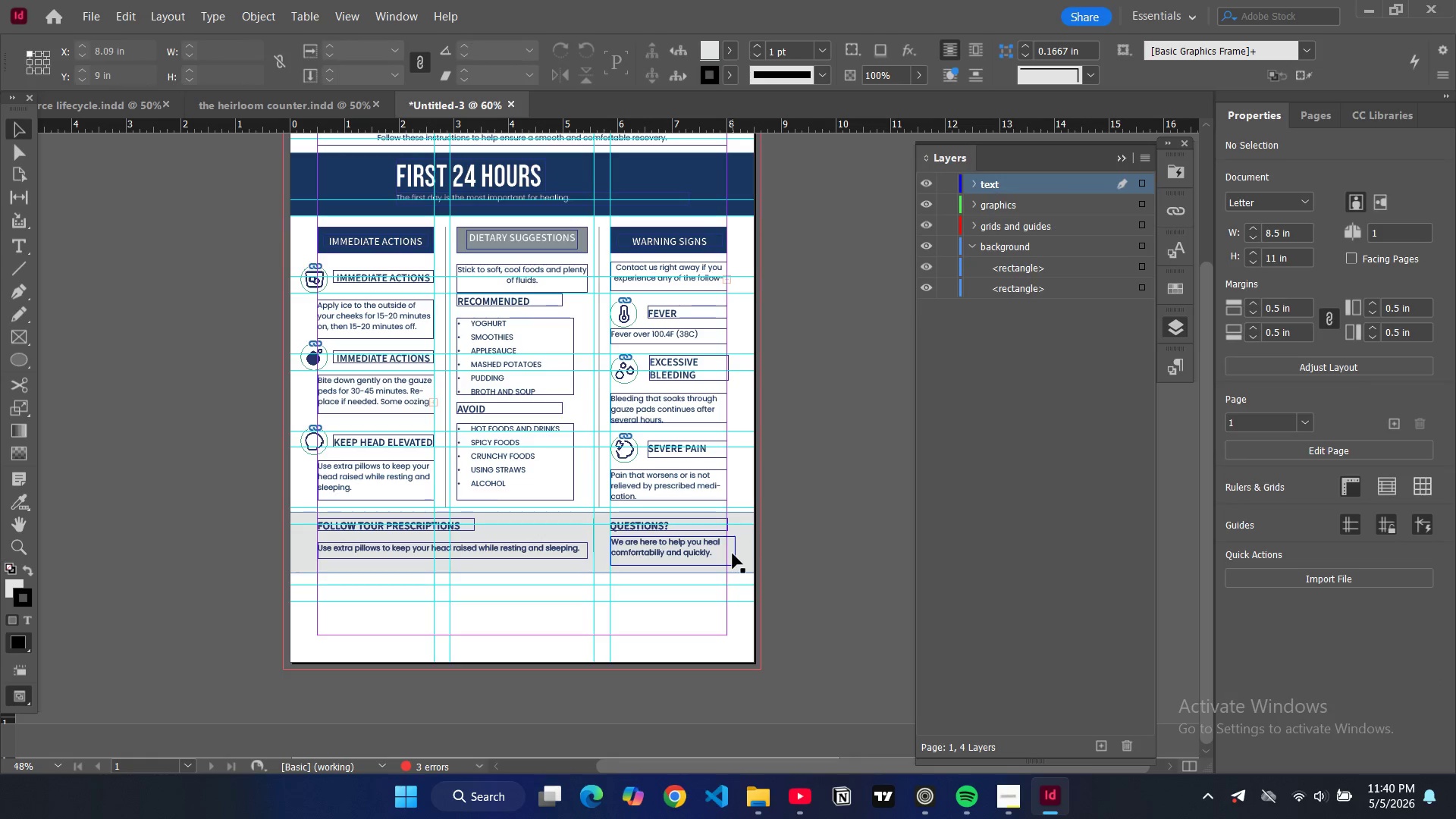 
left_click([733, 554])
 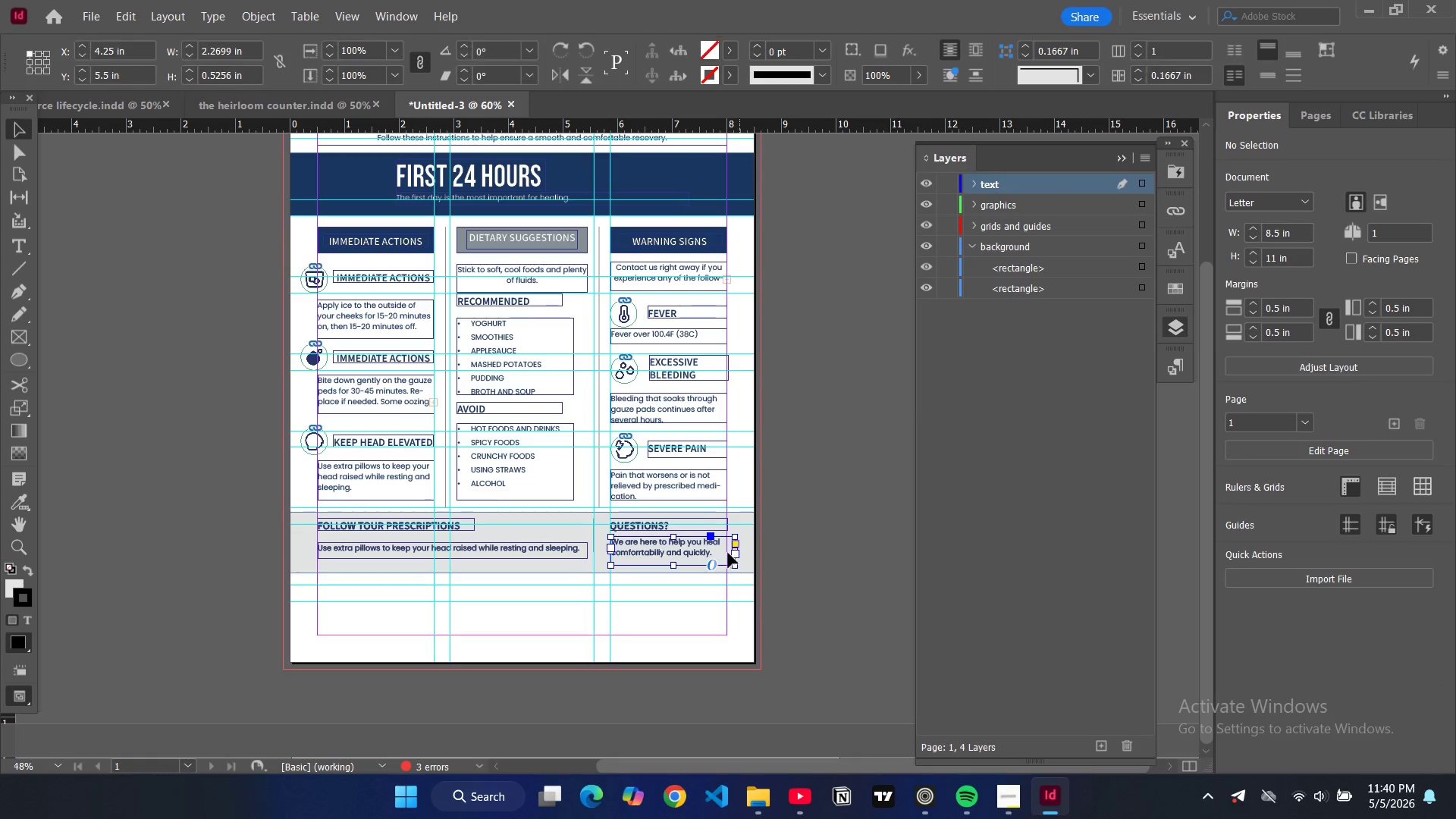 
left_click_drag(start_coordinate=[735, 552], to_coordinate=[727, 553])
 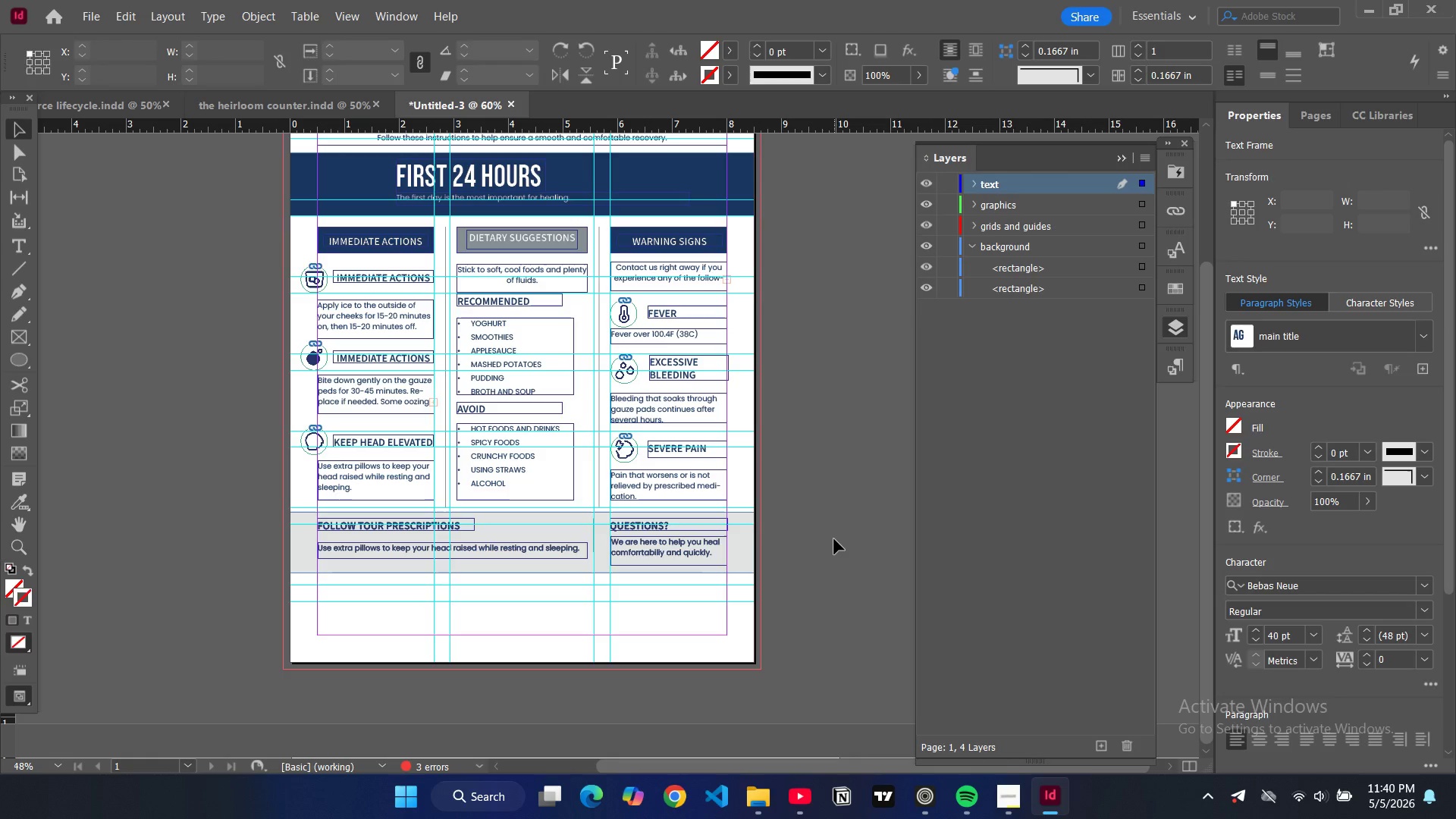 
left_click([834, 539])
 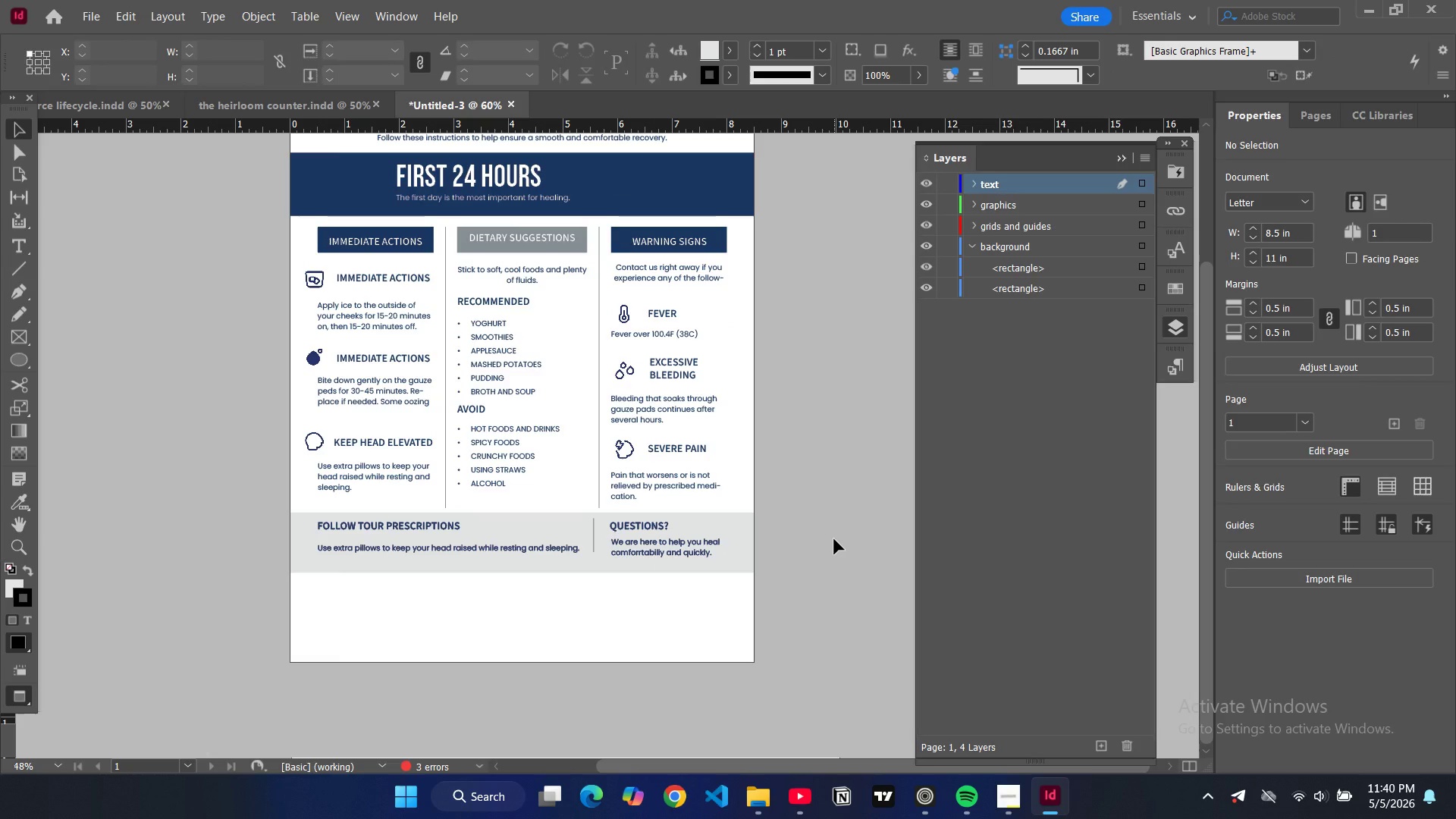 
key(W)
 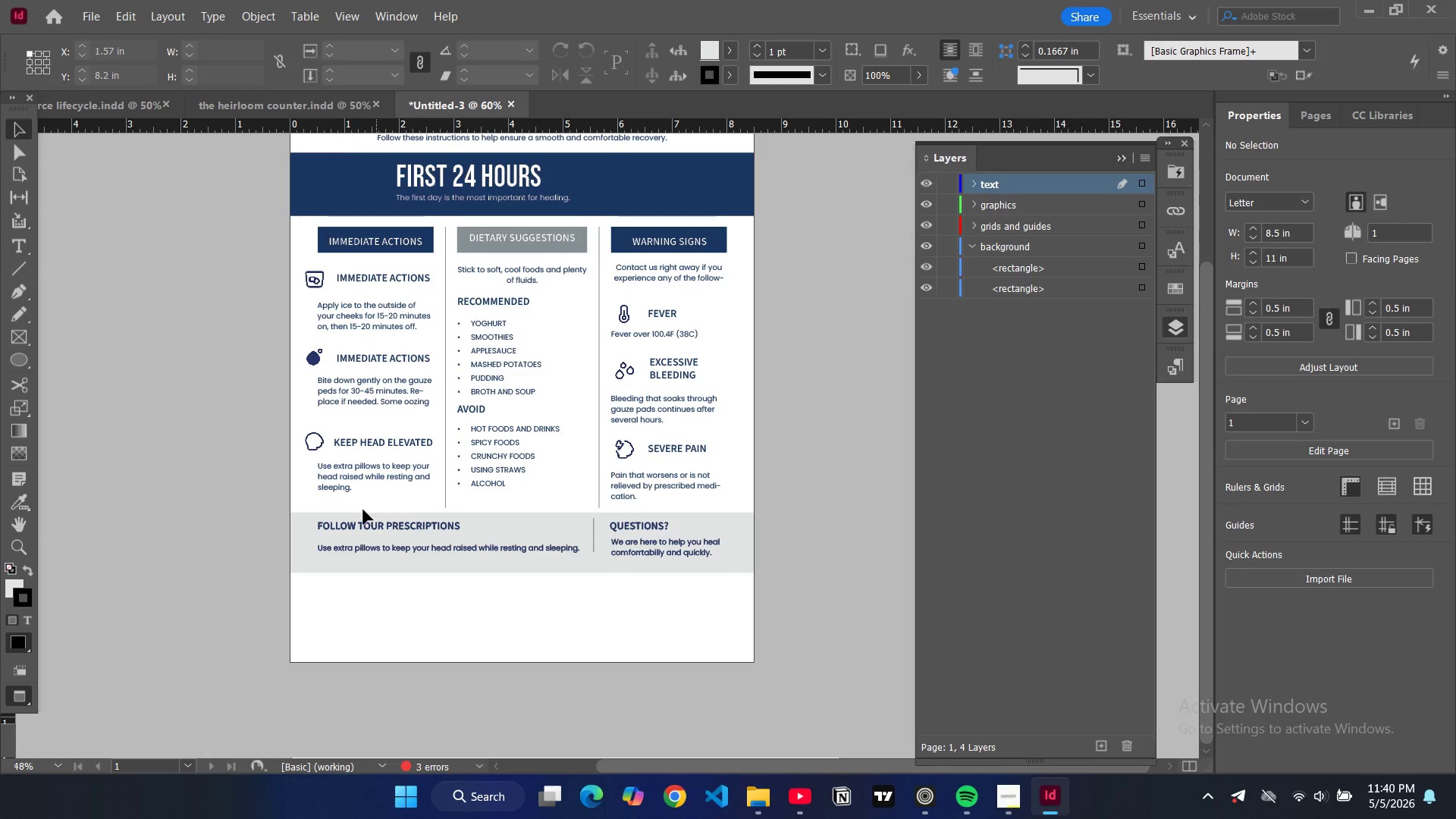 
left_click([368, 522])
 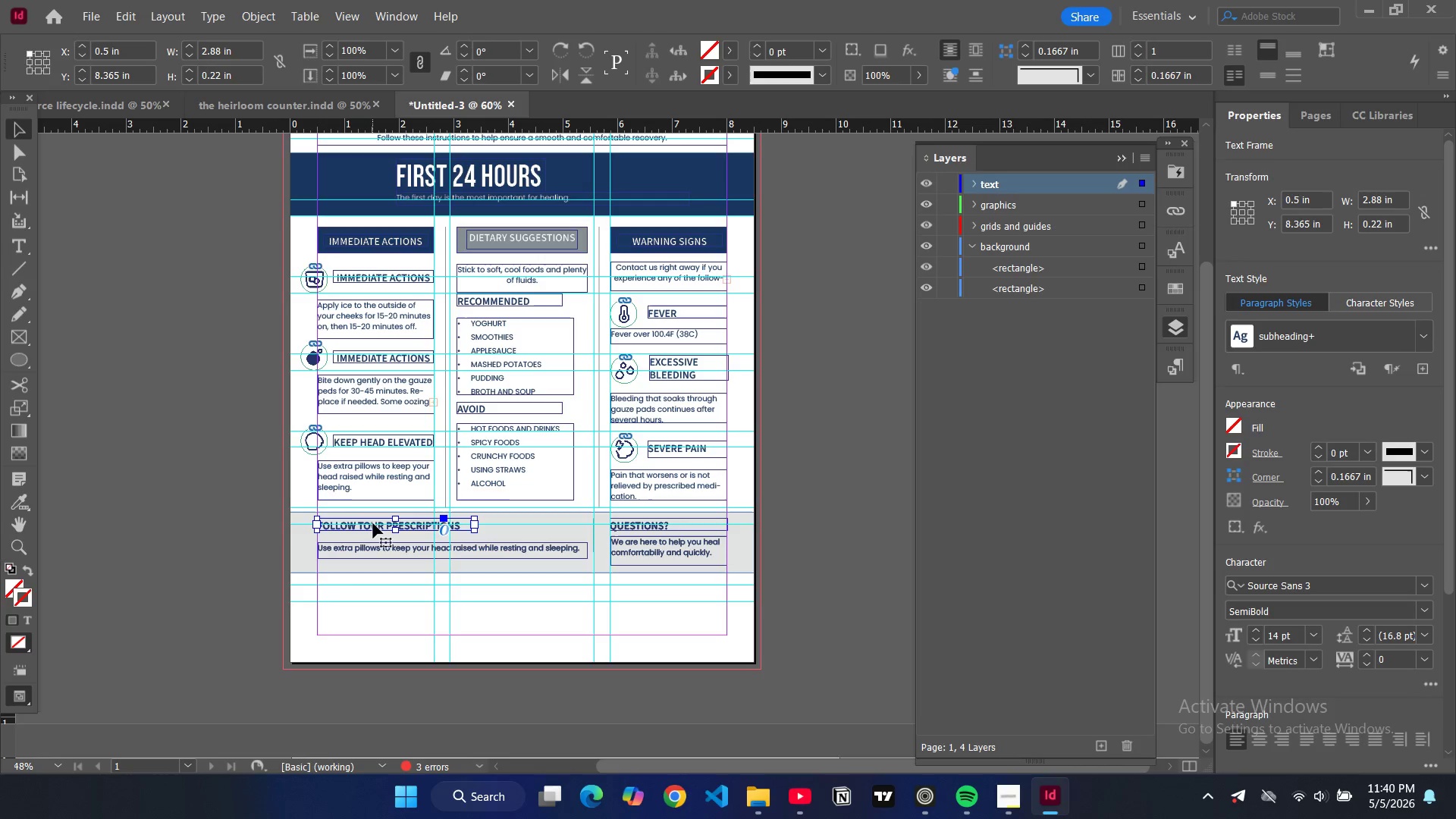 
key(W)
 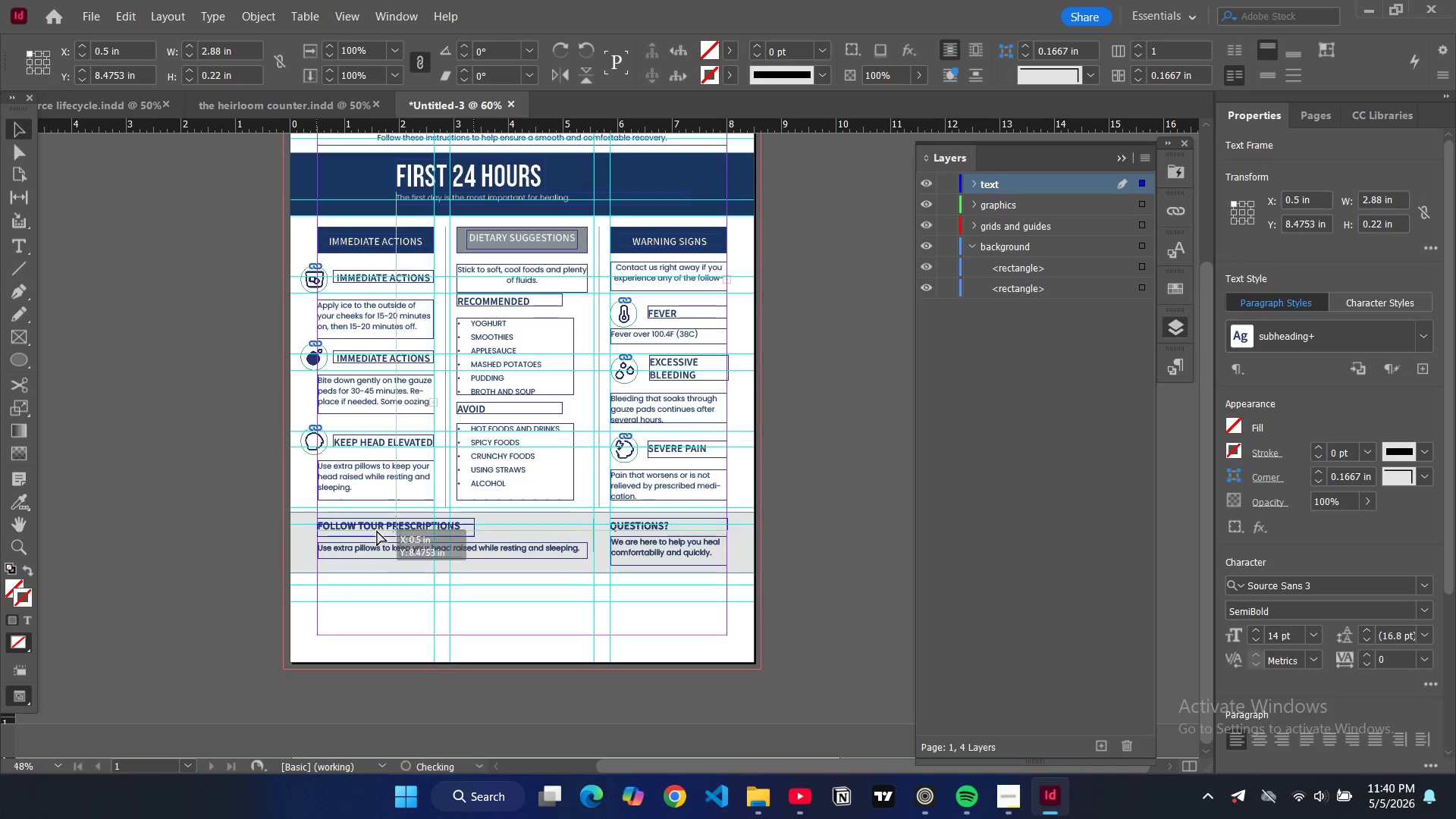 
left_click_drag(start_coordinate=[375, 523], to_coordinate=[378, 532])
 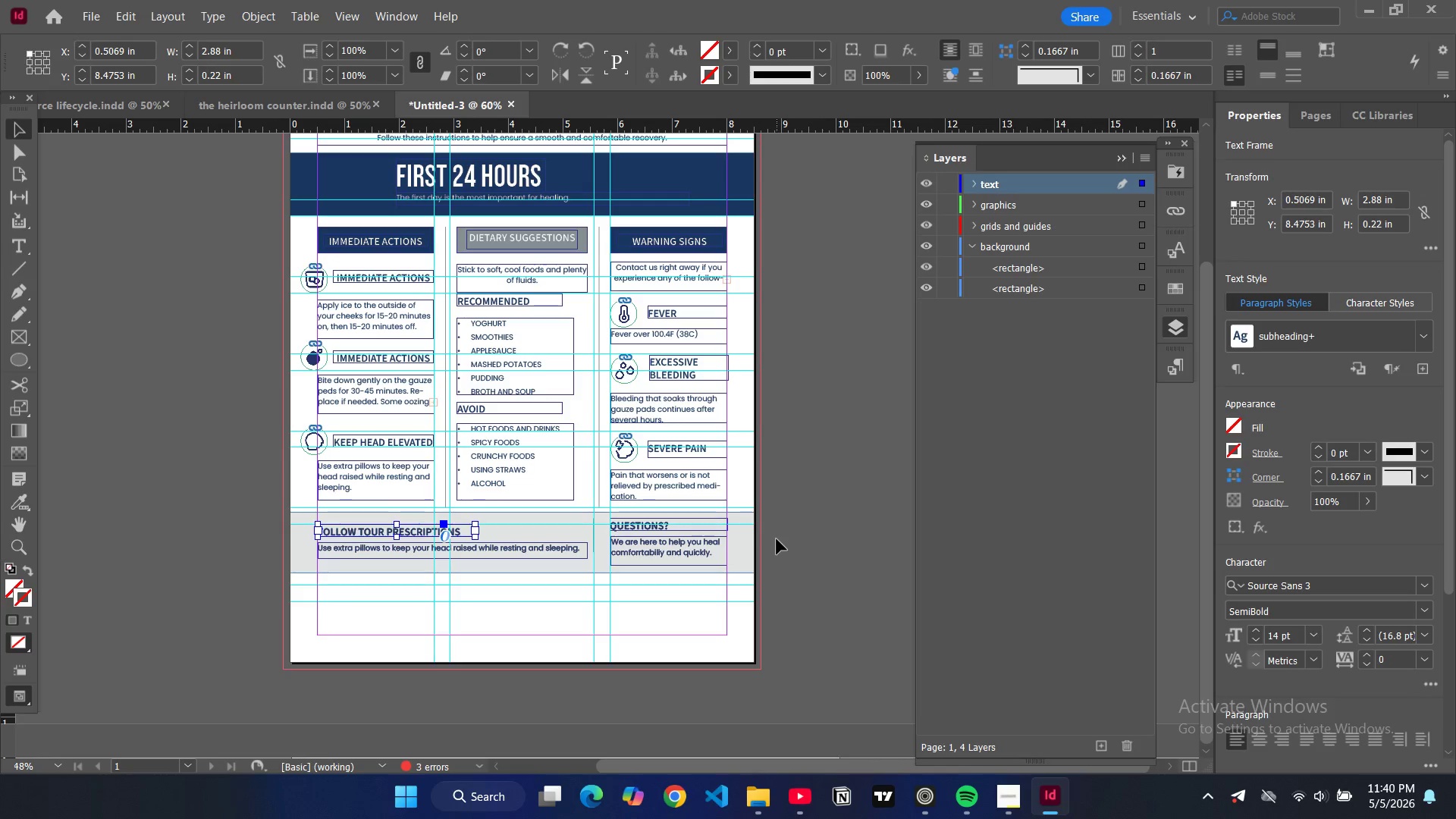 
left_click([777, 539])
 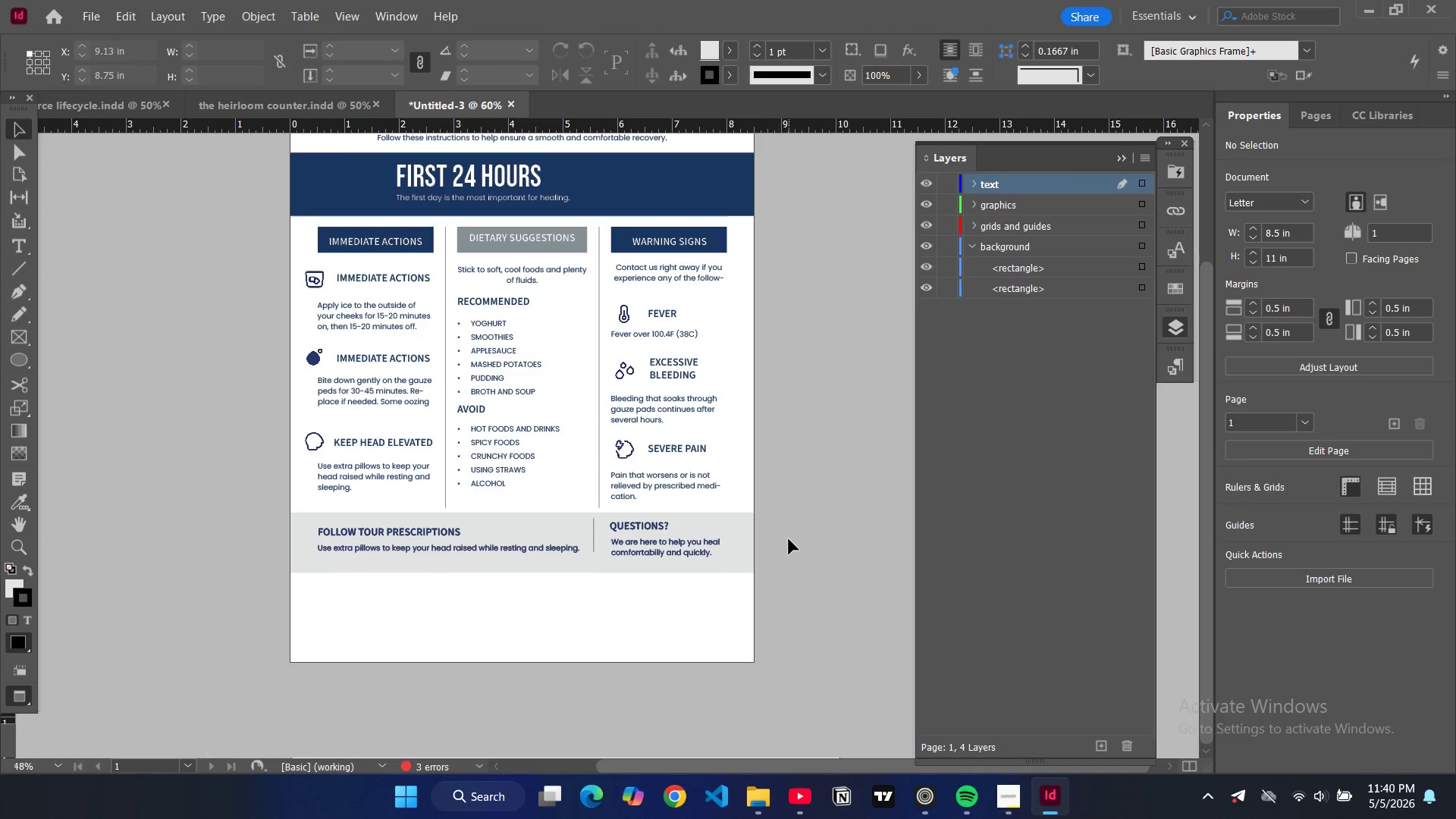 
key(W)
 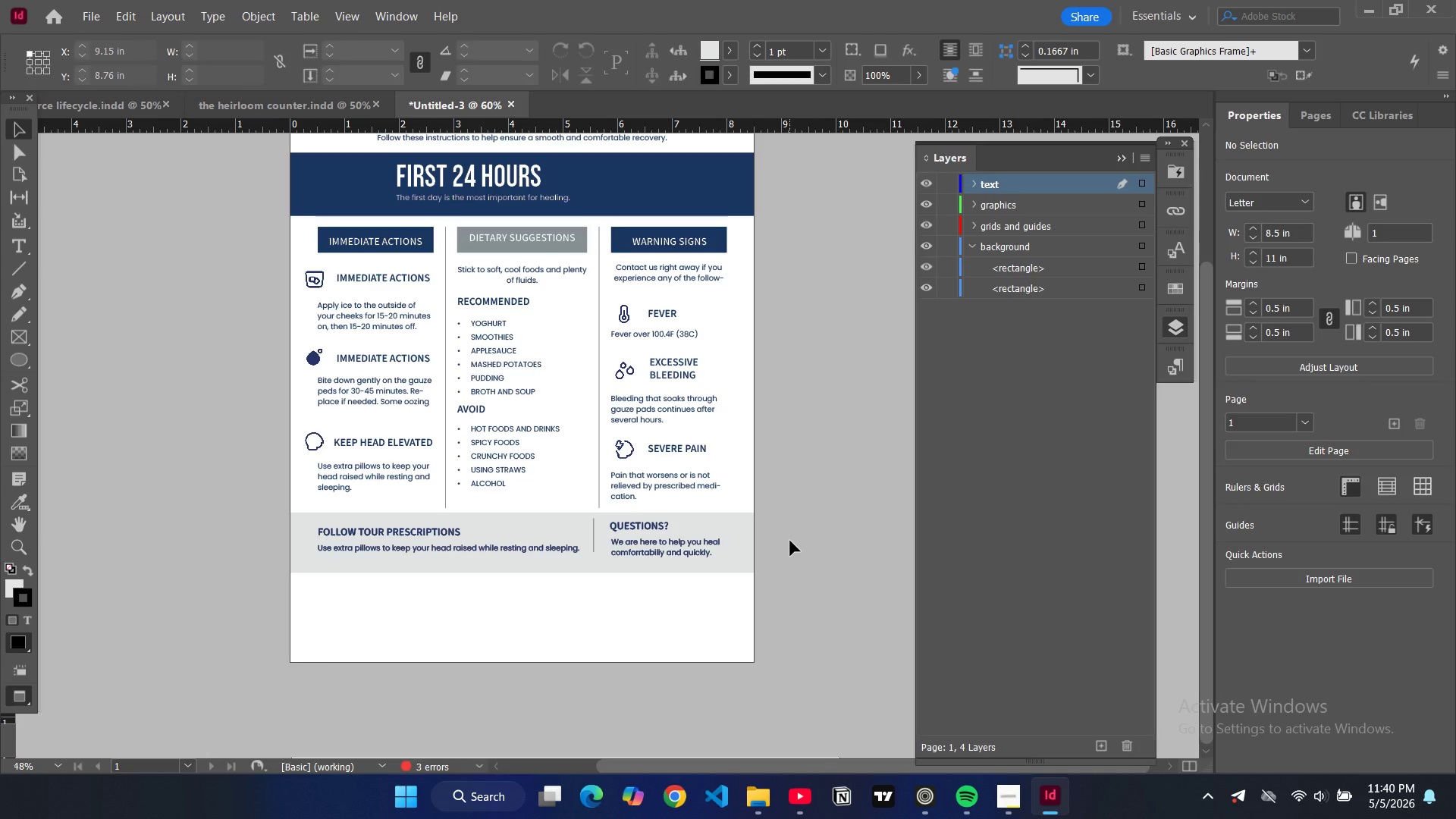 
wait(11.59)
 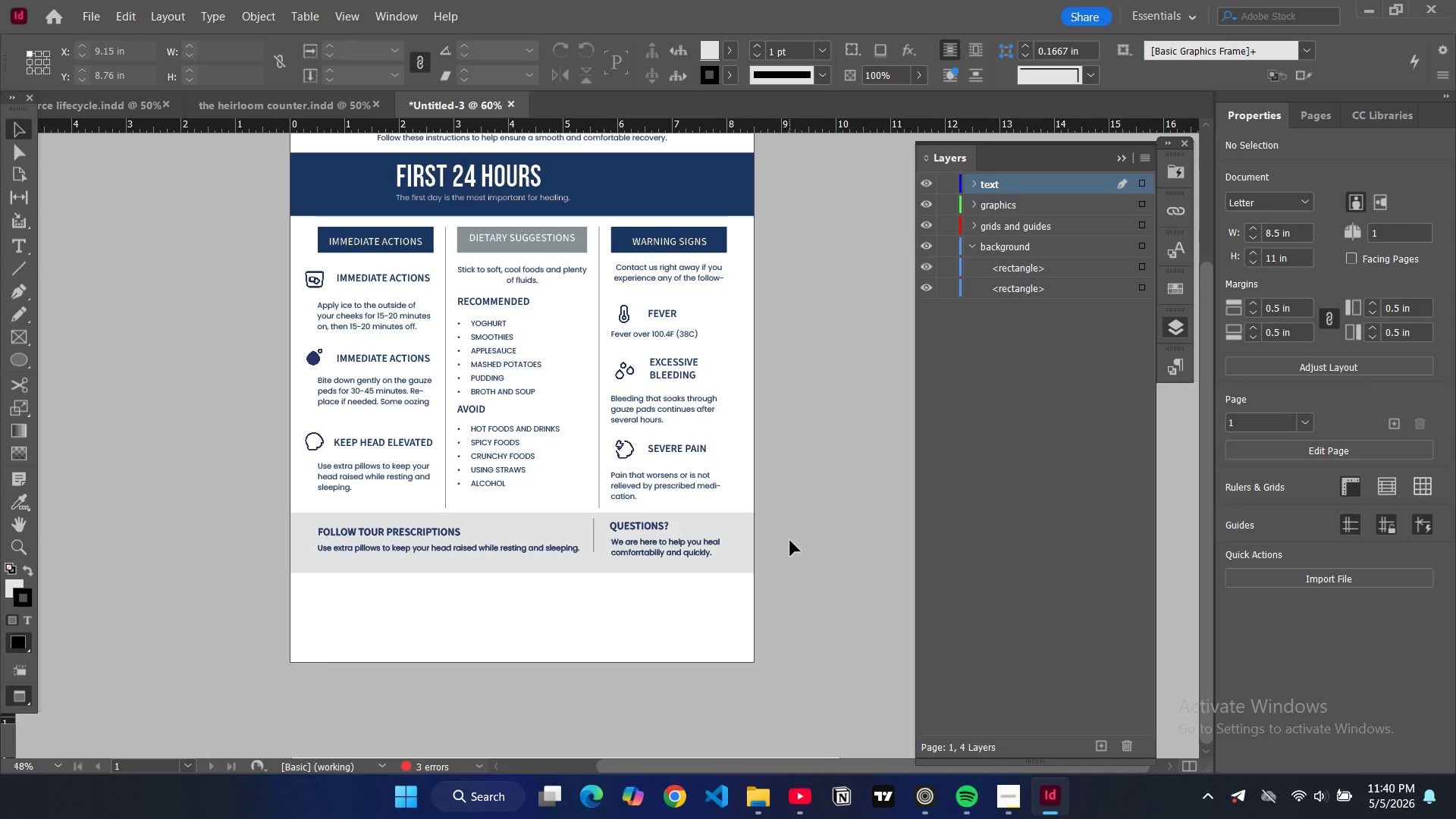 
key(W)
 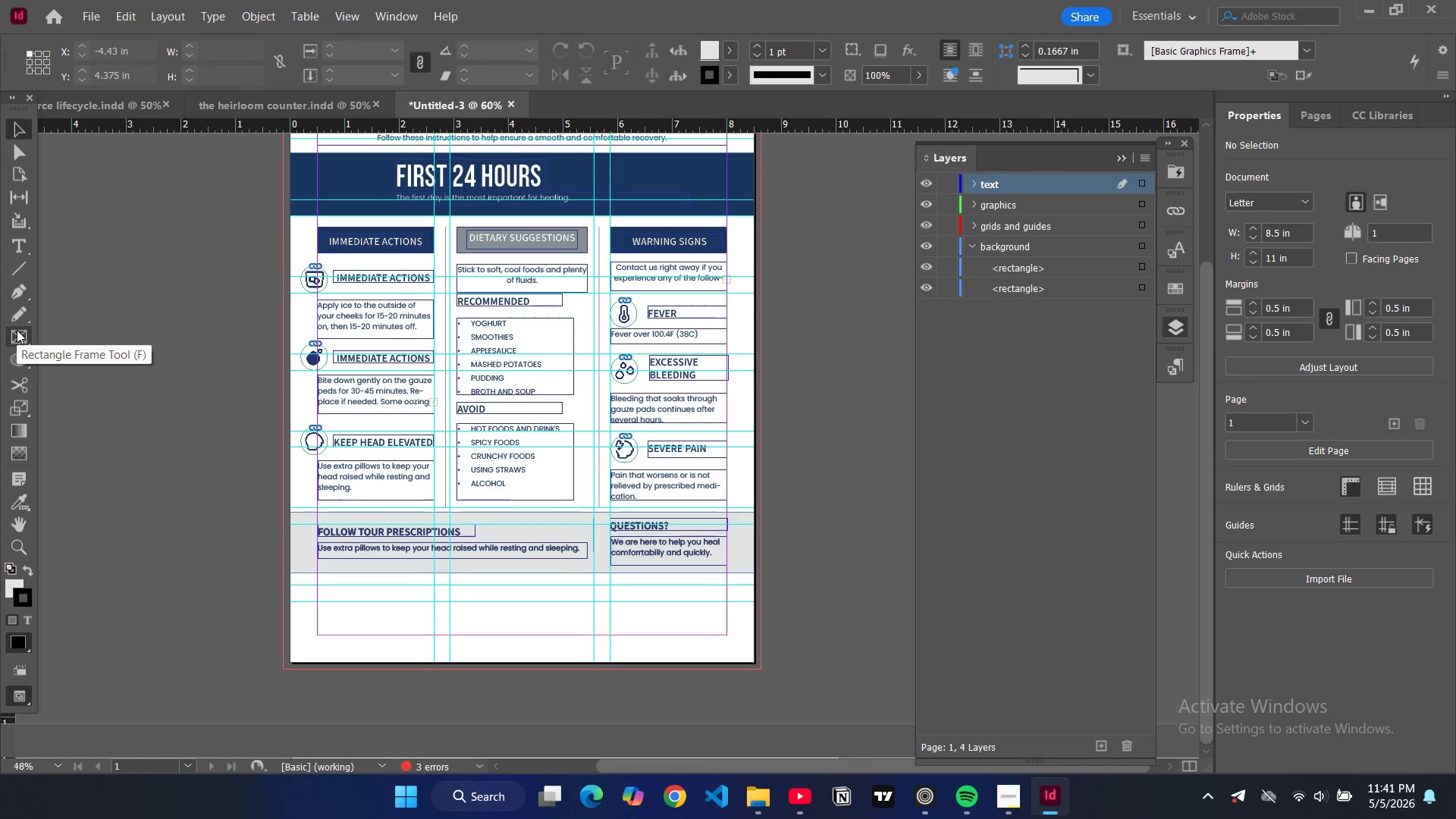 
left_click([17, 330])
 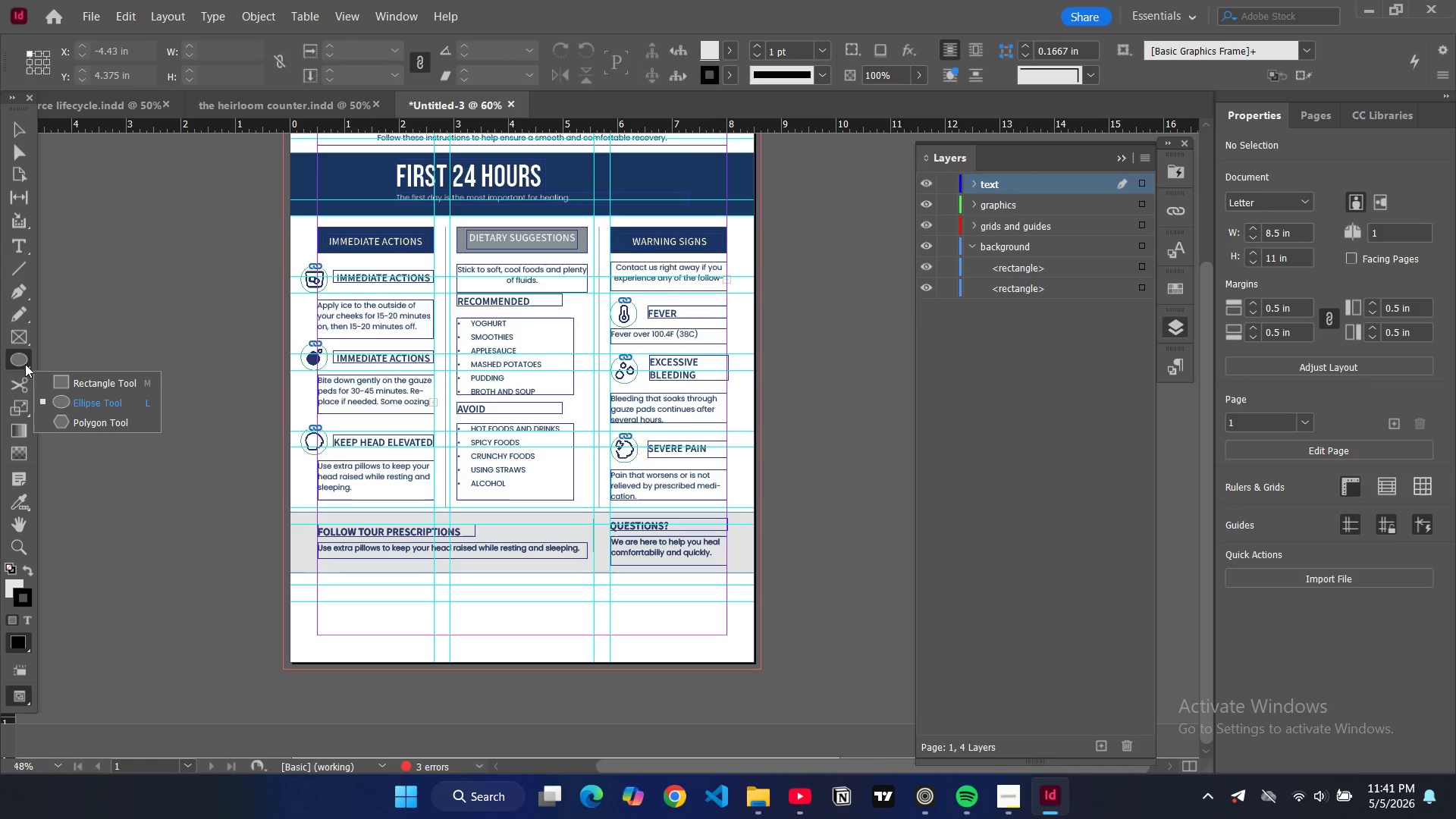 
right_click([24, 363])
 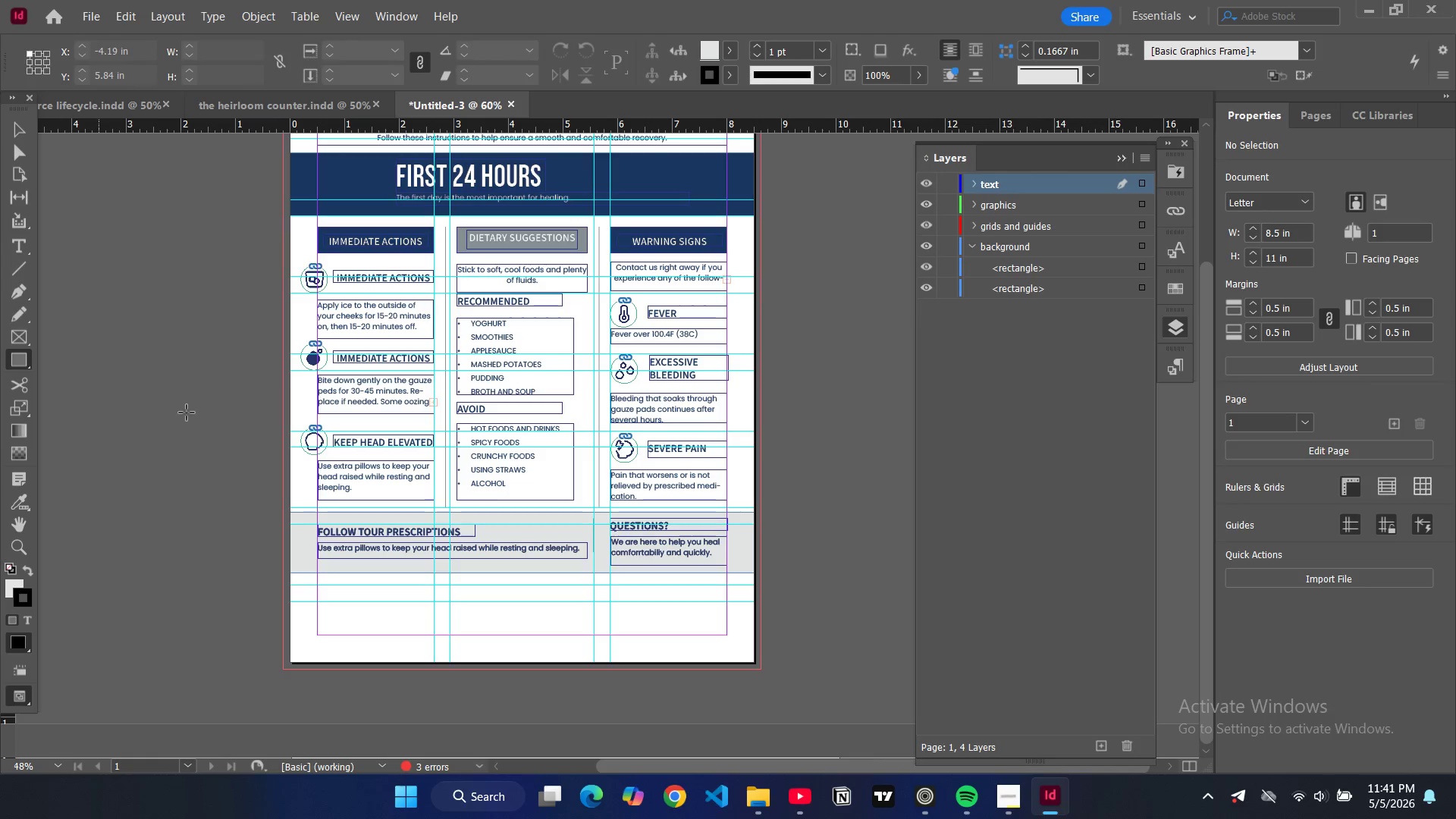 
left_click([61, 381])
 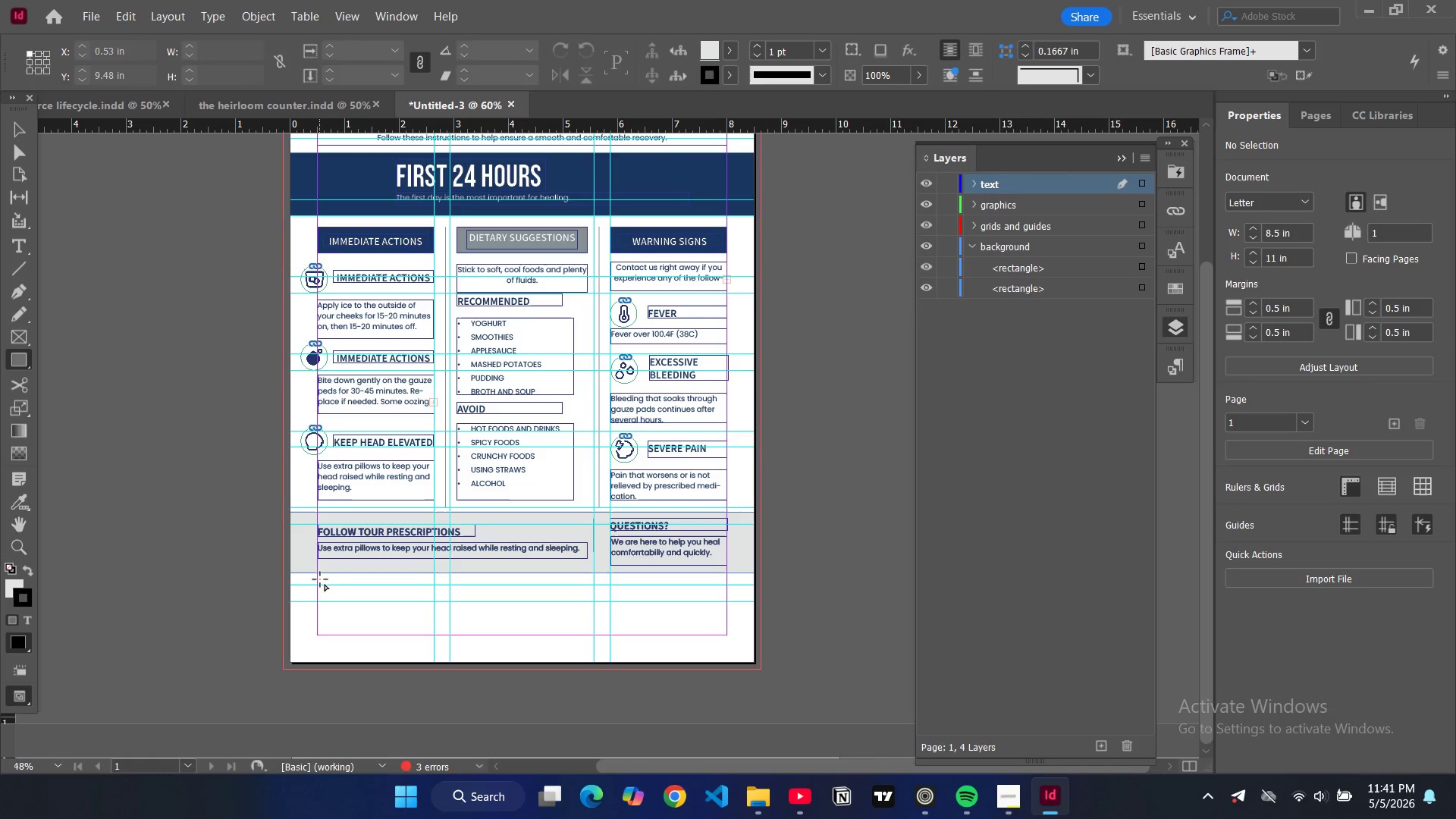 
left_click_drag(start_coordinate=[316, 579], to_coordinate=[726, 628])
 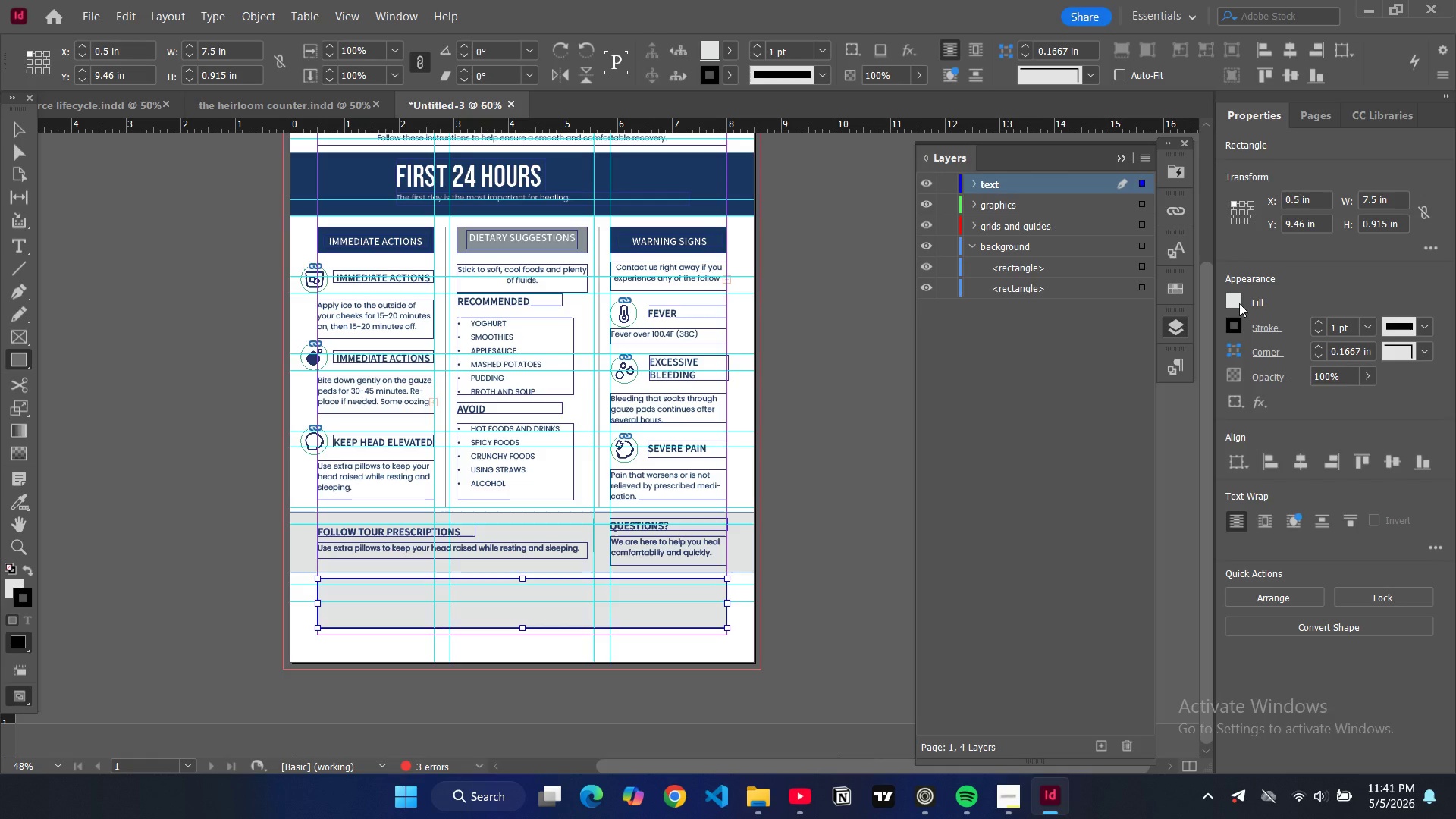 
left_click([1239, 303])
 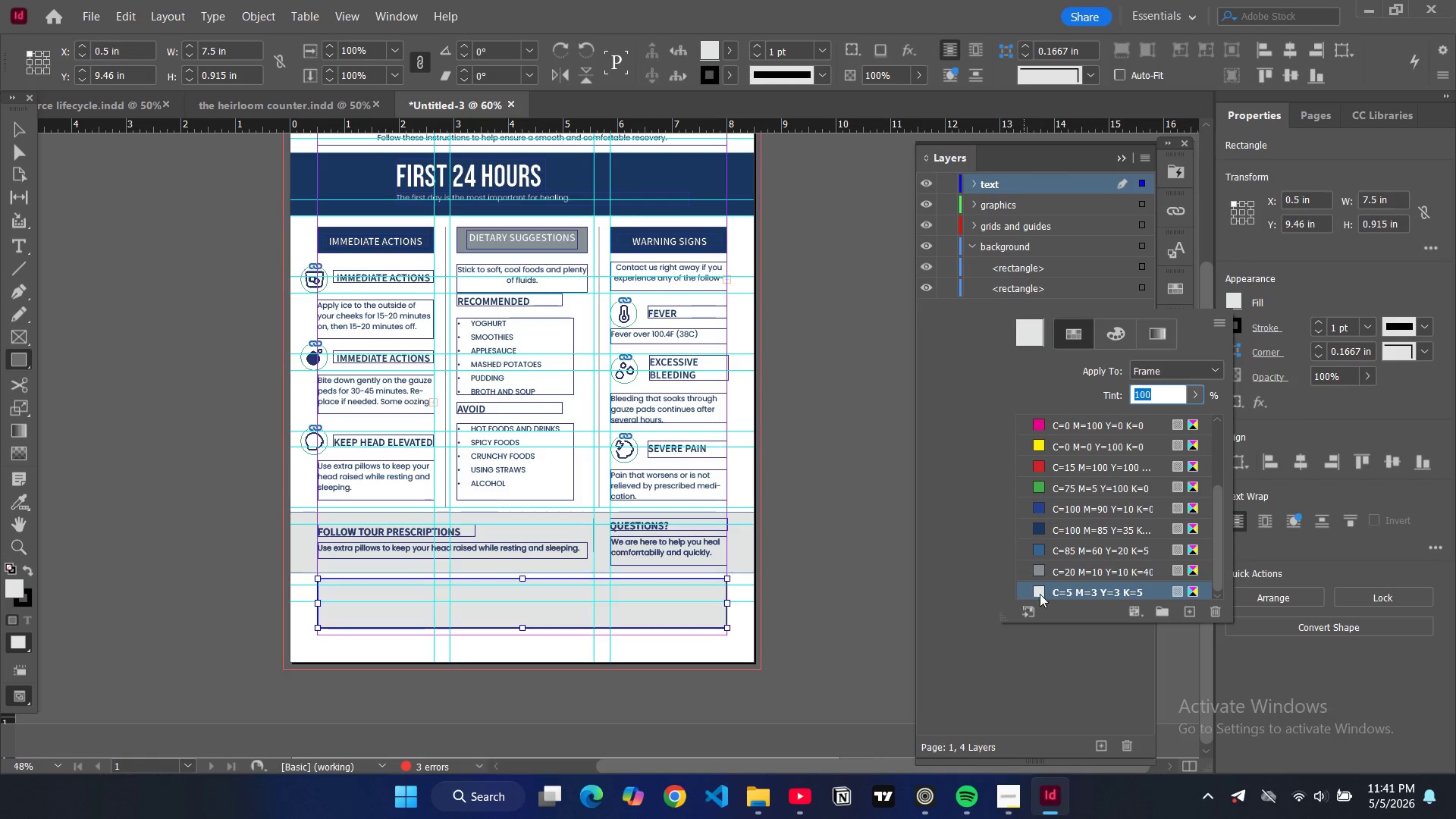 
scroll: coordinate [1036, 469], scroll_direction: up, amount: 8.0
 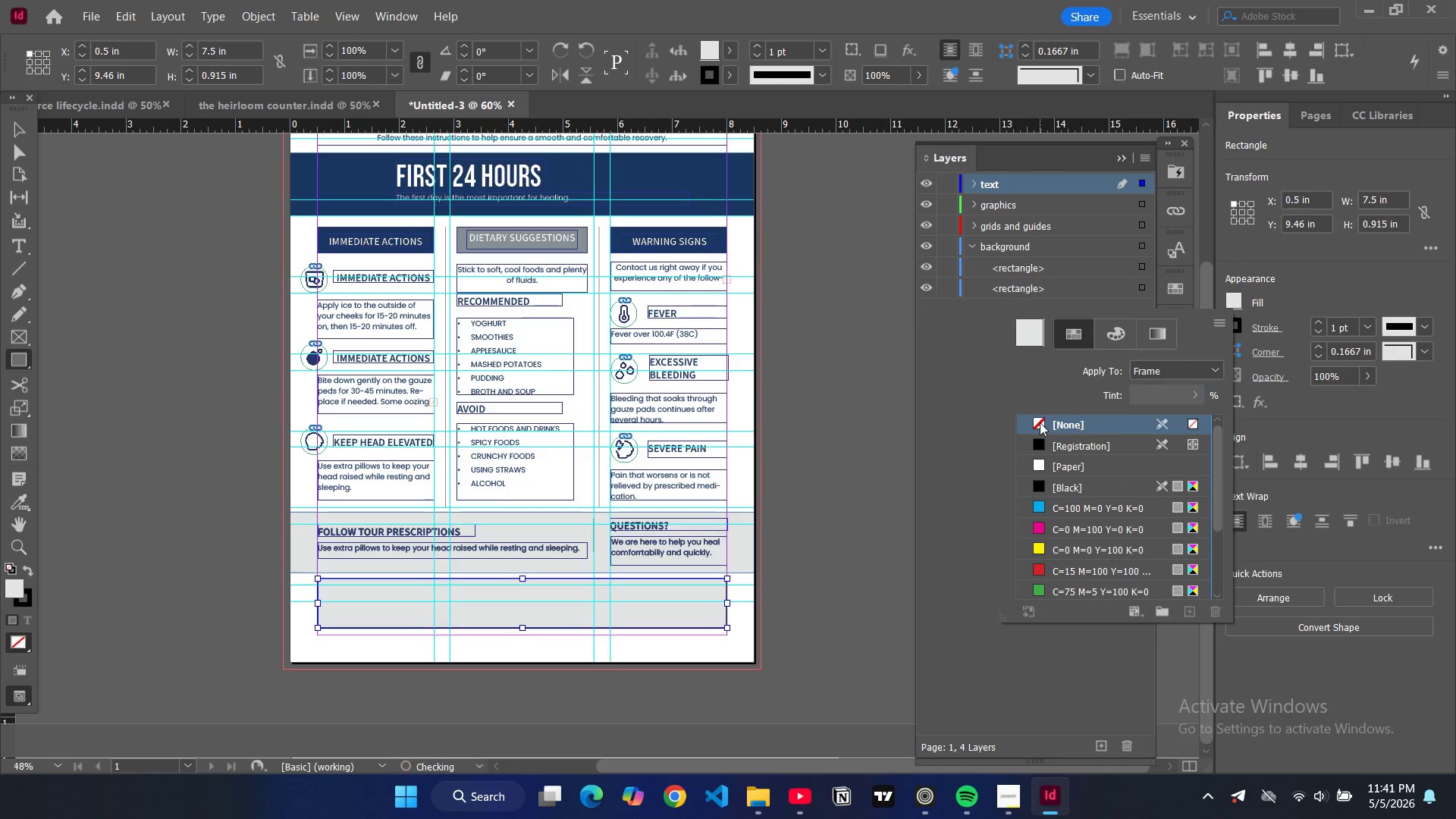 
left_click([1040, 422])
 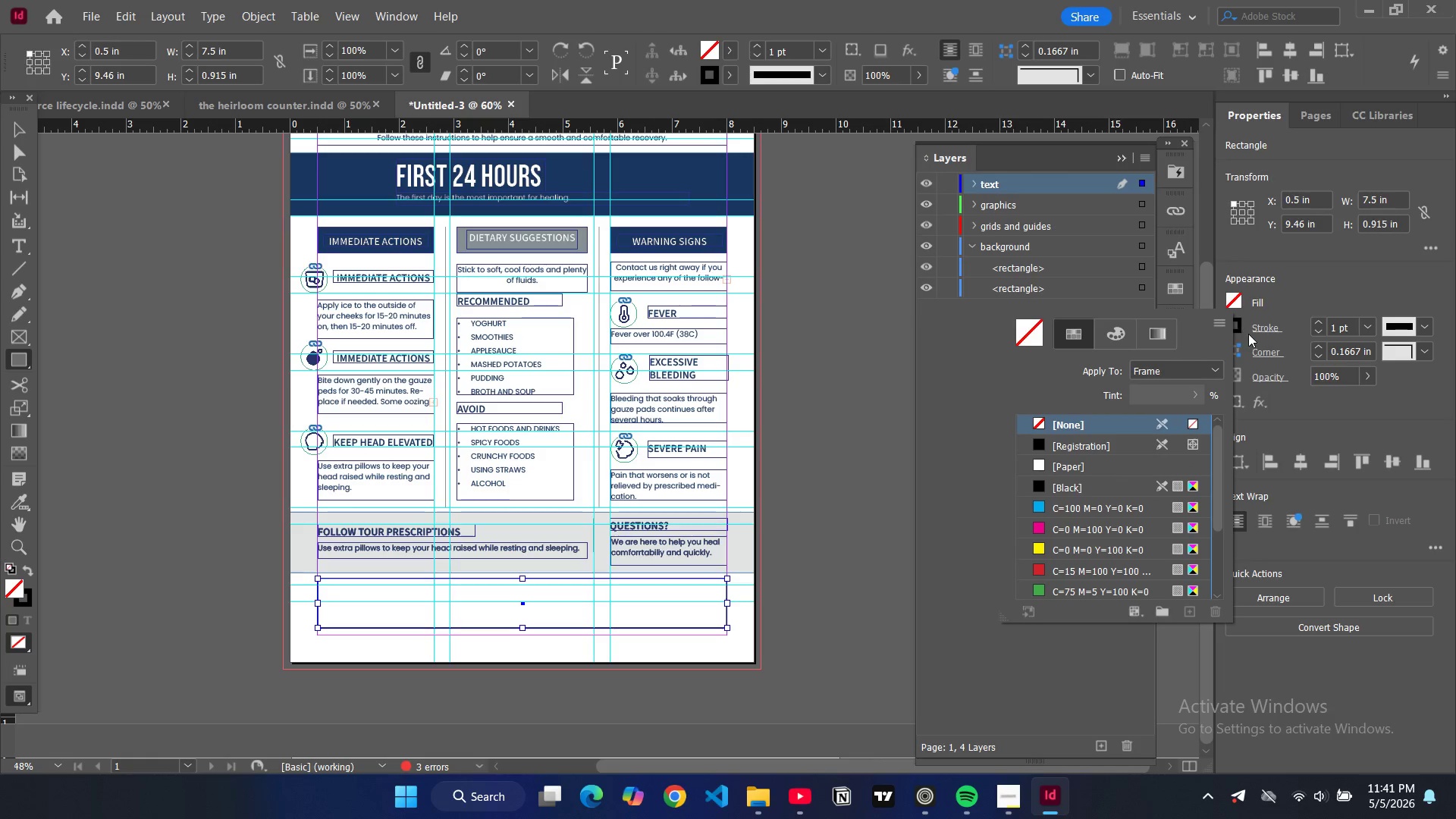 
left_click([1239, 331])
 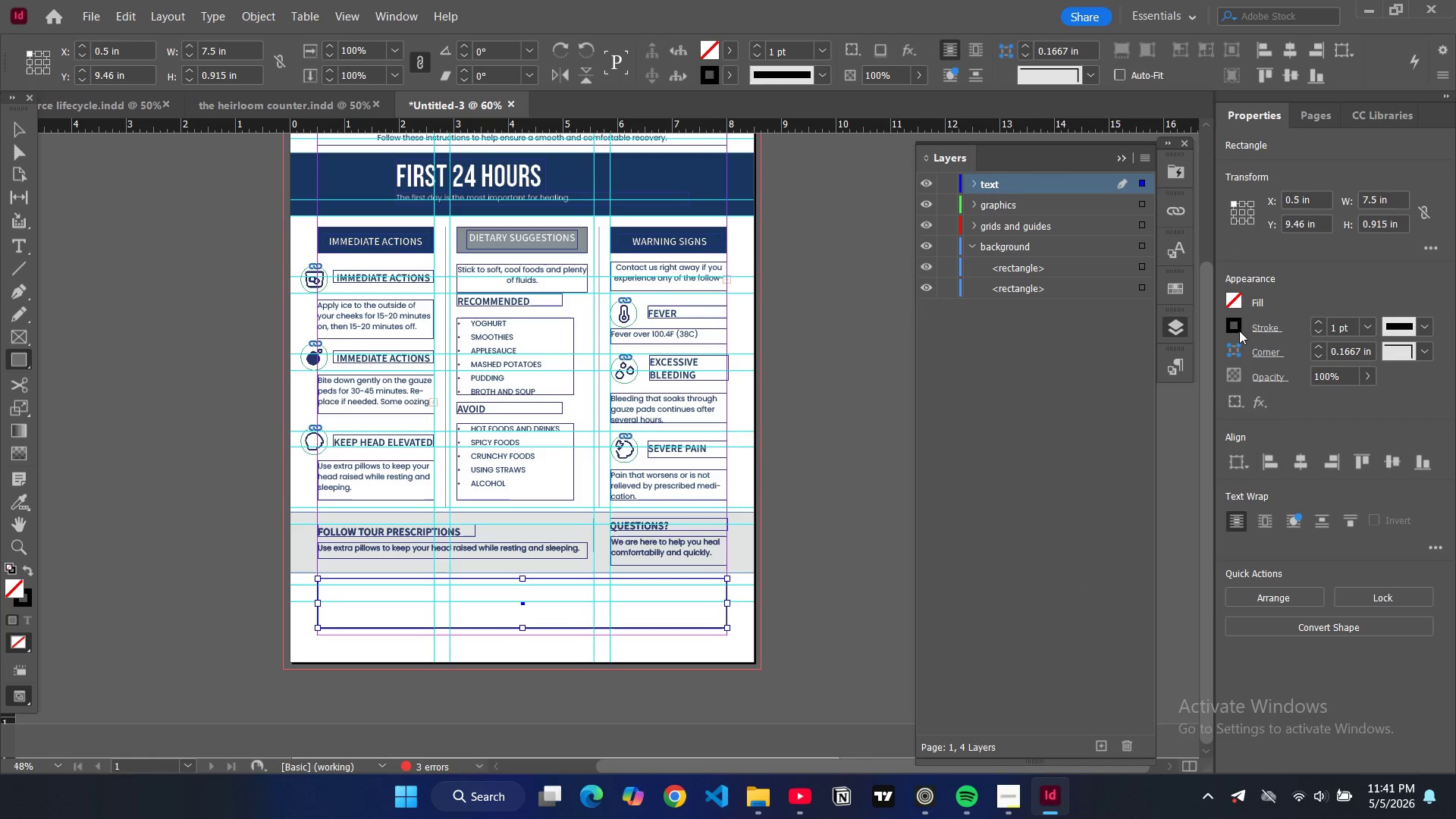 
left_click([1239, 331])
 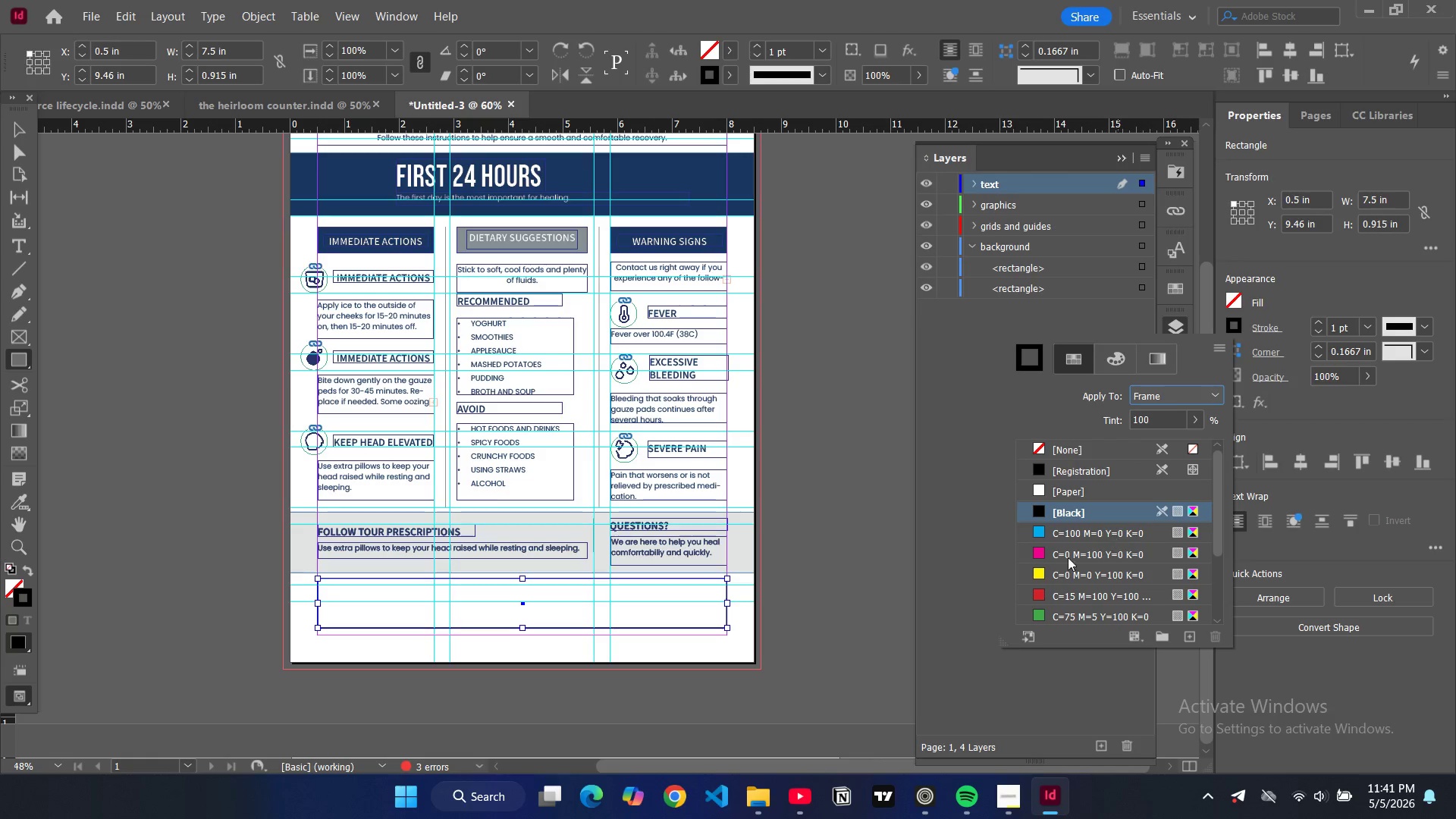 
scroll: coordinate [1040, 565], scroll_direction: down, amount: 9.0
 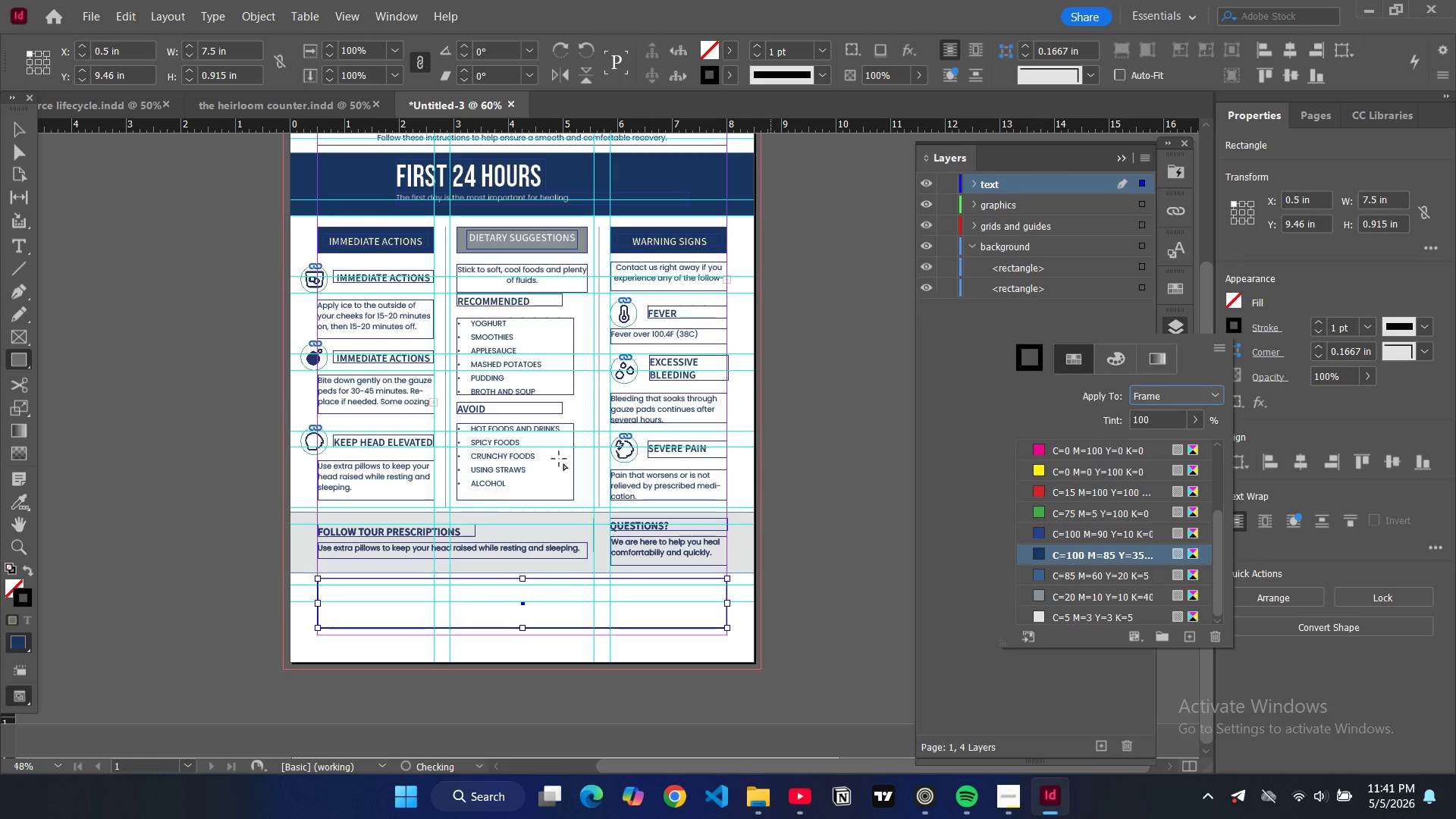 
left_click([1036, 551])
 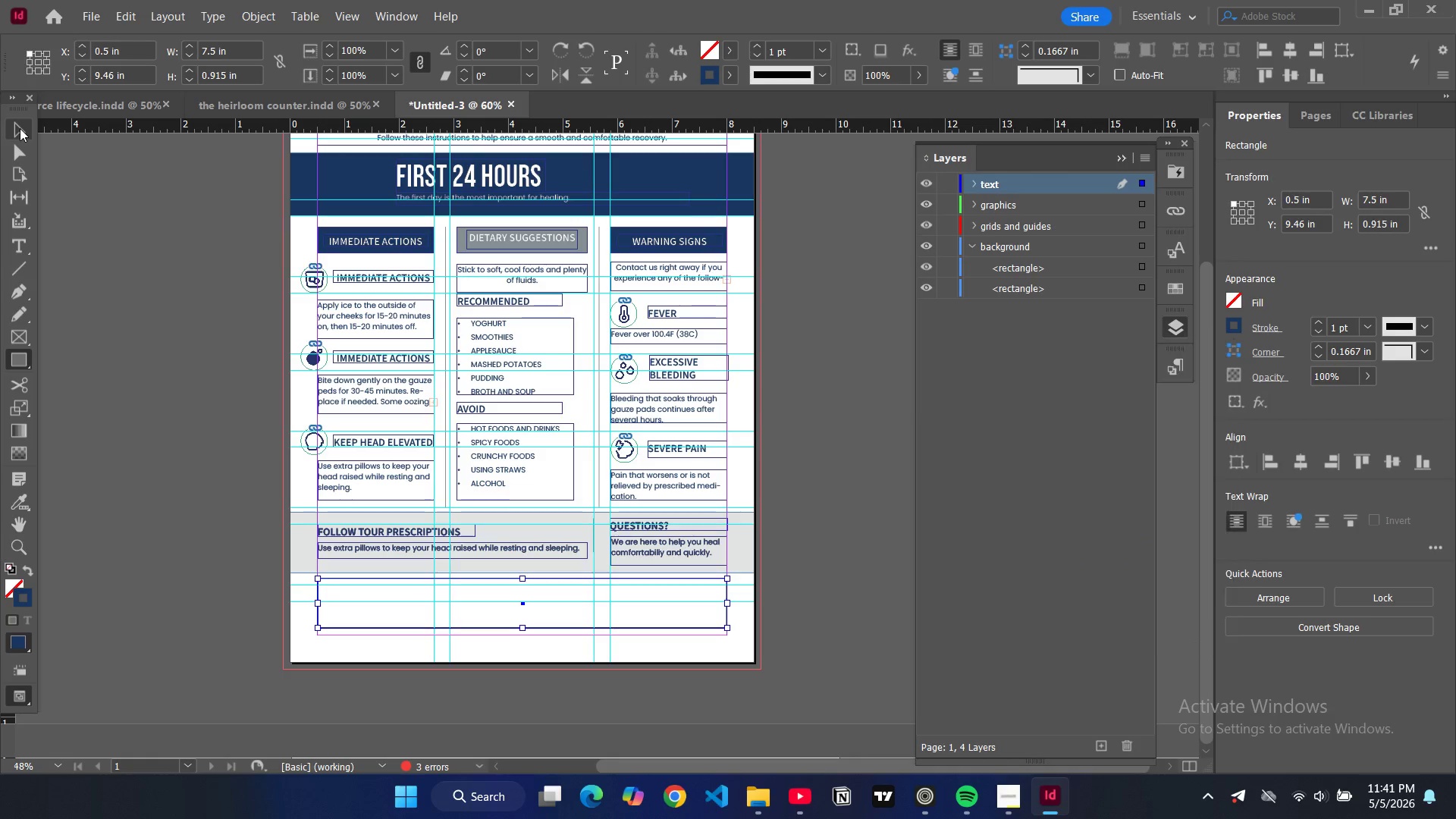 
left_click([20, 128])
 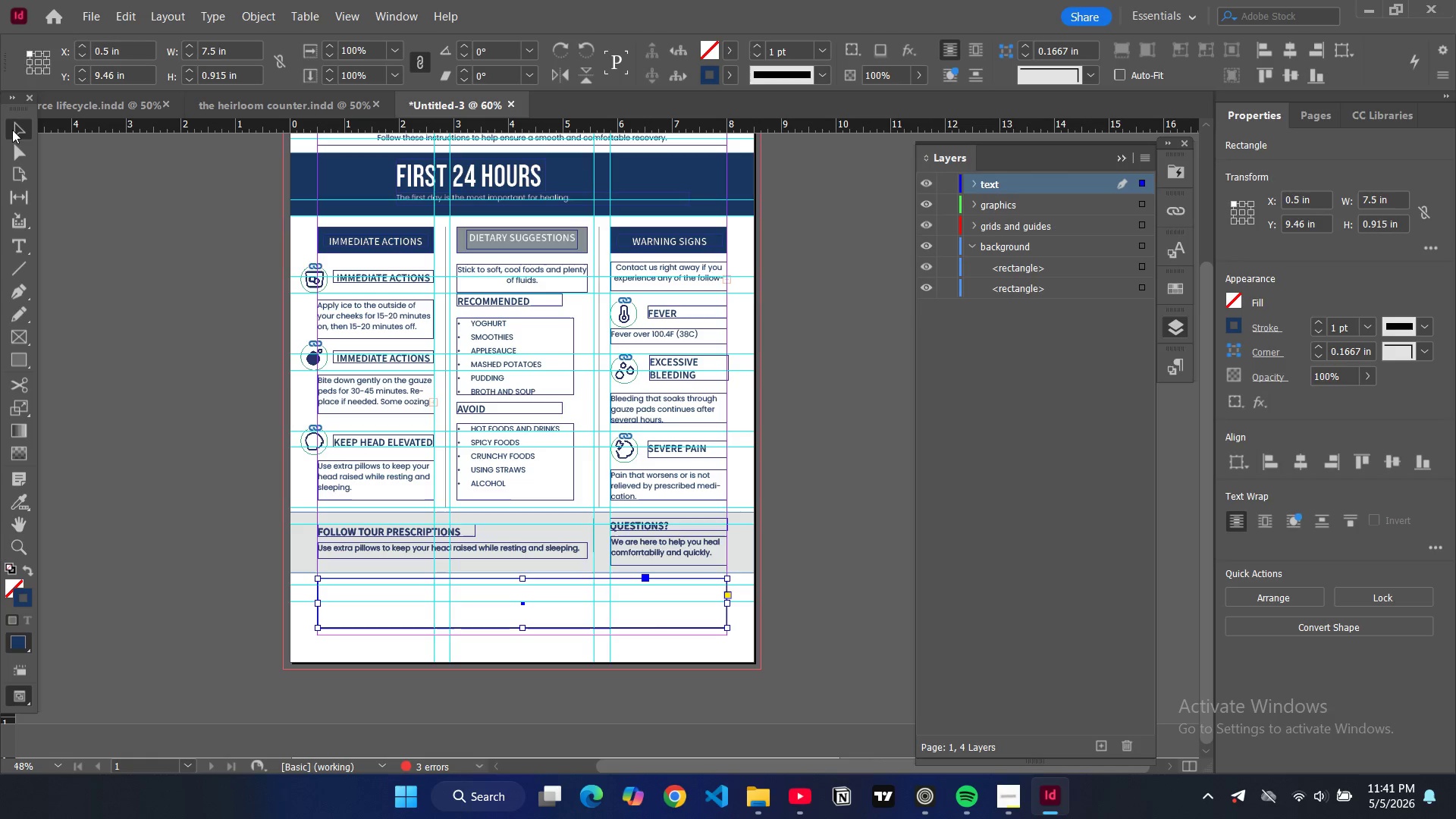 
double_click([12, 130])
 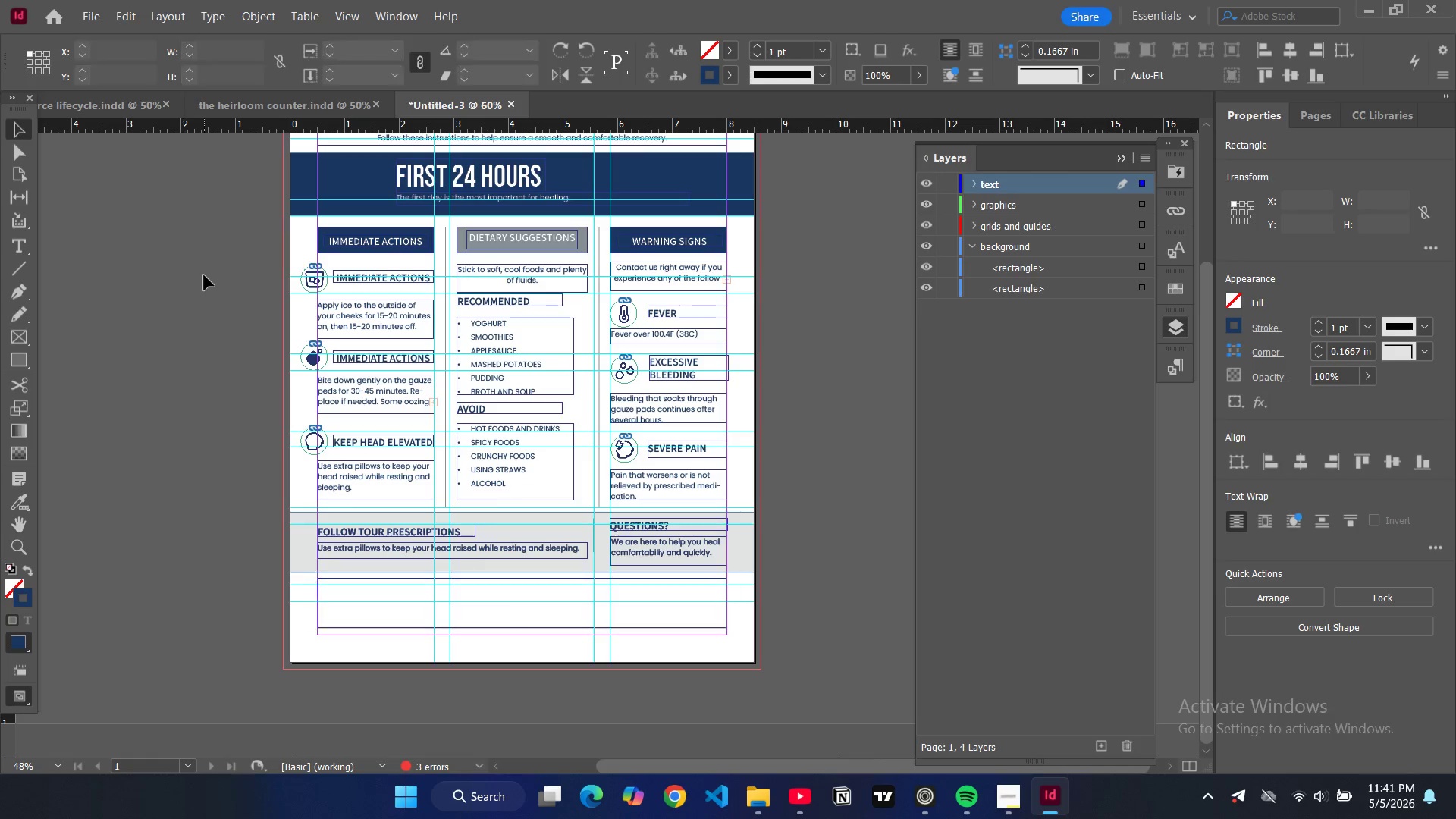 
triple_click([204, 275])
 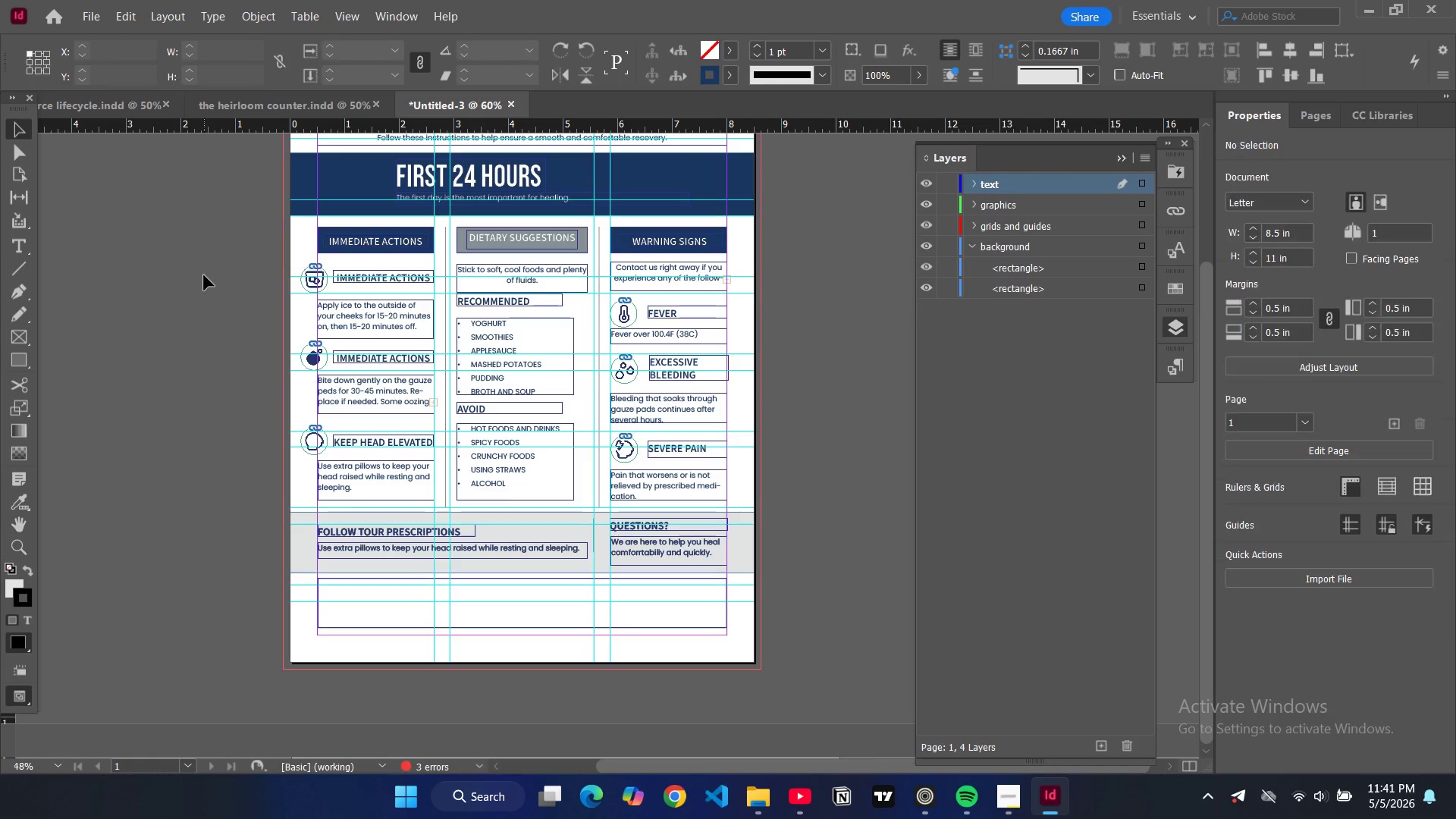 
triple_click([204, 275])
 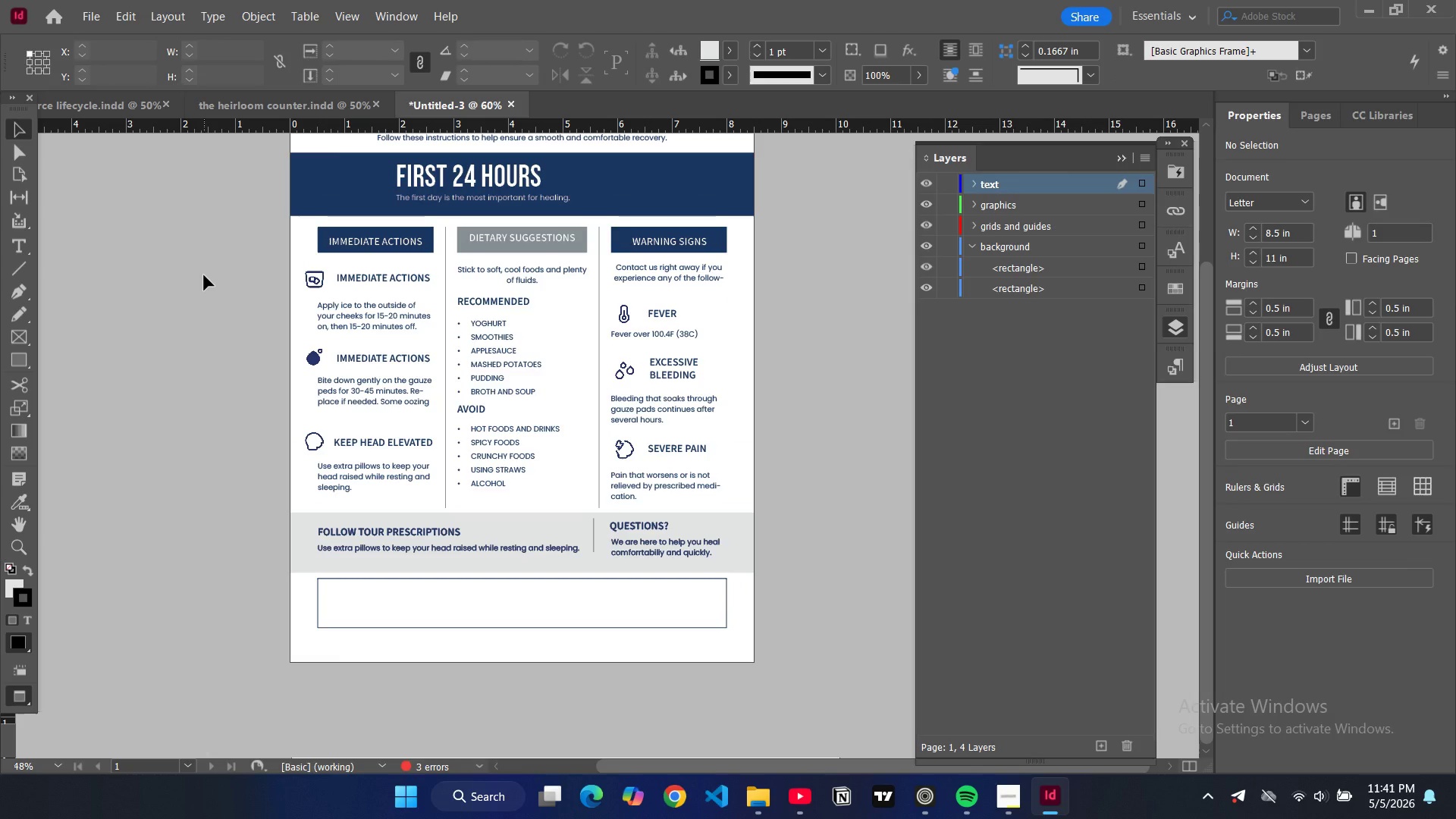 
key(W)
 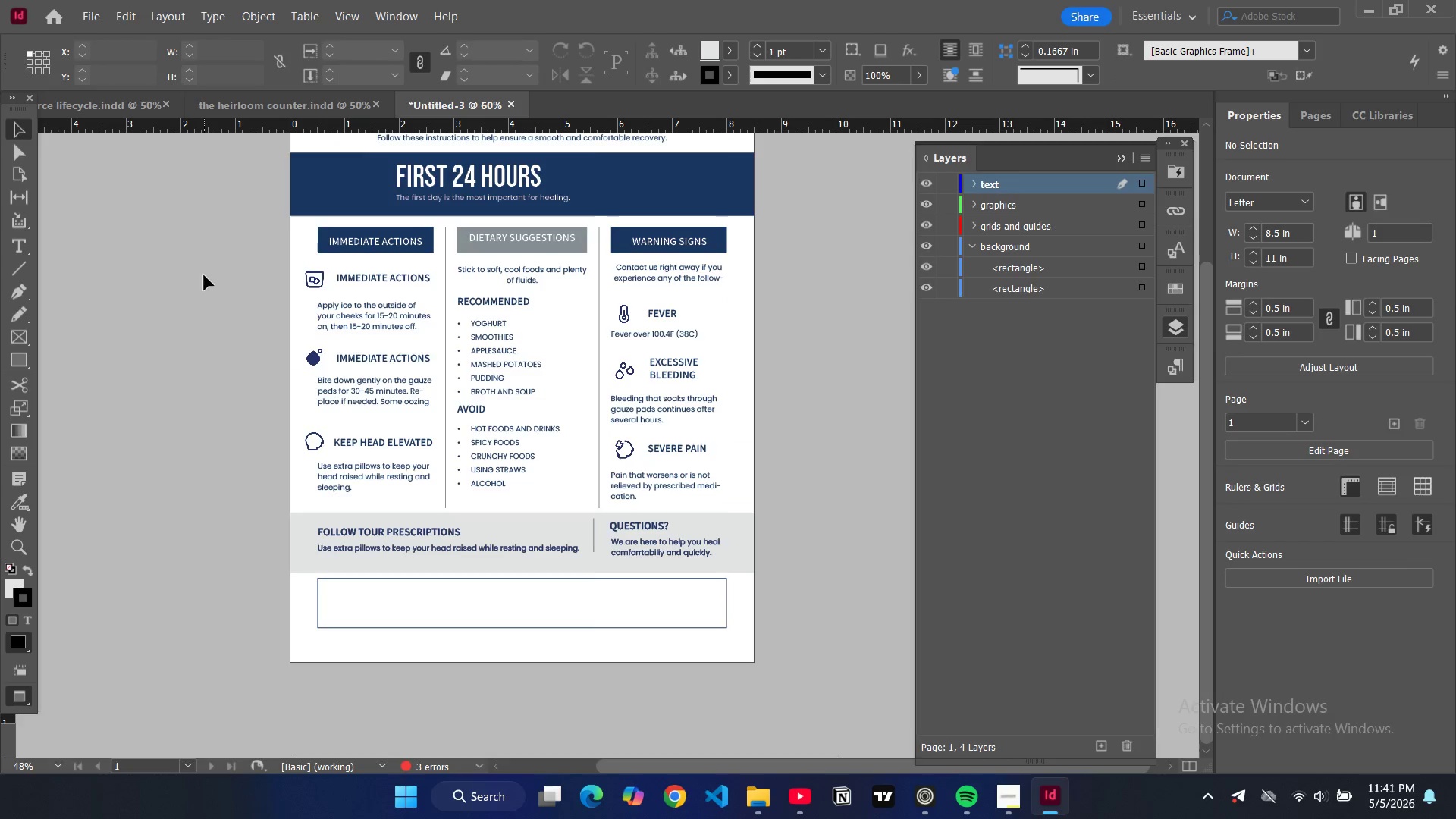 
key(W)
 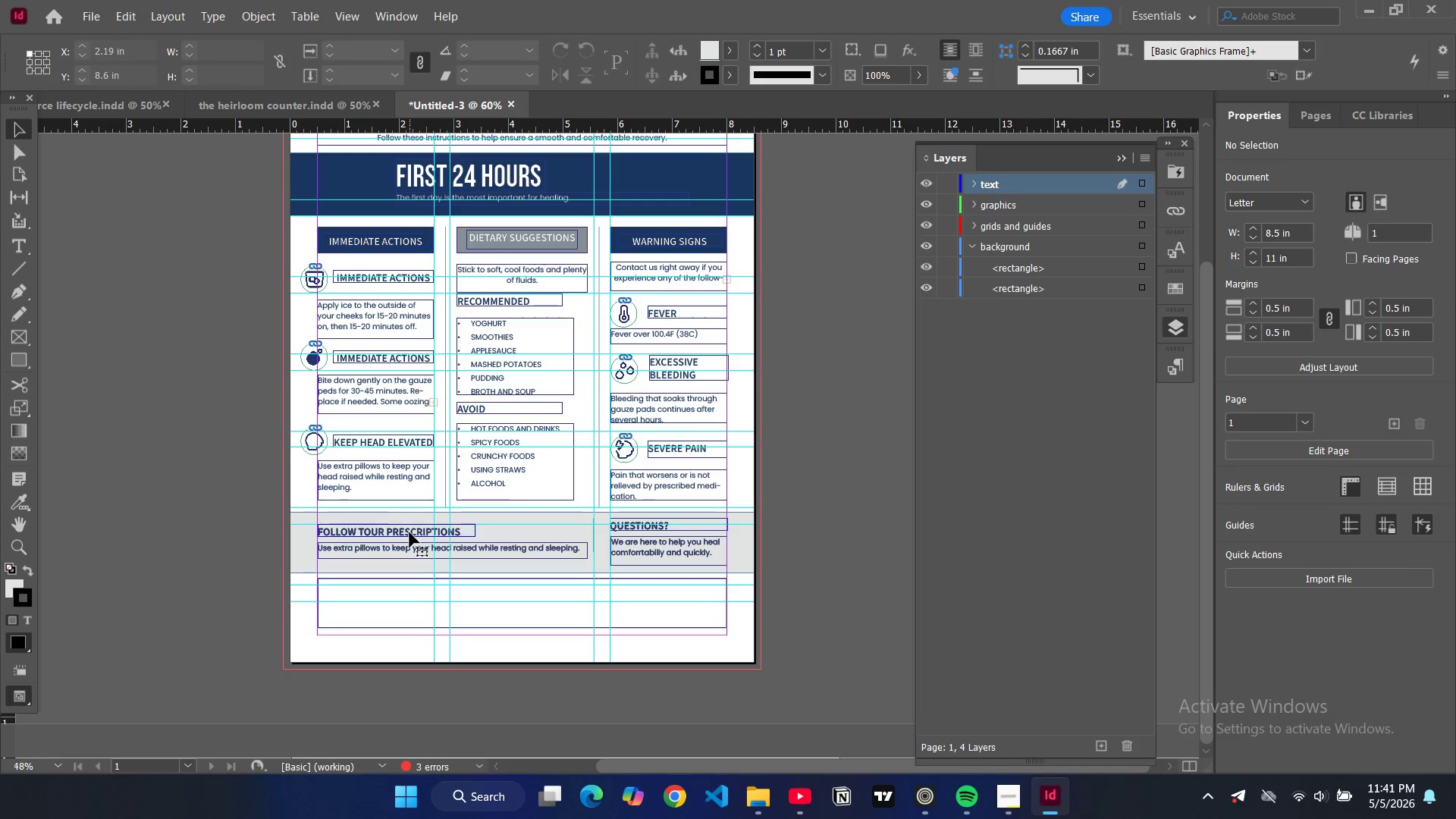 
left_click([410, 532])
 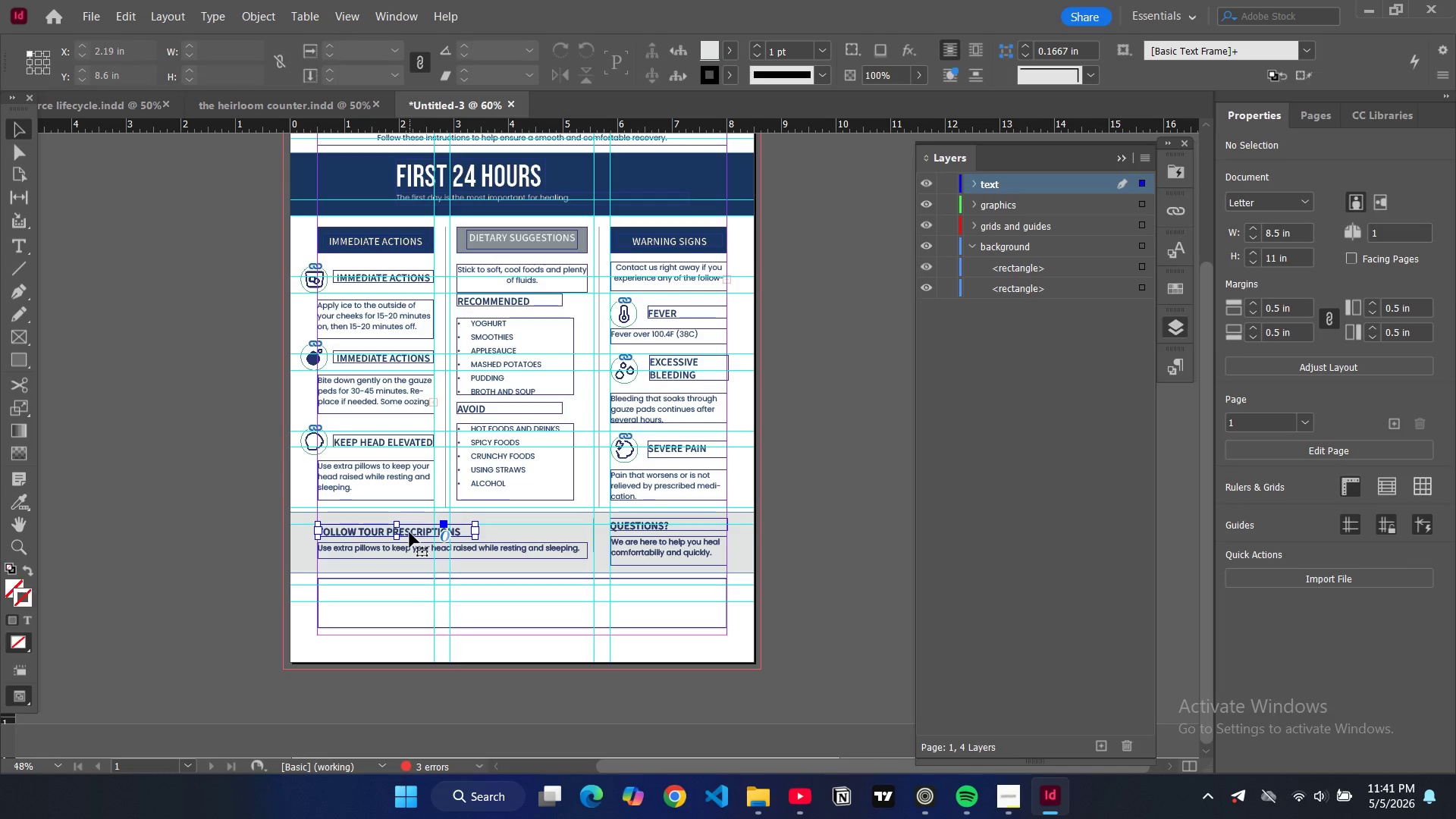 
key(Control+C)
 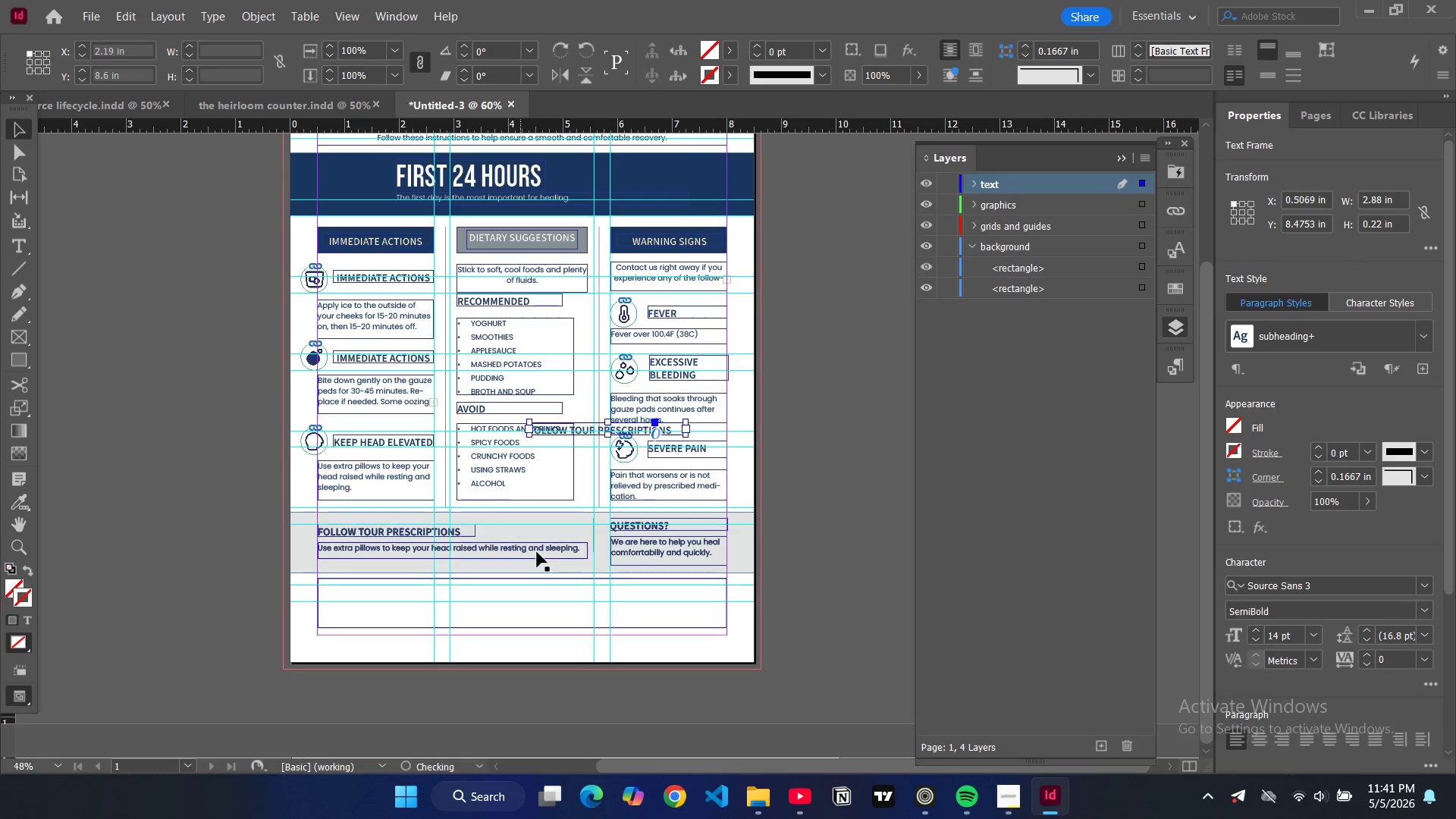 
key(Control+V)
 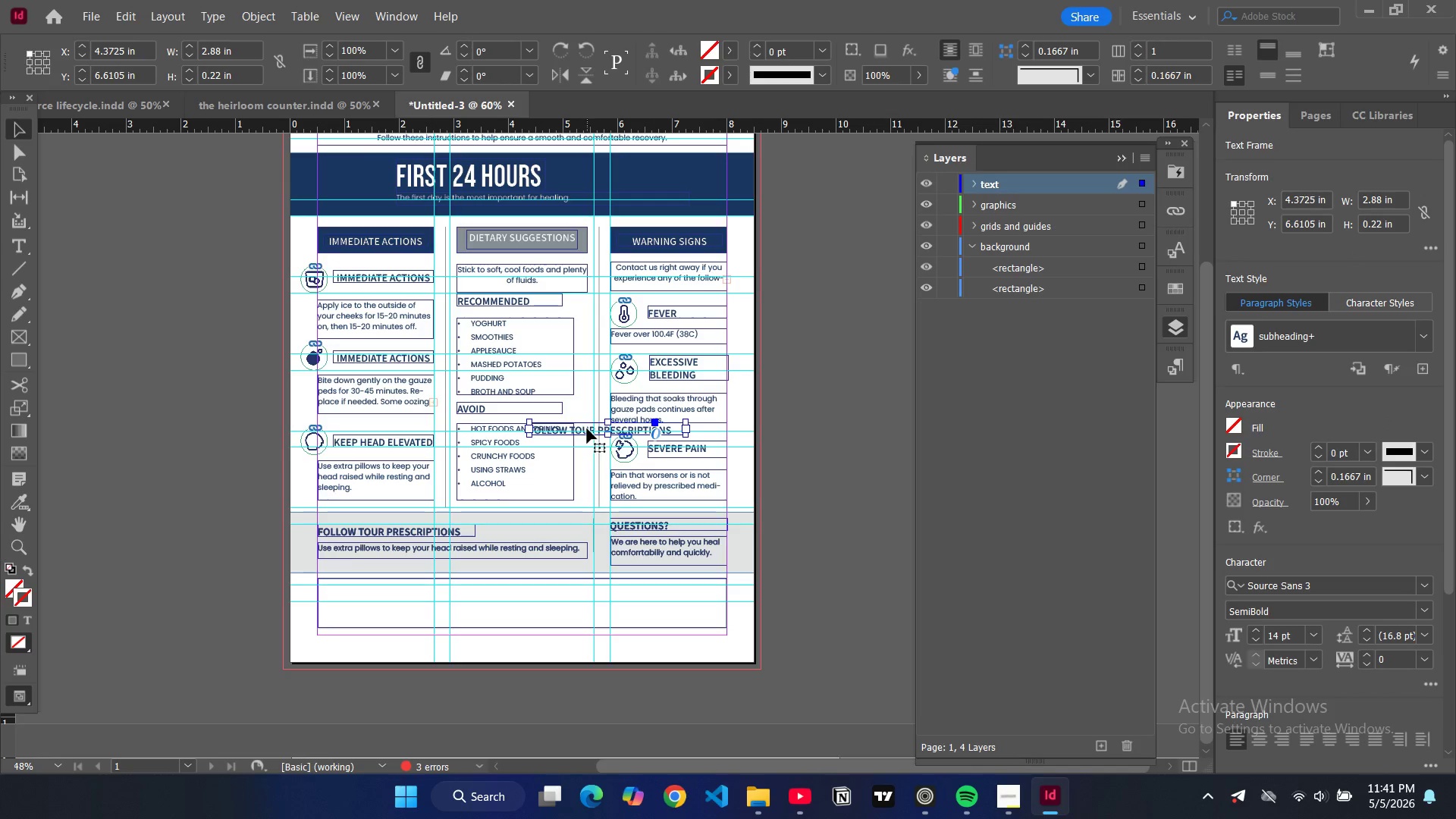 
left_click_drag(start_coordinate=[587, 428], to_coordinate=[400, 595])
 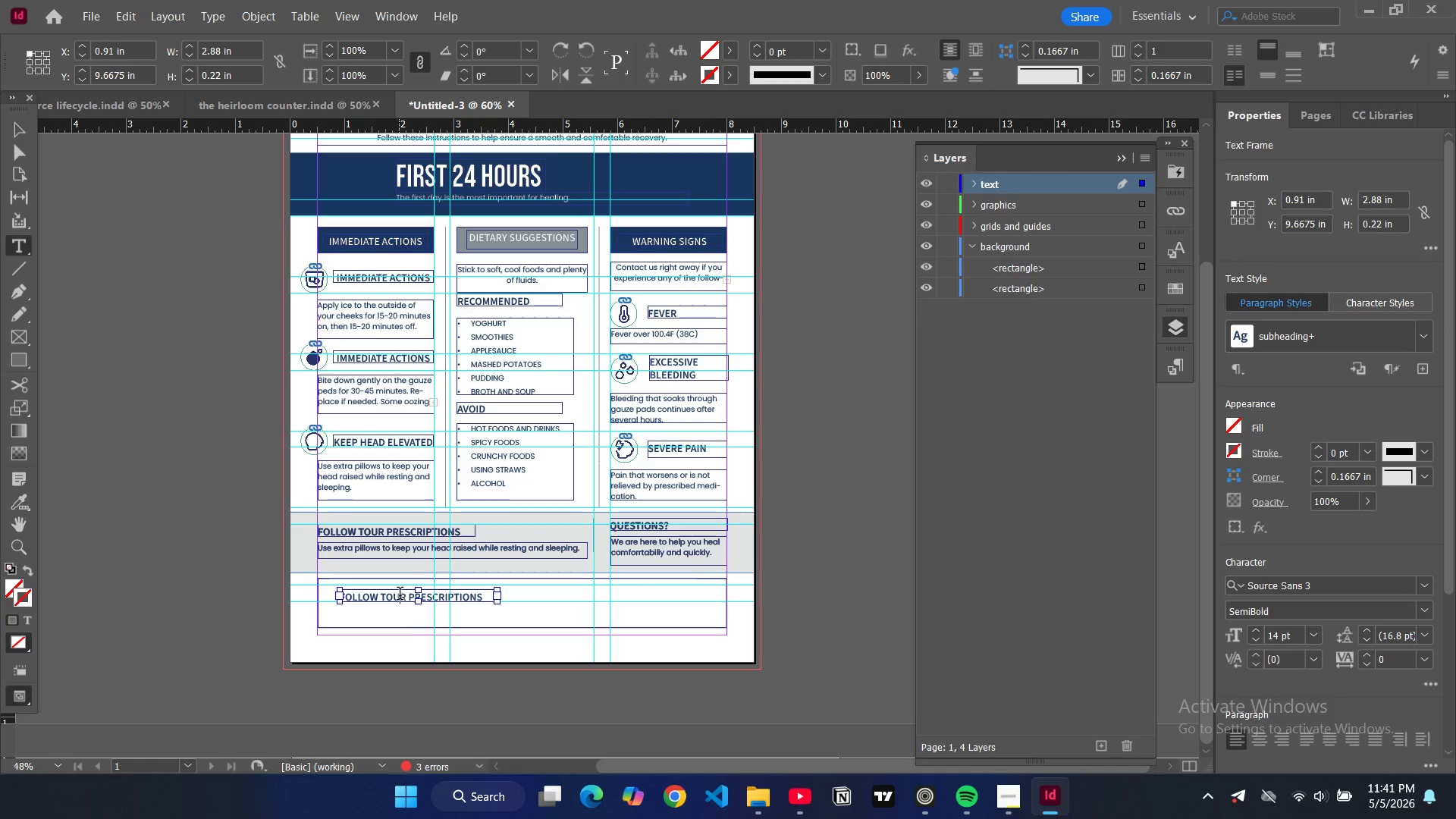 
double_click([400, 595])
 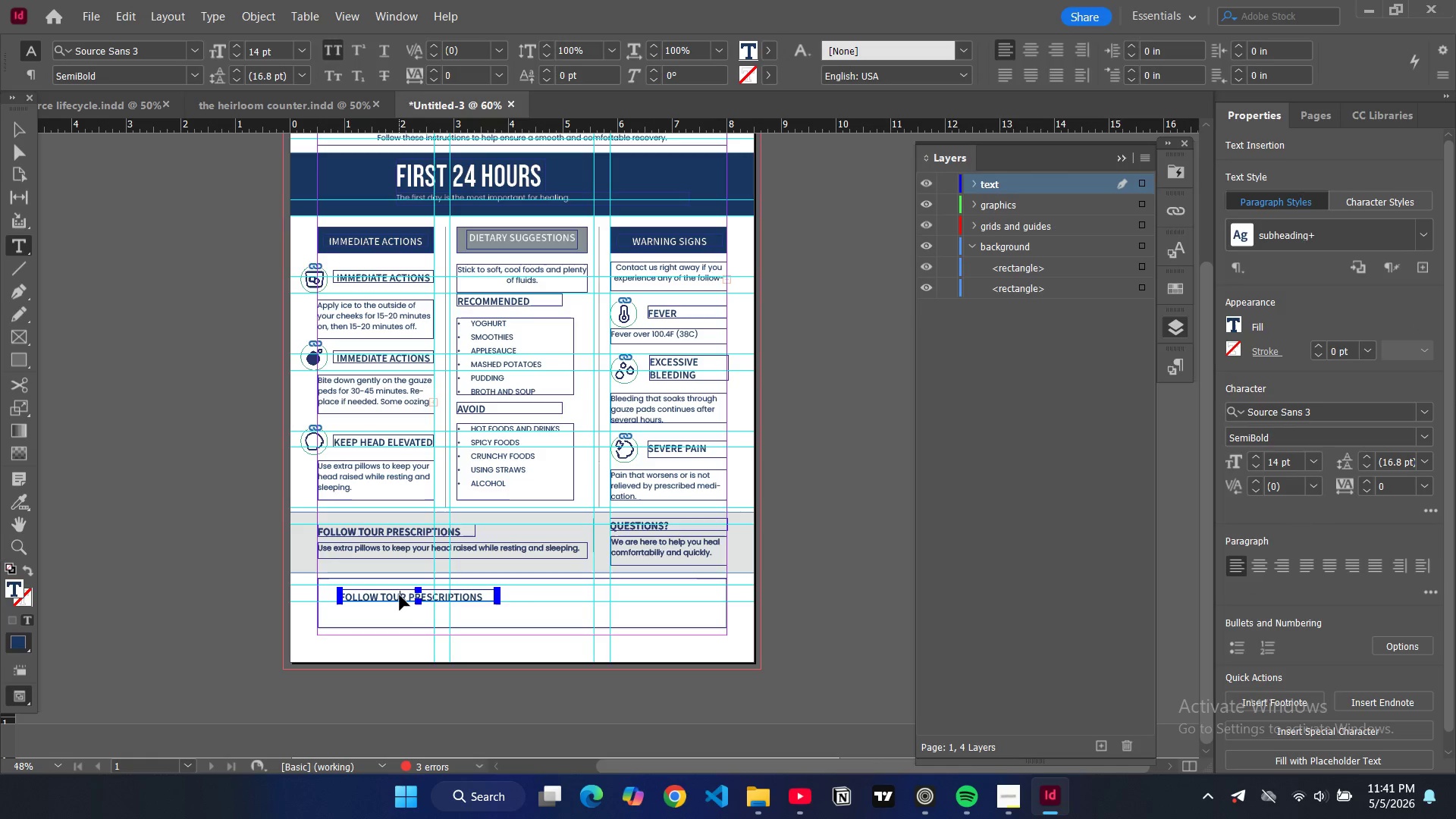 
key(Control+A)
 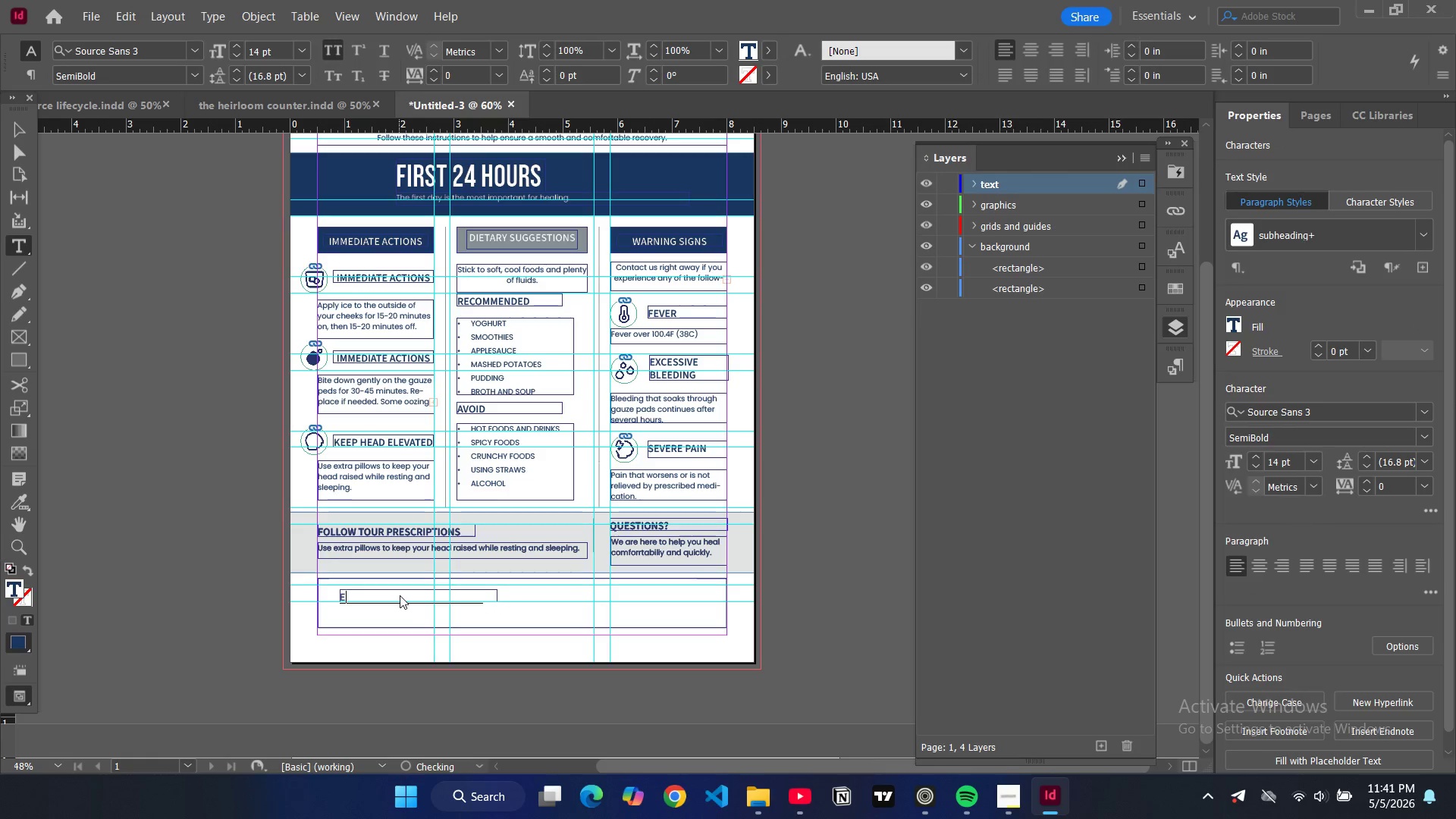 
type(emergency contact)
 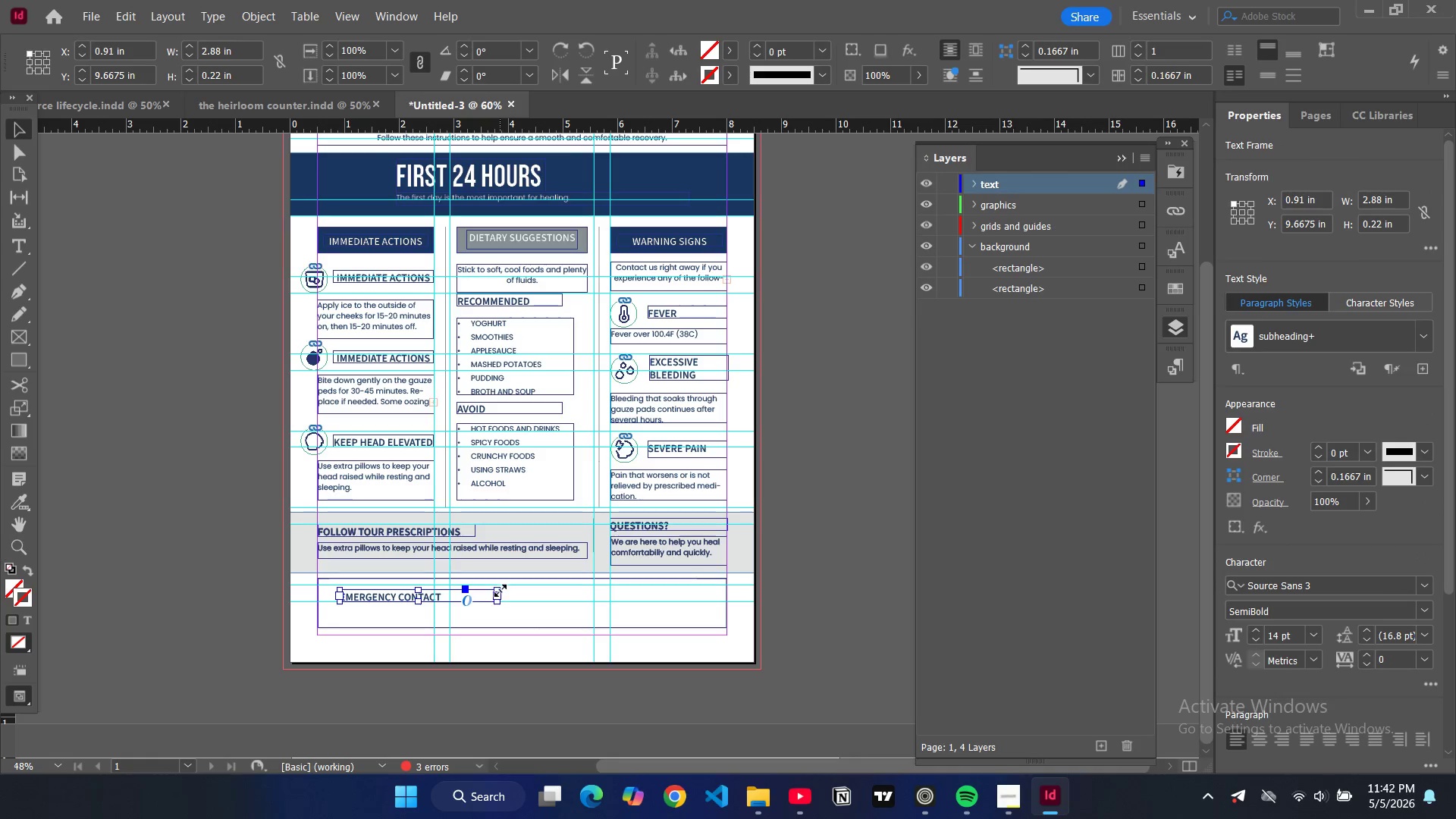 
left_click_drag(start_coordinate=[499, 595], to_coordinate=[450, 600])
 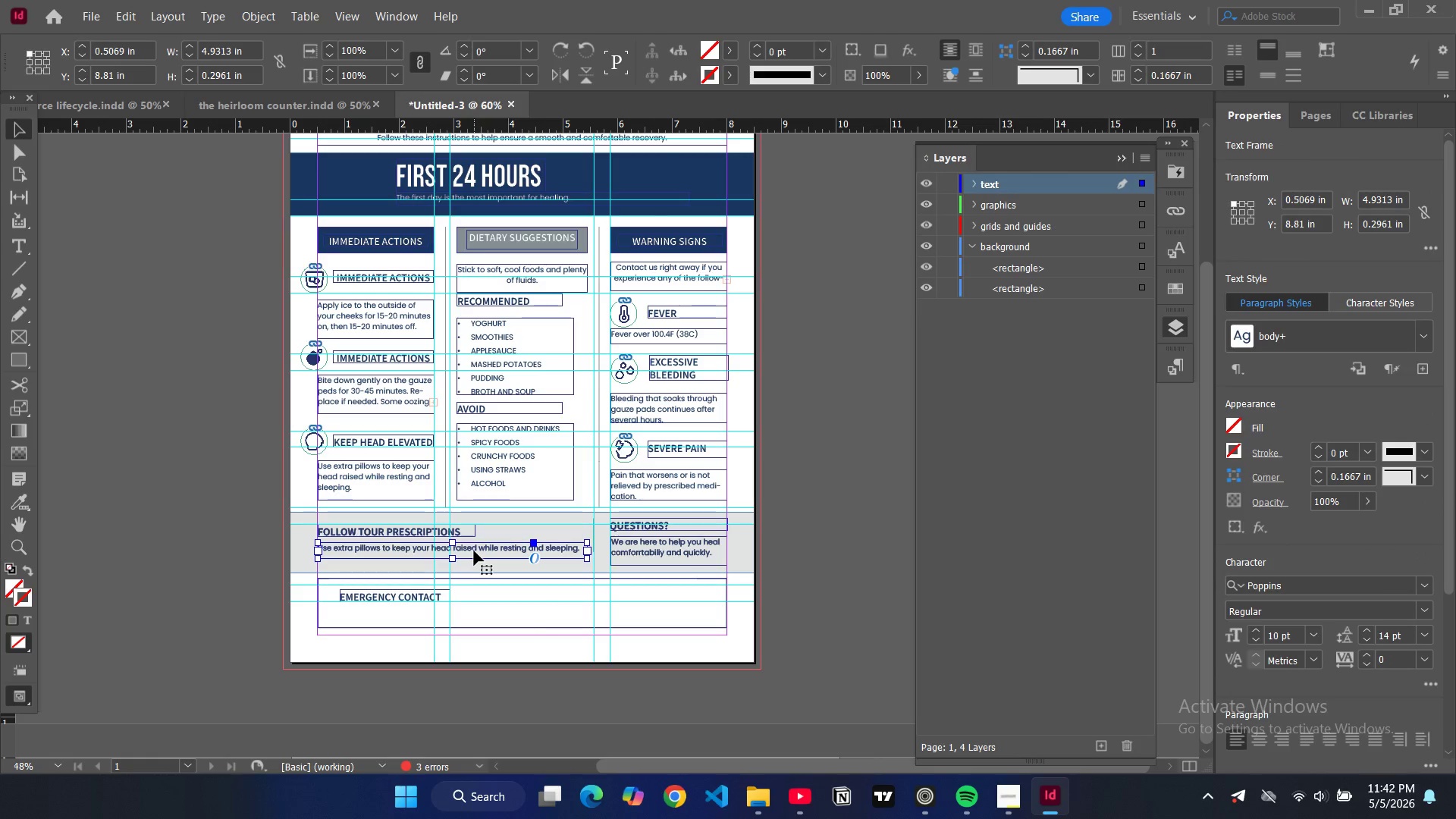 
key(Control+C)
 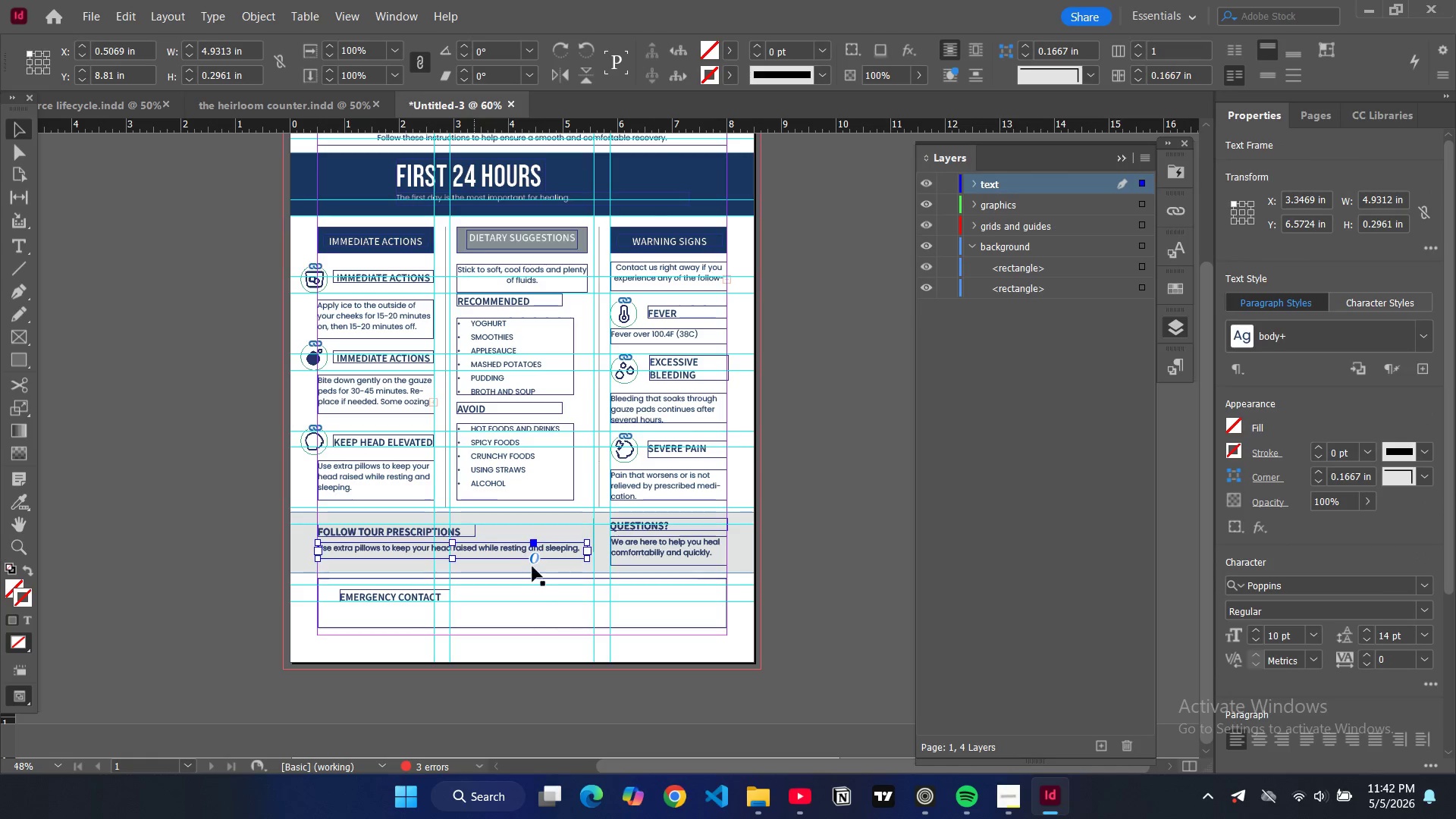 
key(Control+V)
 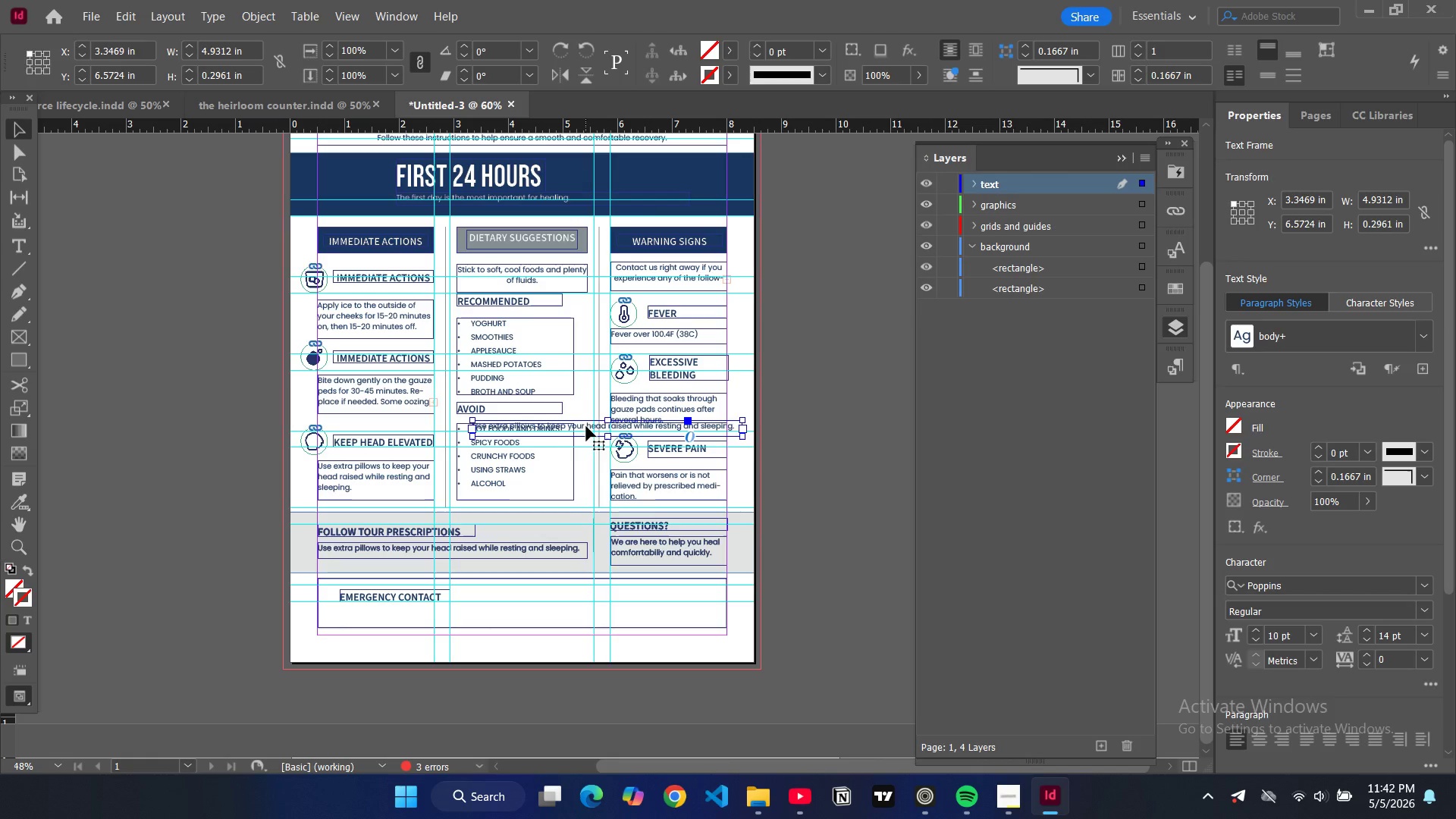 
left_click_drag(start_coordinate=[586, 425], to_coordinate=[453, 613])
 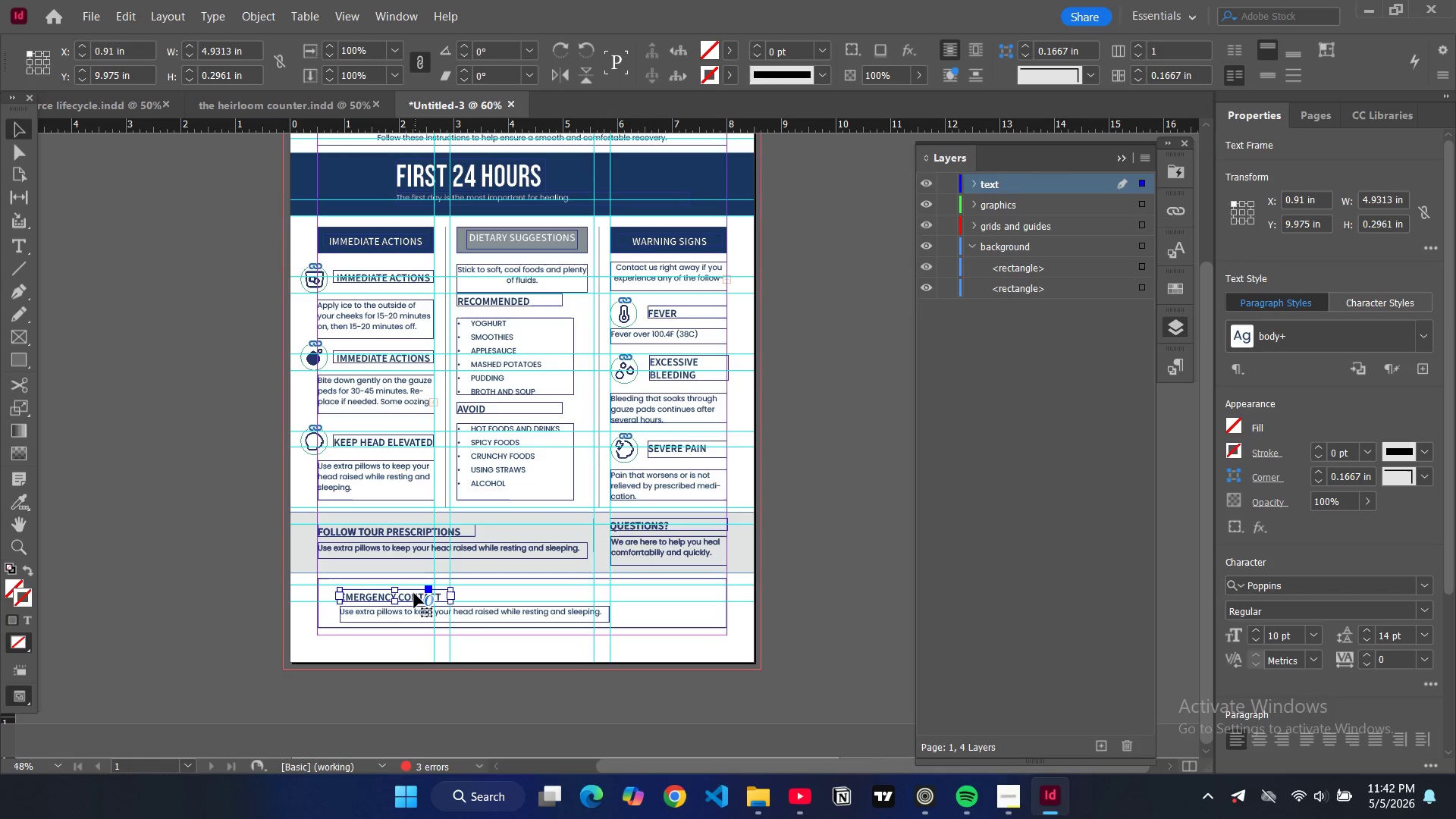 
left_click([416, 593])
 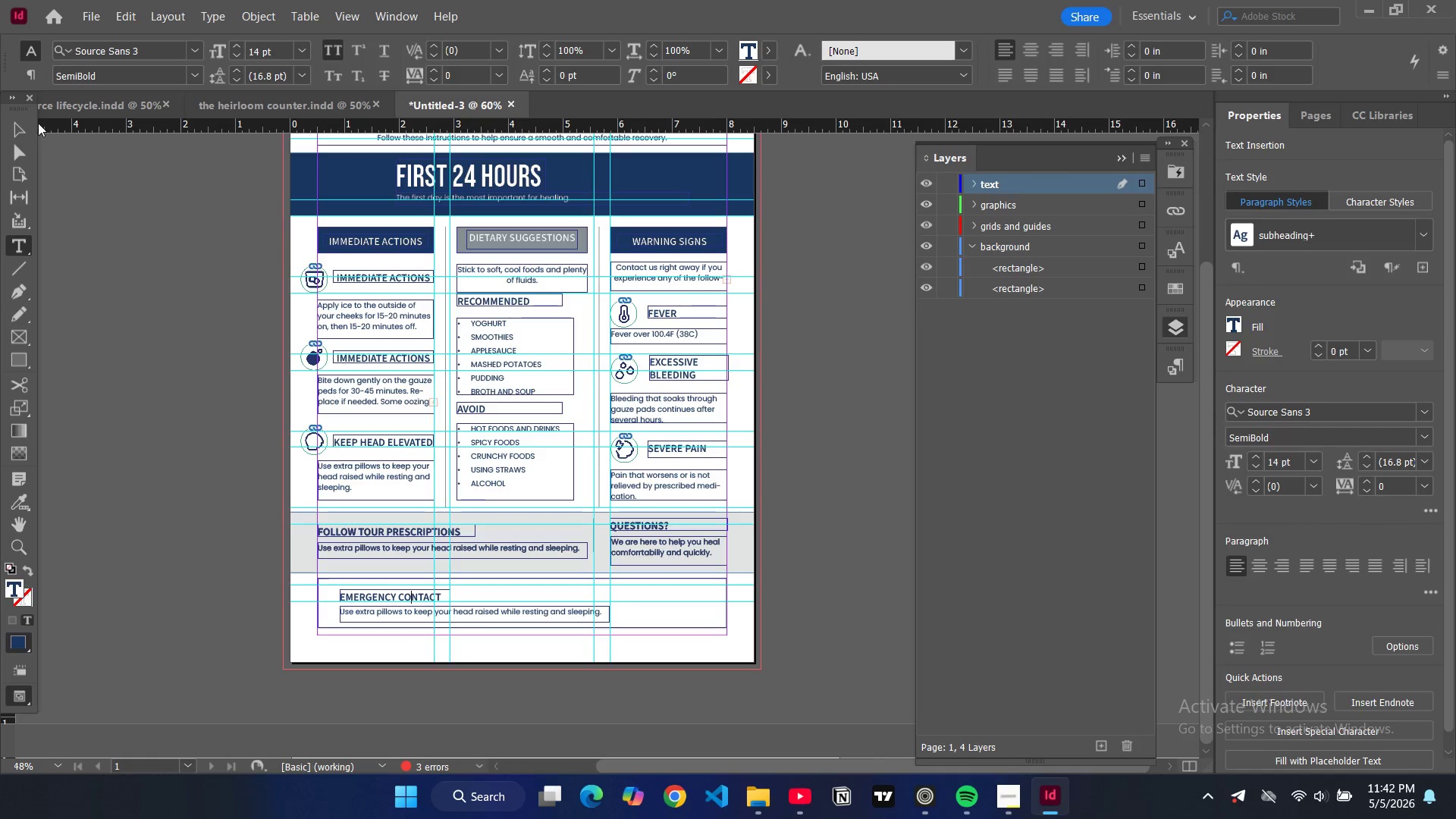 
left_click([19, 127])
 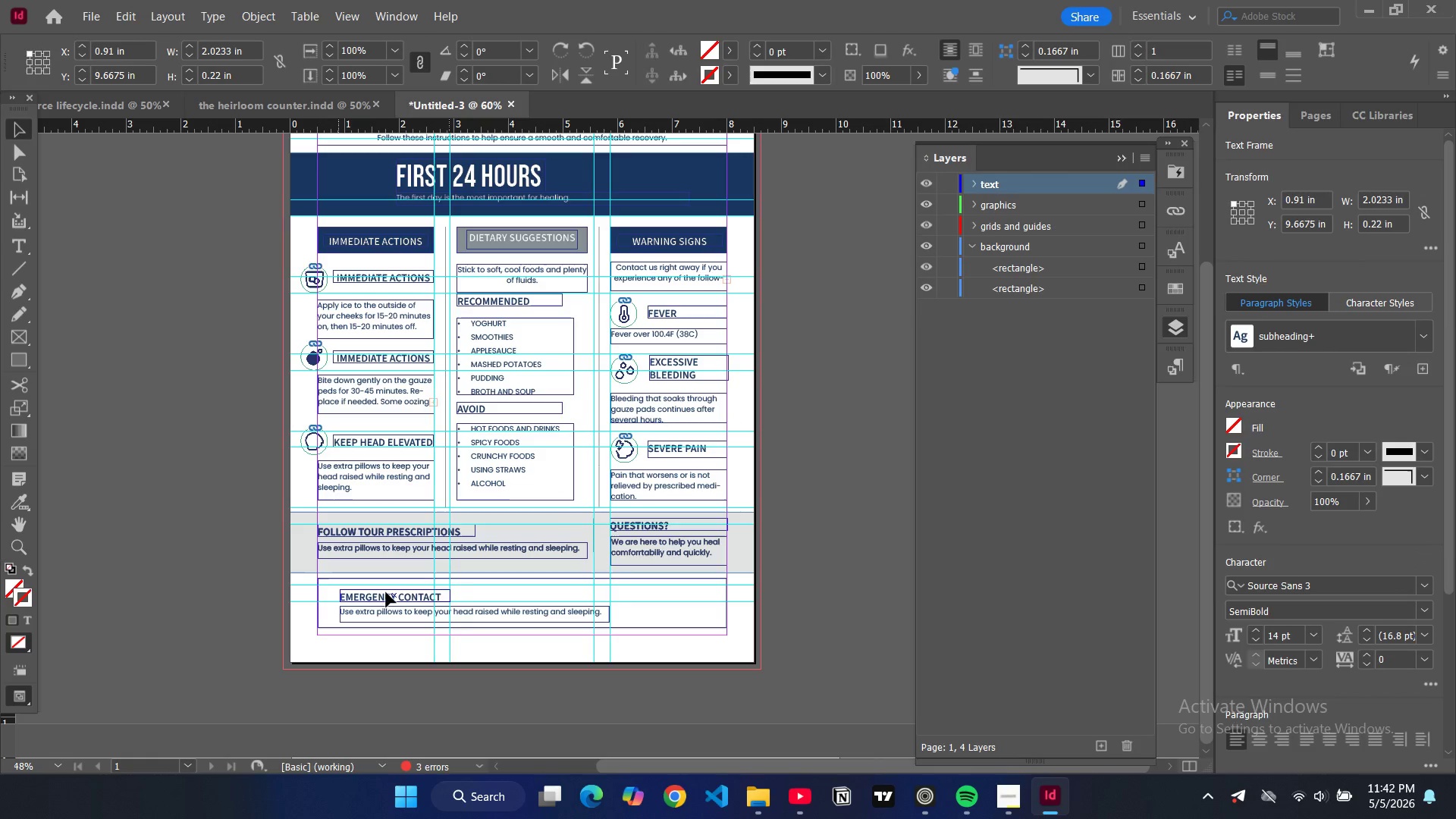 
left_click_drag(start_coordinate=[386, 598], to_coordinate=[386, 592])
 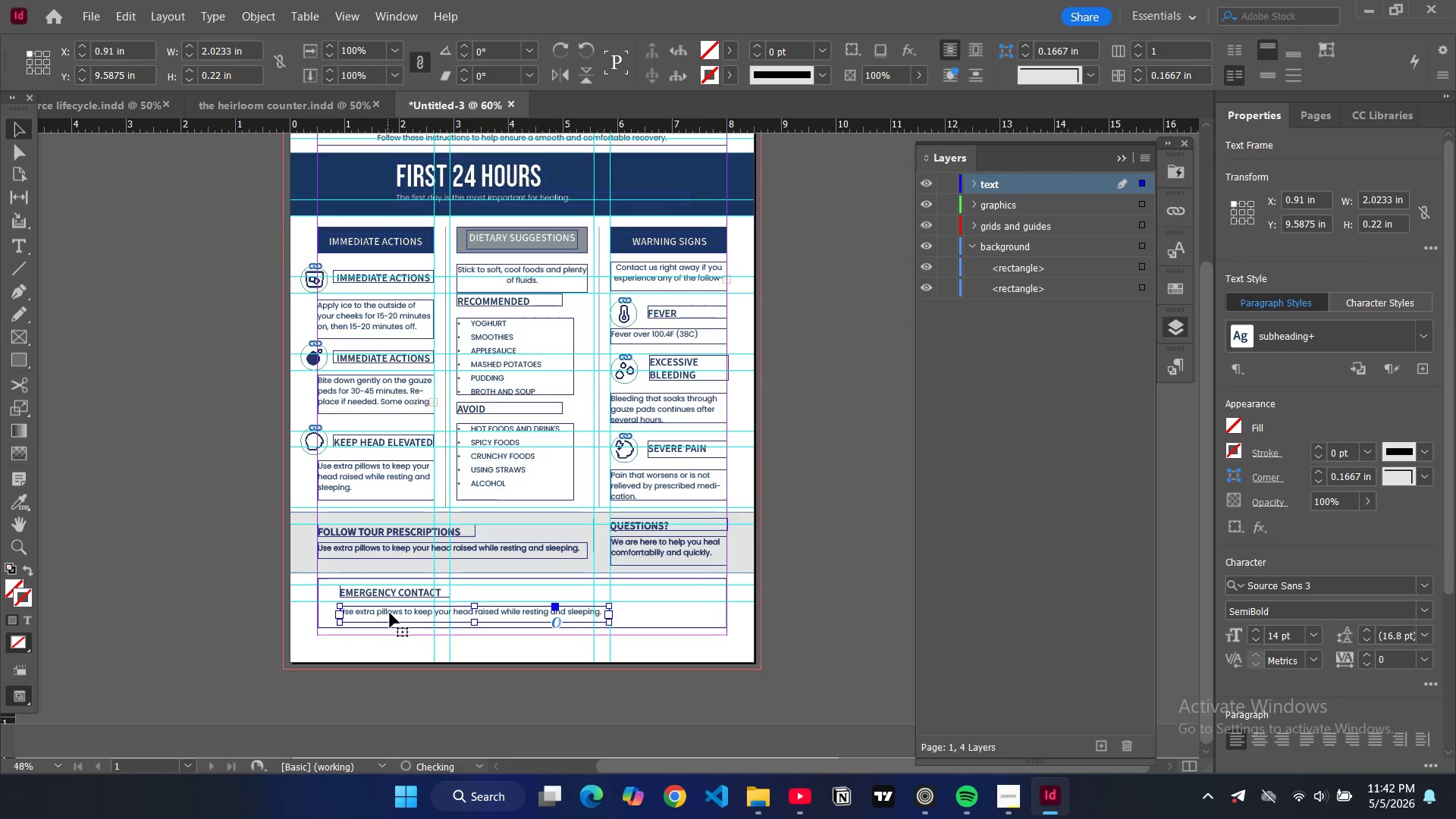 
left_click([388, 612])
 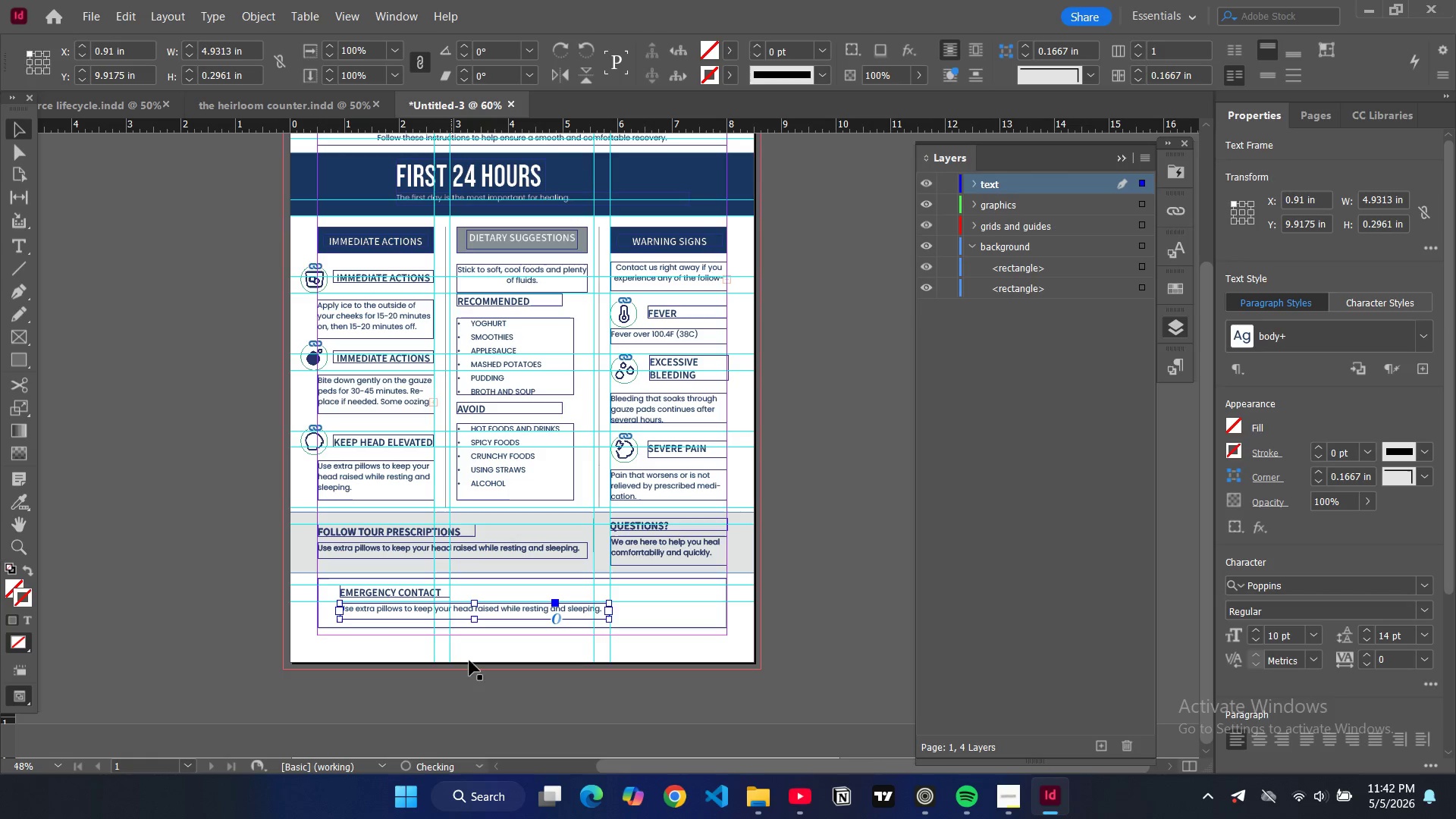 
left_click([482, 695])
 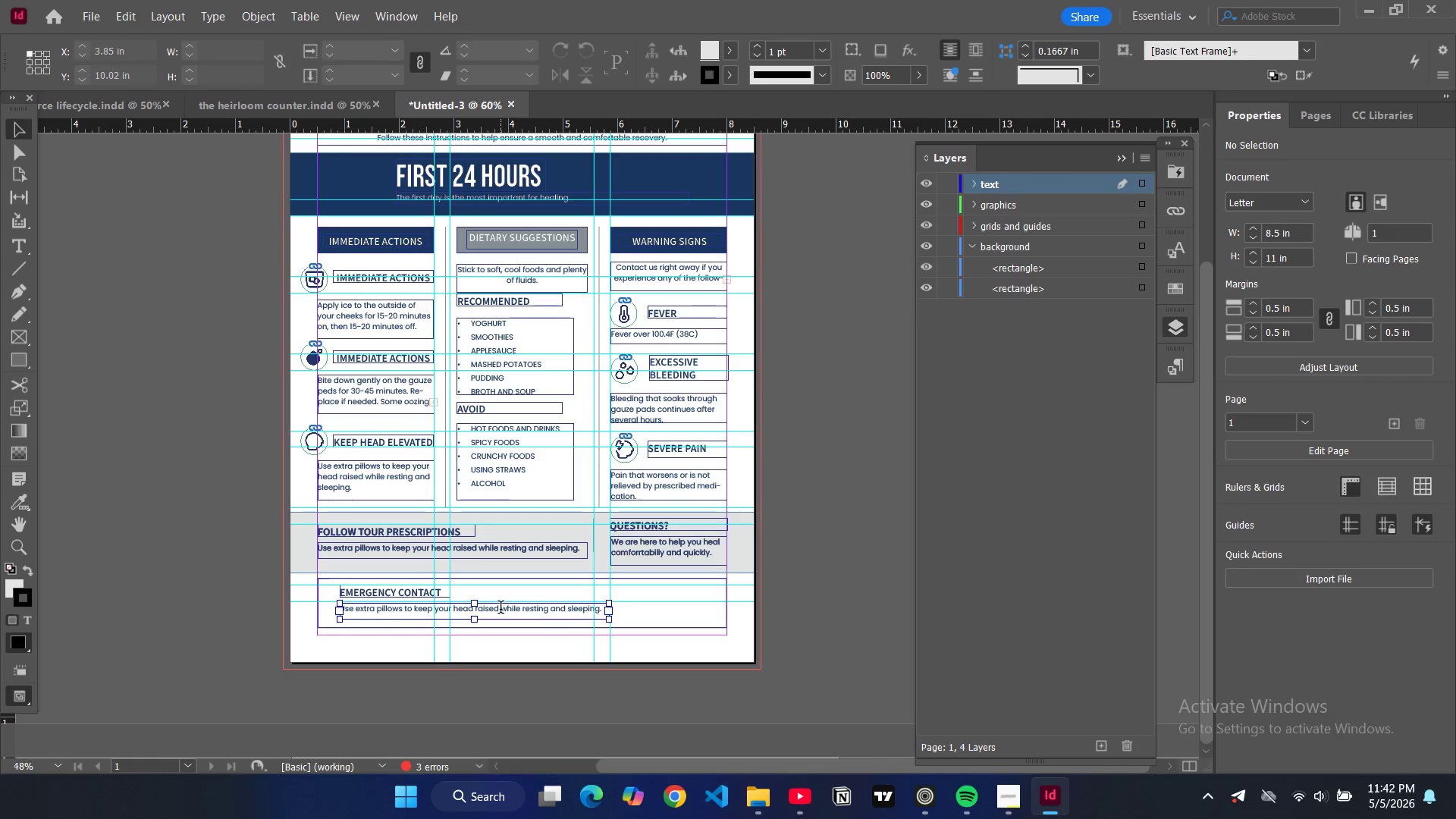 
double_click([500, 609])
 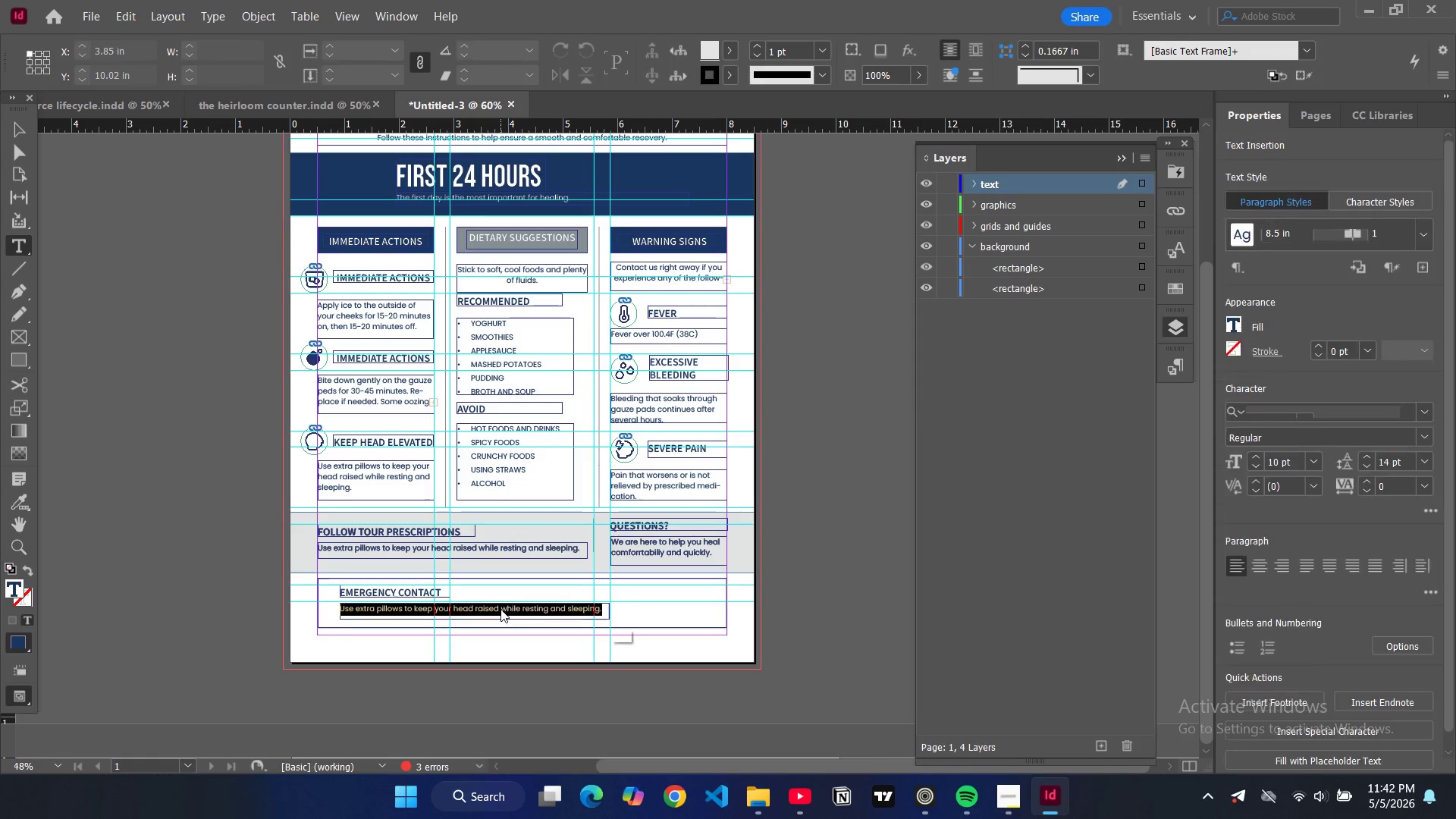 
key(Control+A)
 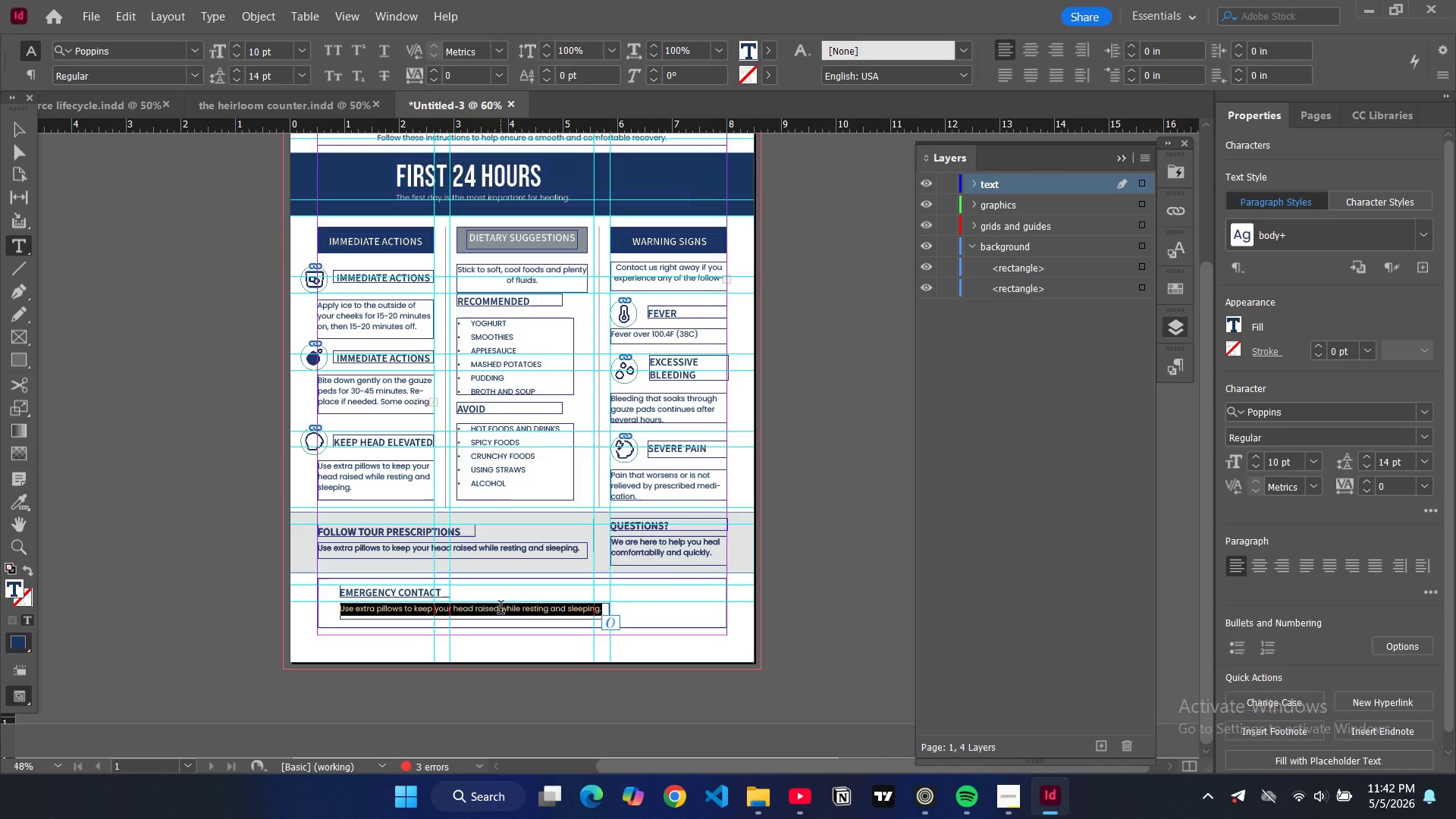 
wait(10.53)
 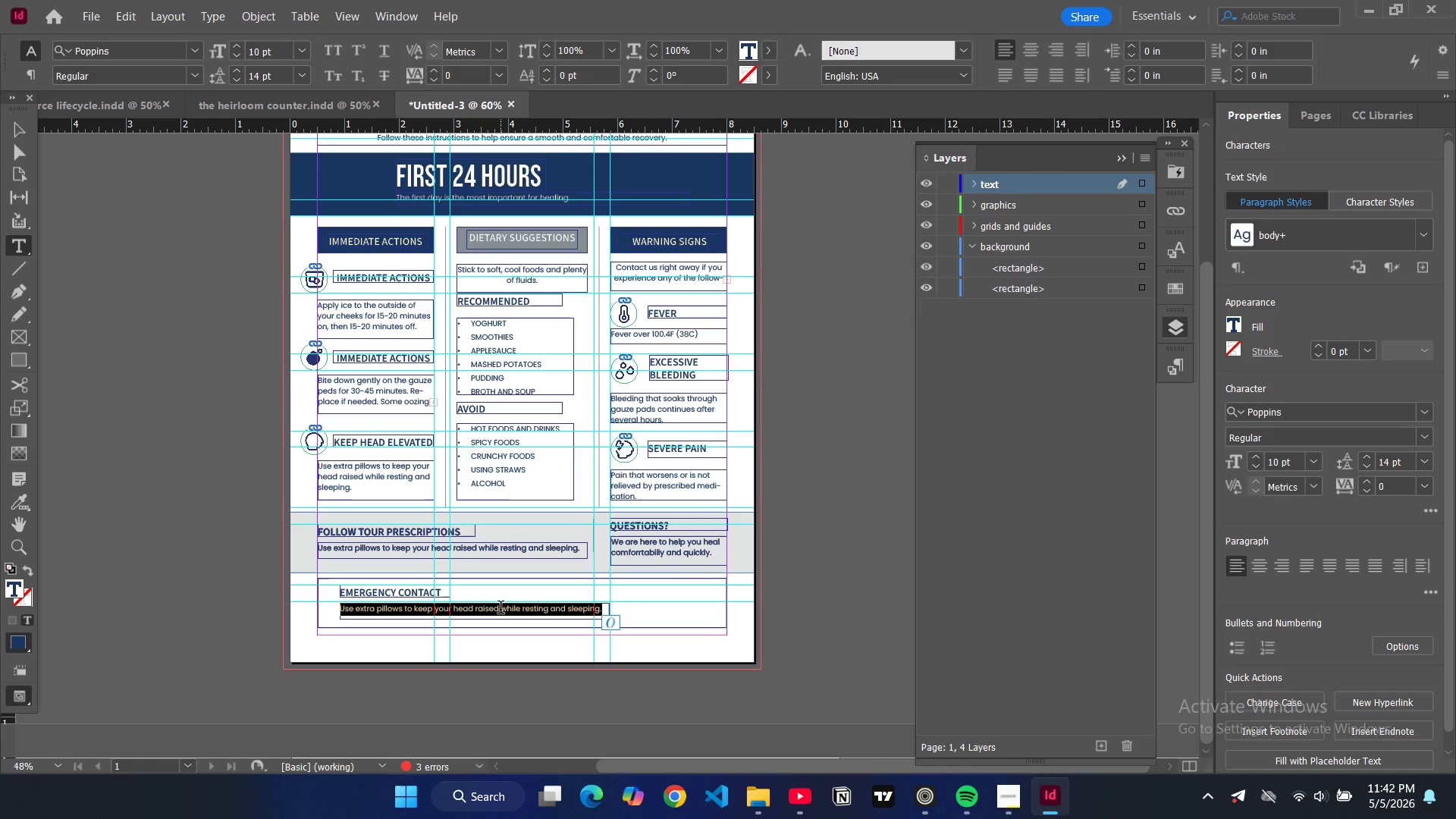 
type(If you )
 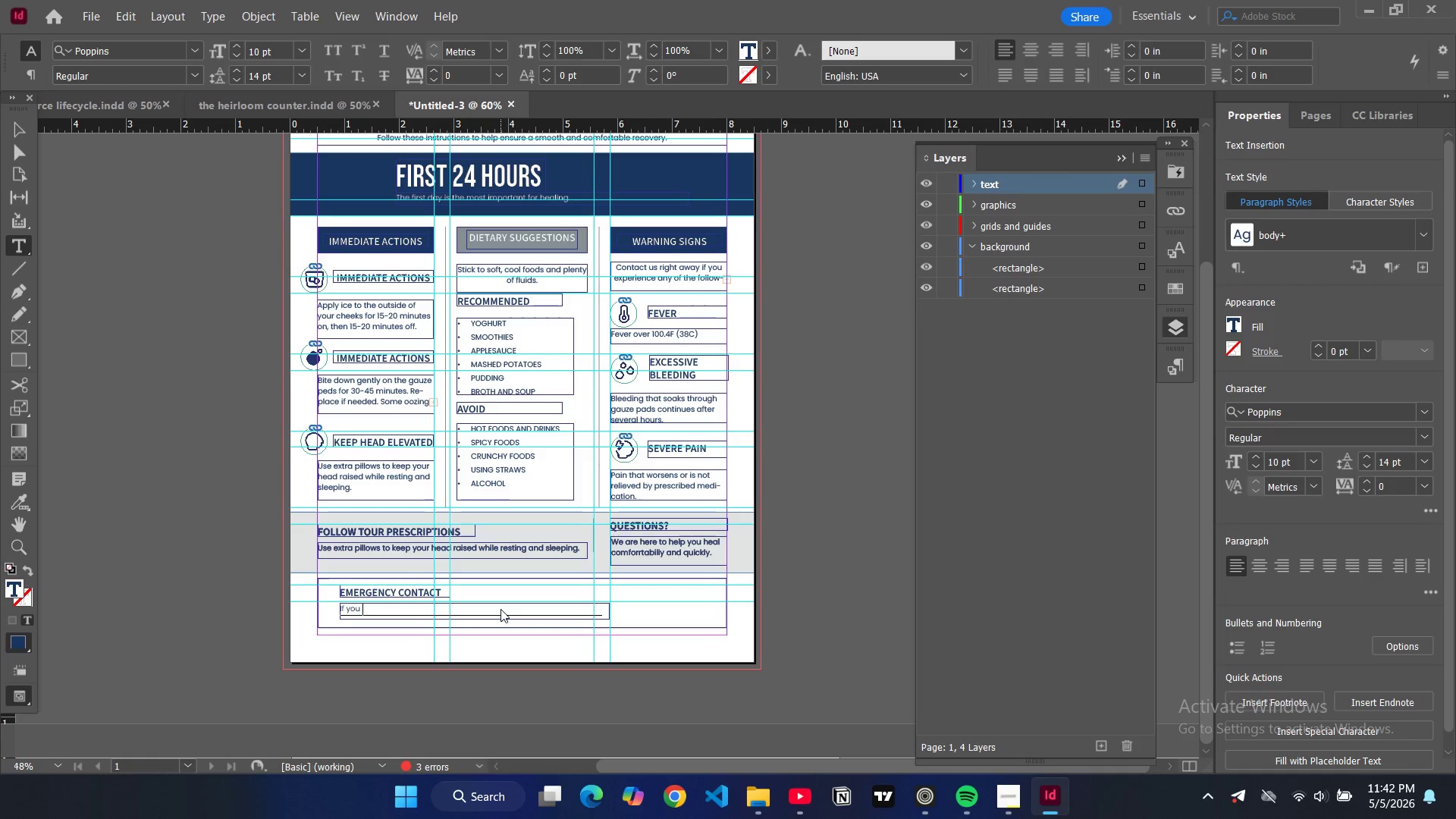 
wait(8.83)
 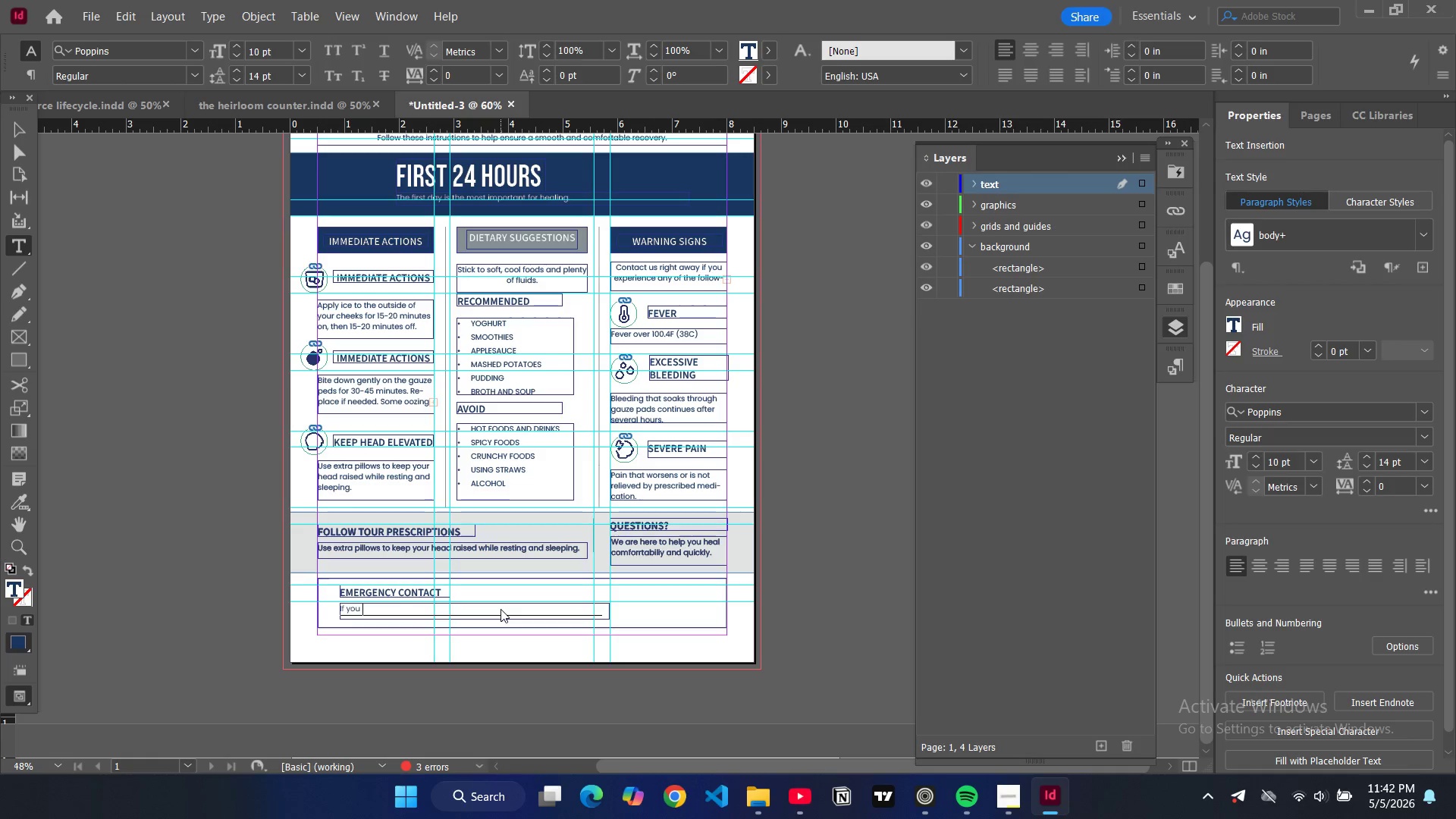 
type(have an urgent concern, please call us.)
 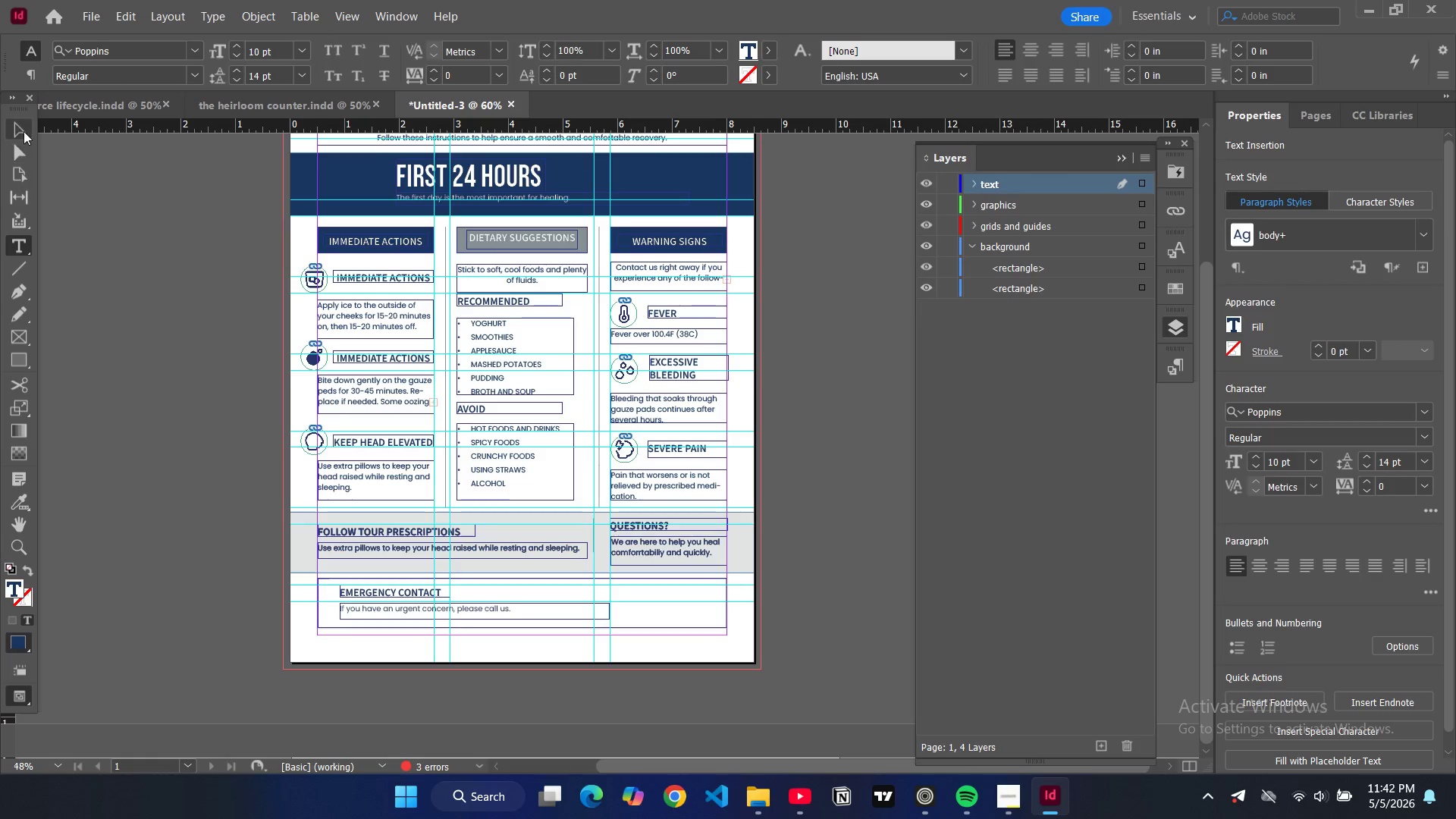 
left_click([24, 131])
 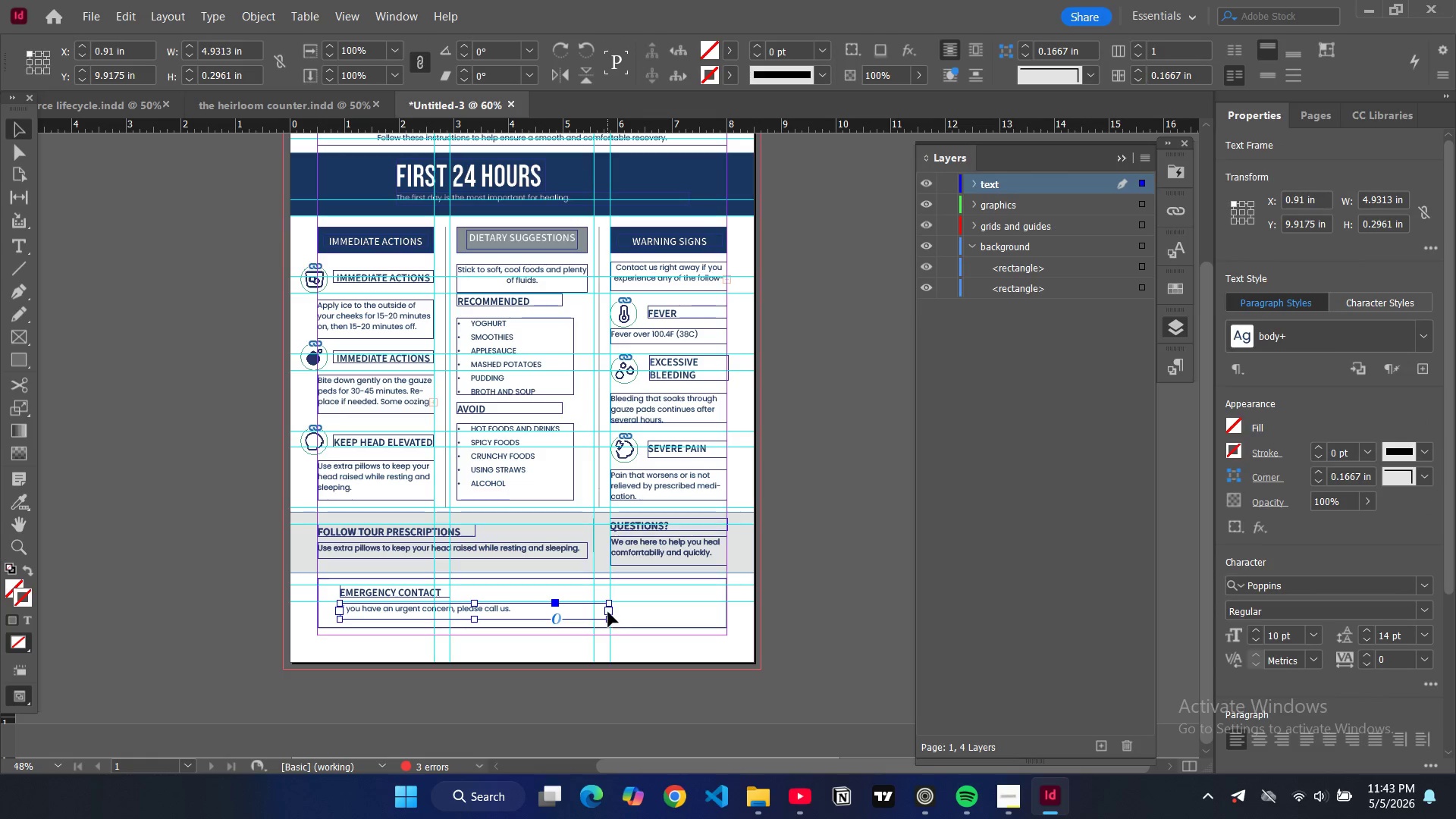 
left_click_drag(start_coordinate=[608, 612], to_coordinate=[548, 613])
 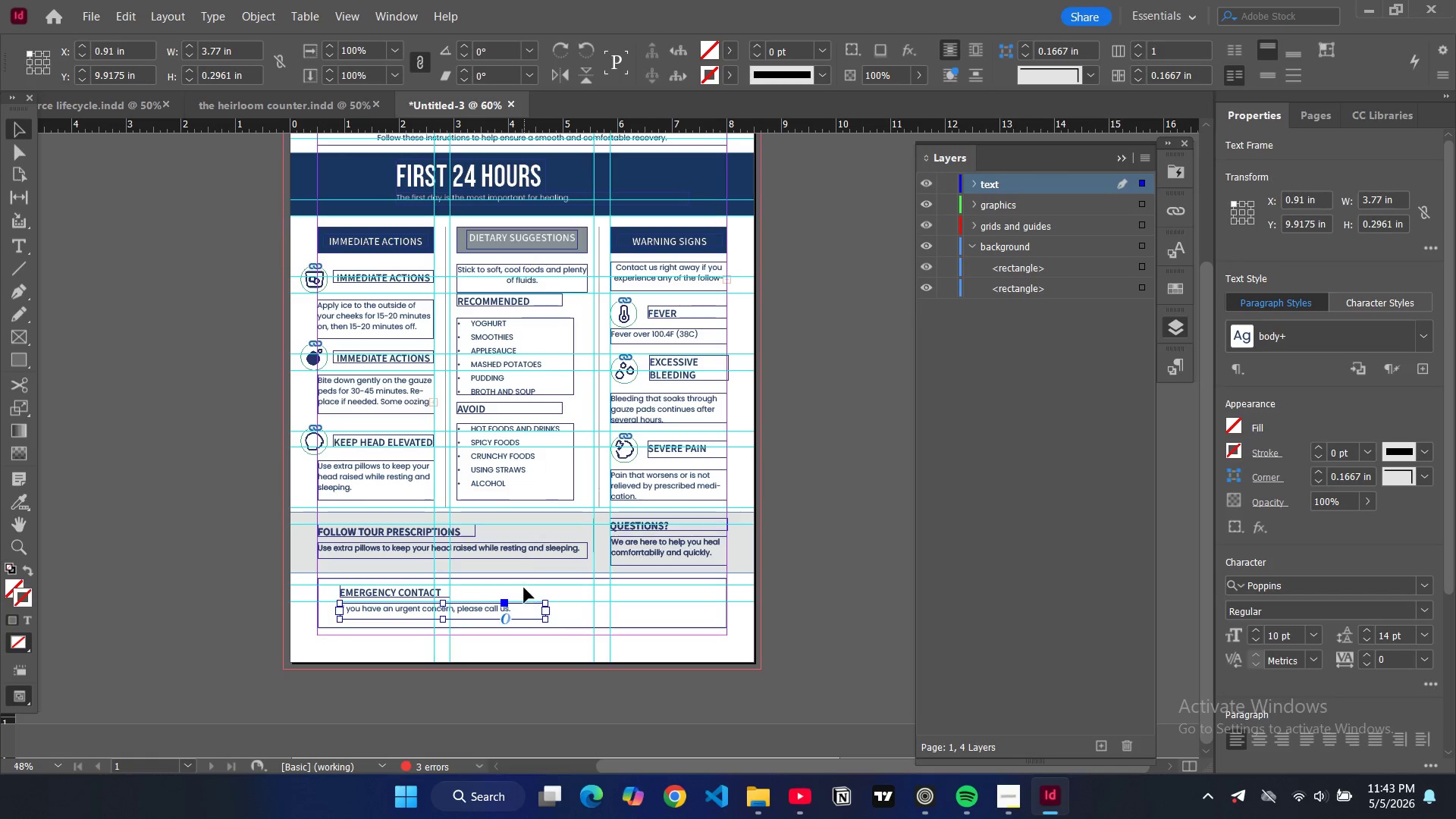 
left_click([826, 578])
 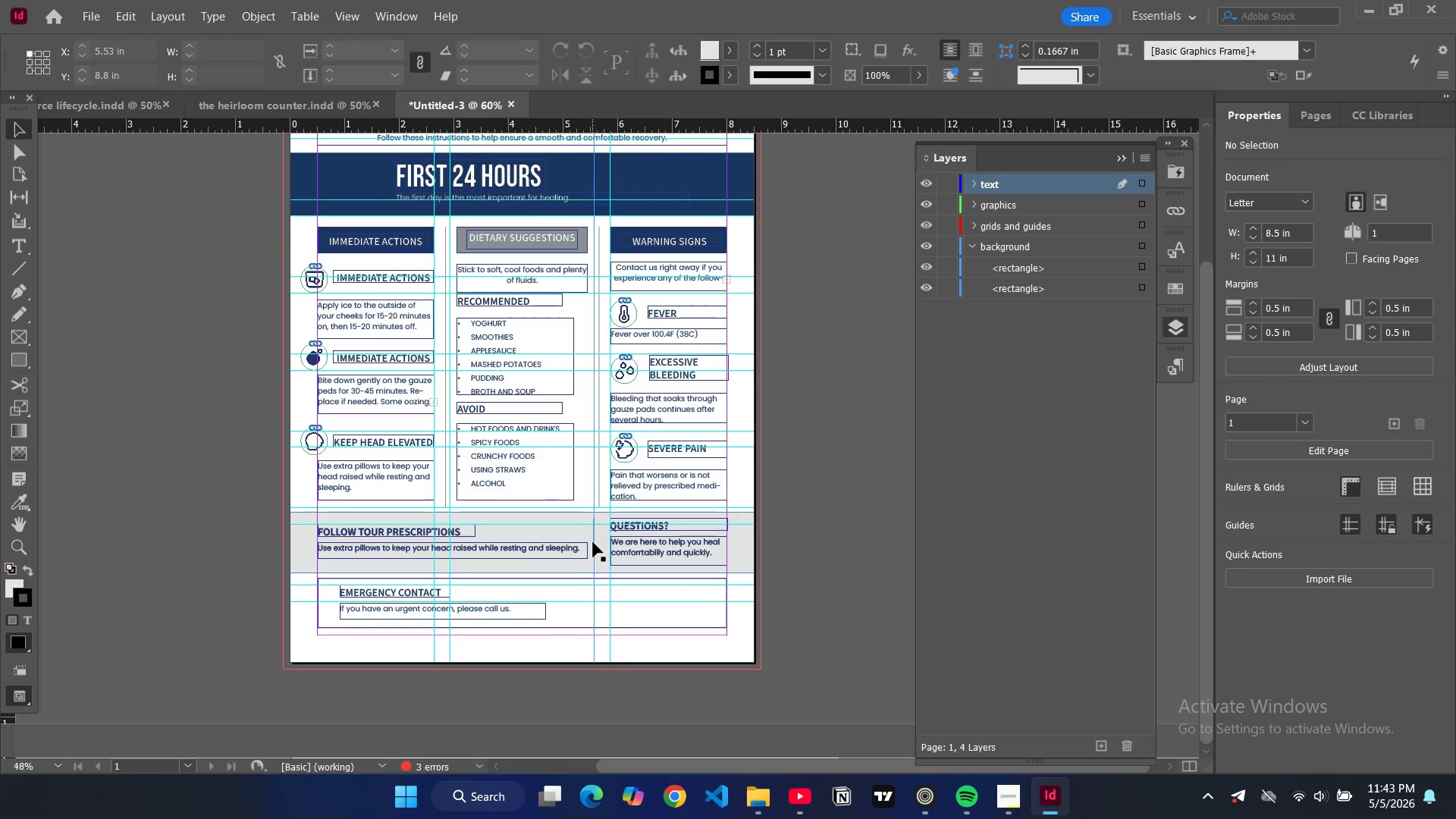 
key(W)
 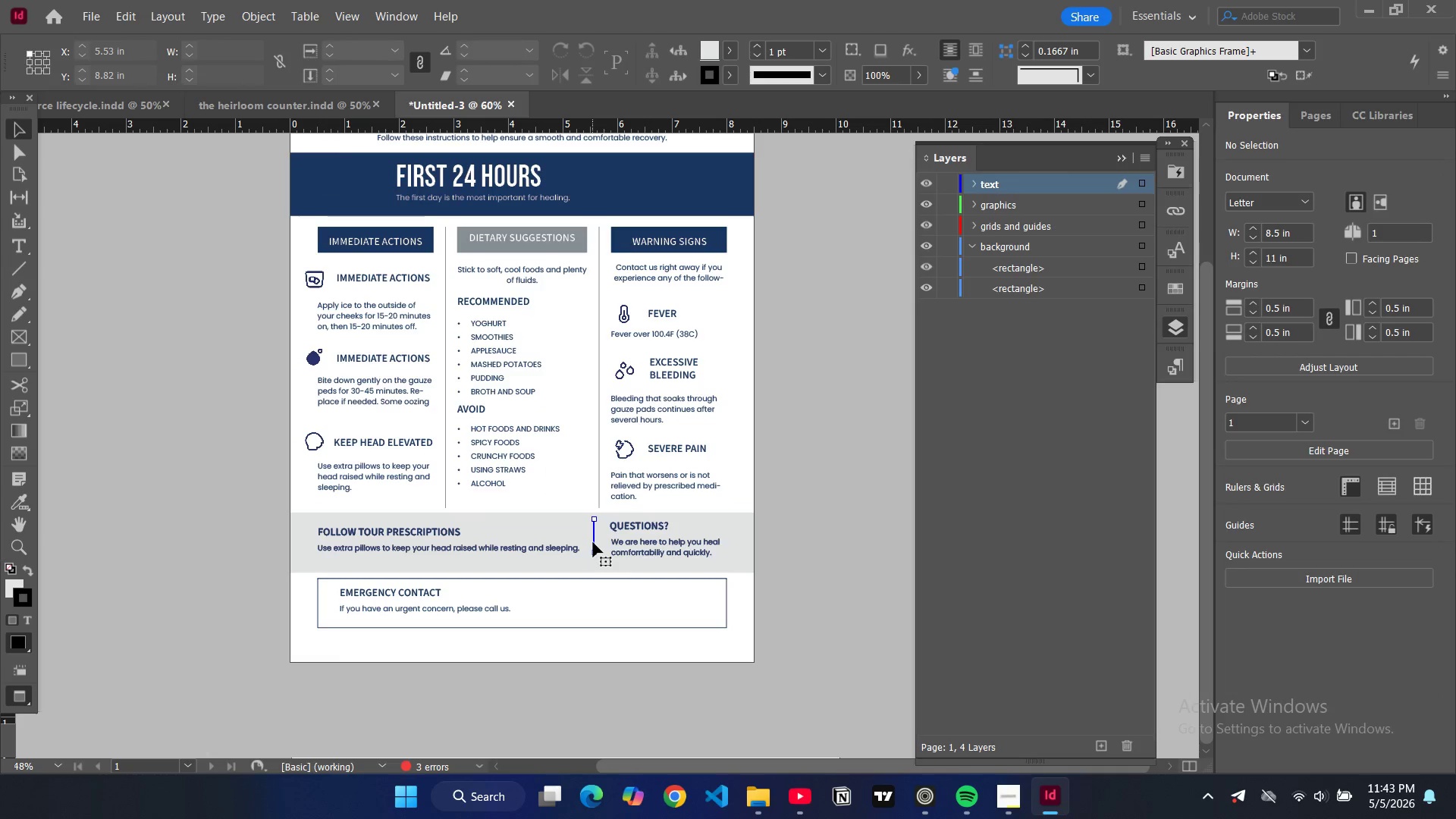 
left_click([593, 543])
 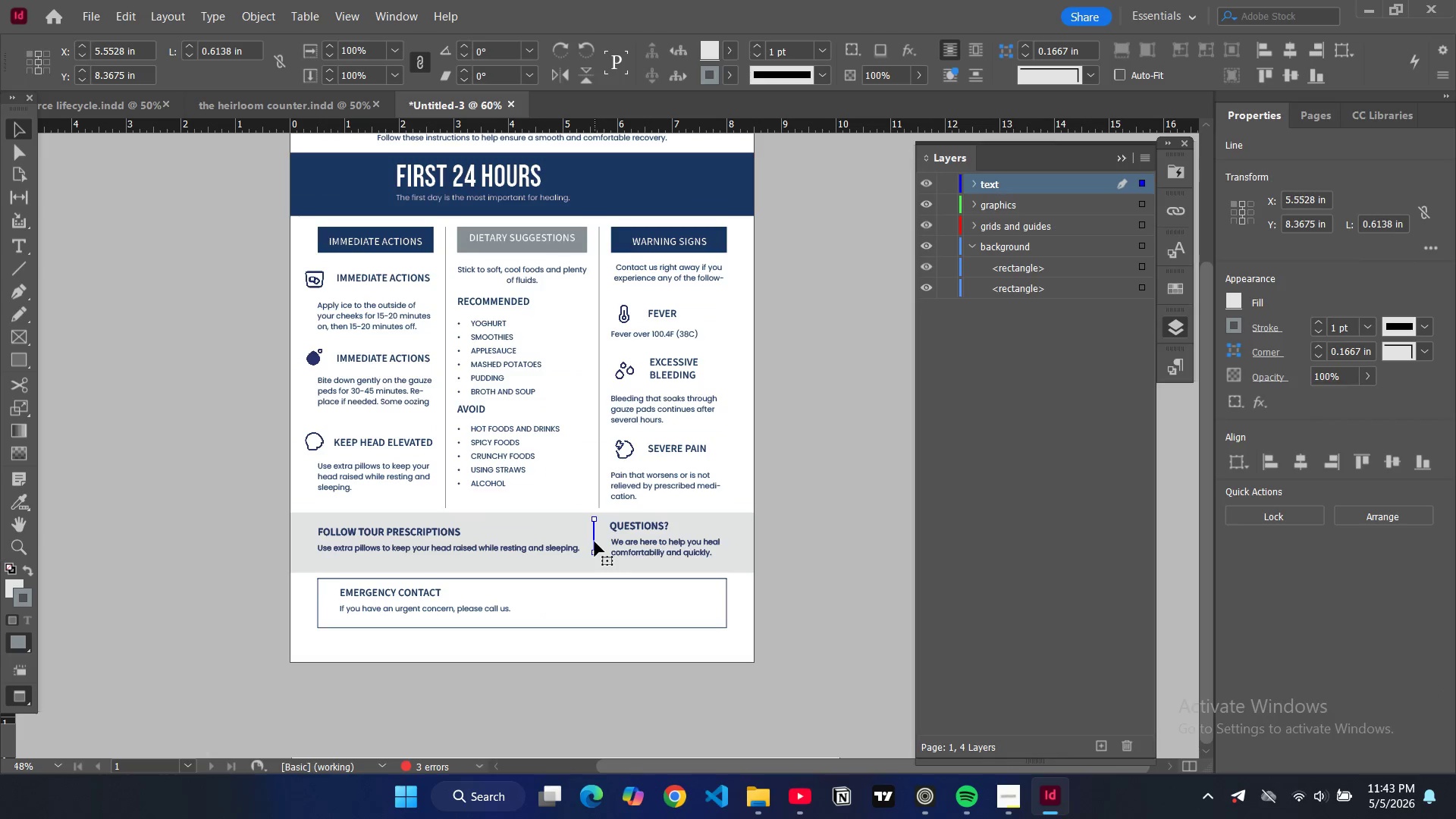 
left_click_drag(start_coordinate=[595, 541], to_coordinate=[594, 547])
 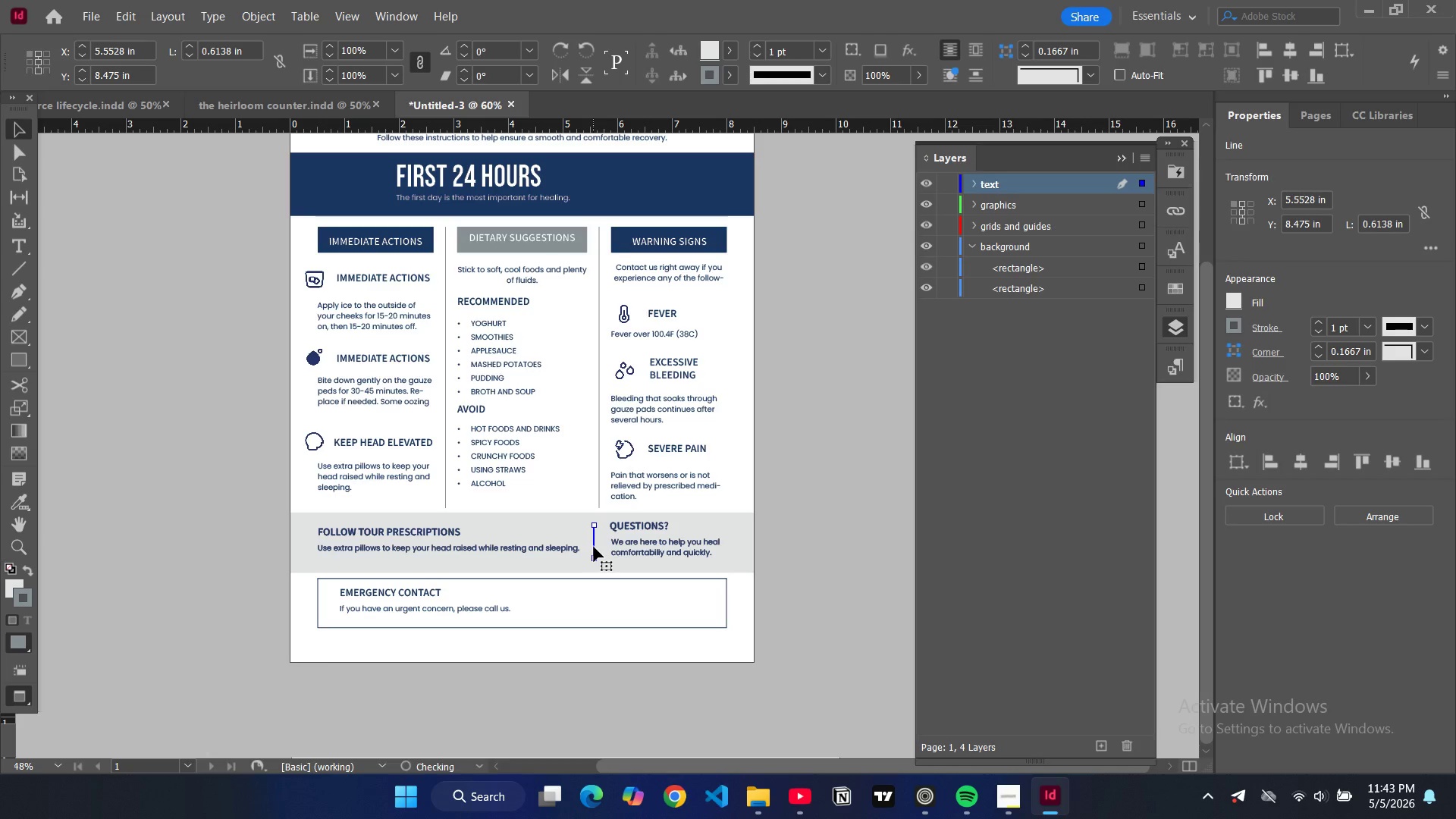 
key(Control+C)
 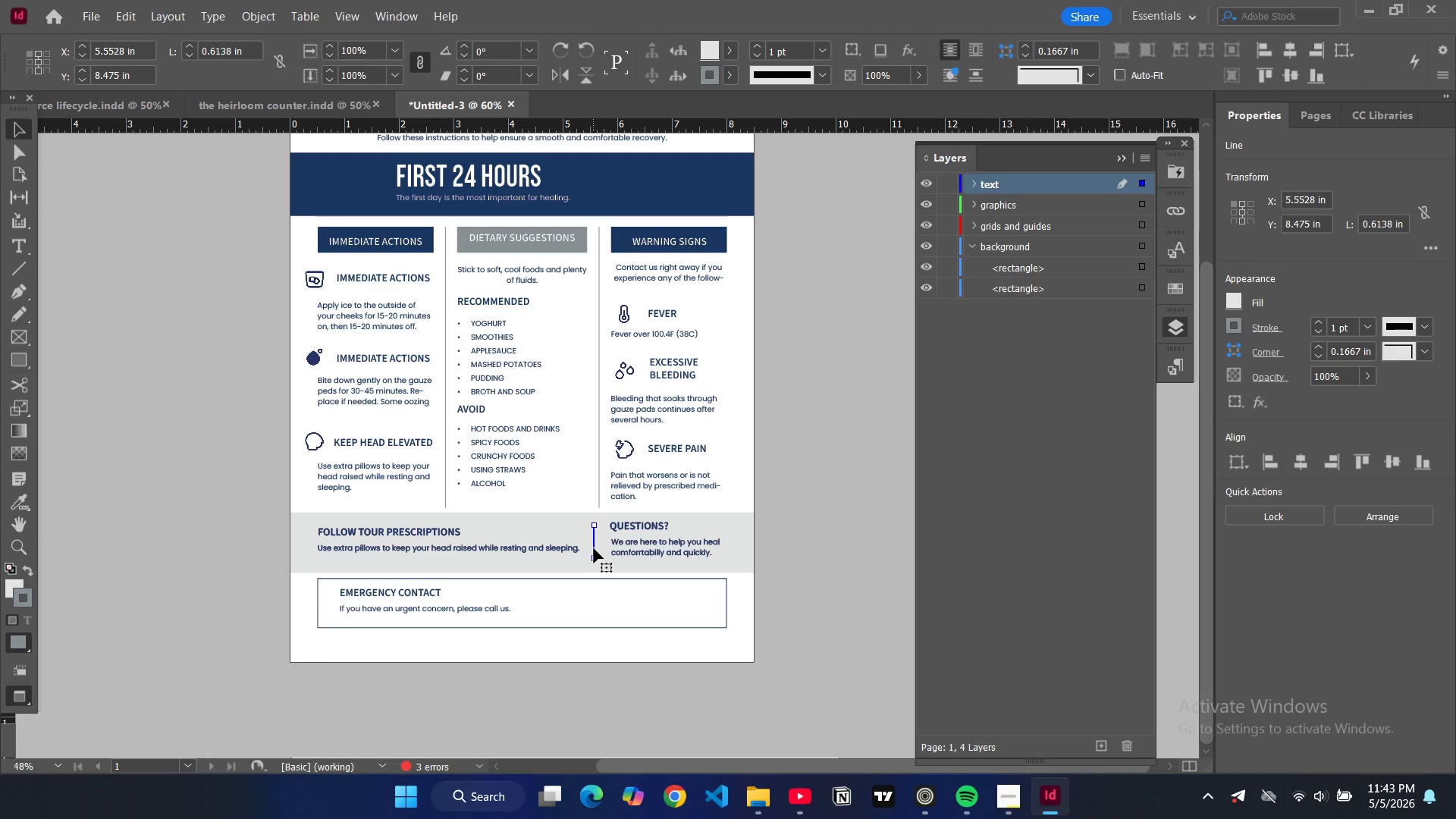 
key(Control+V)
 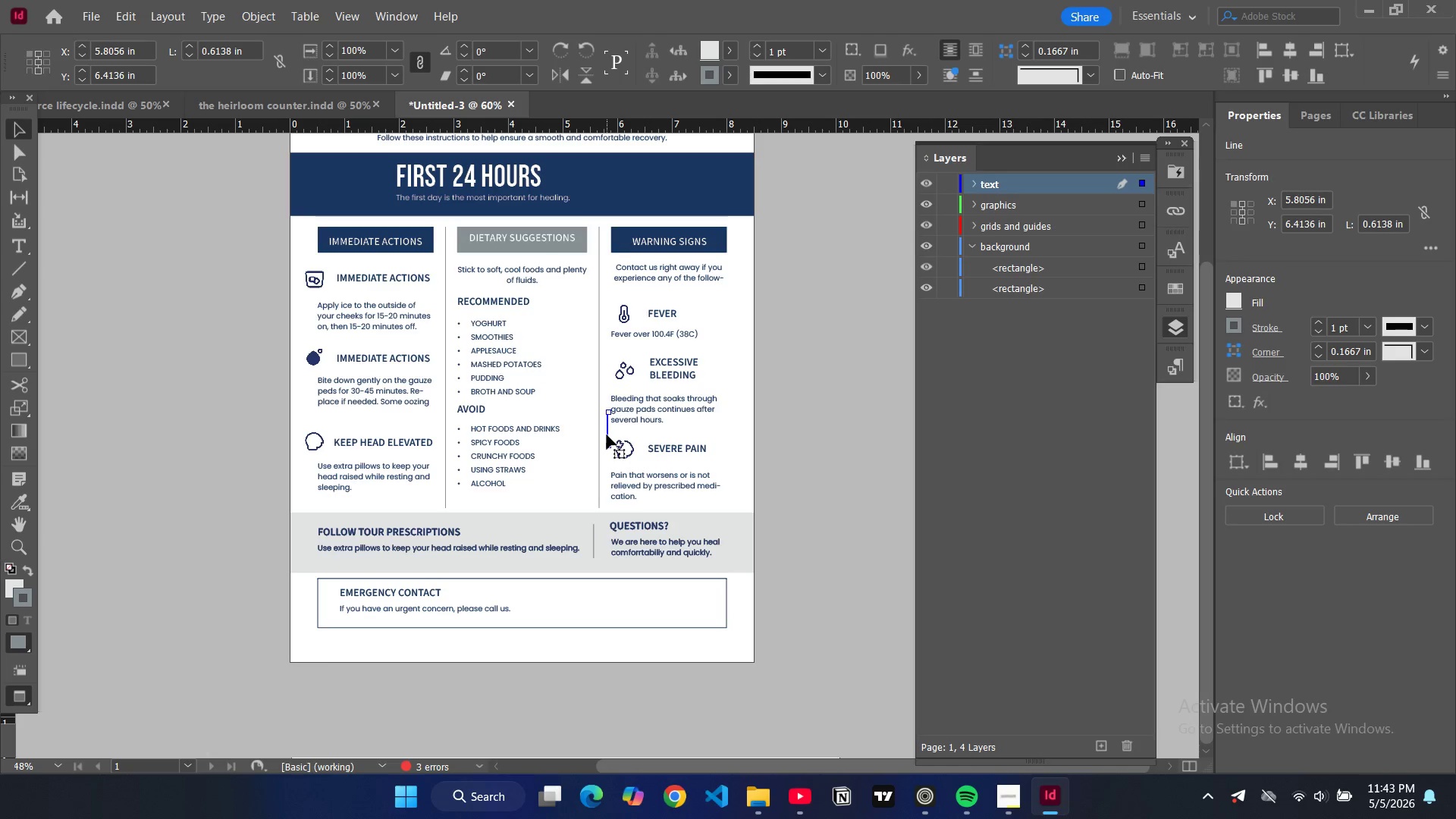 
left_click_drag(start_coordinate=[607, 435], to_coordinate=[574, 610])
 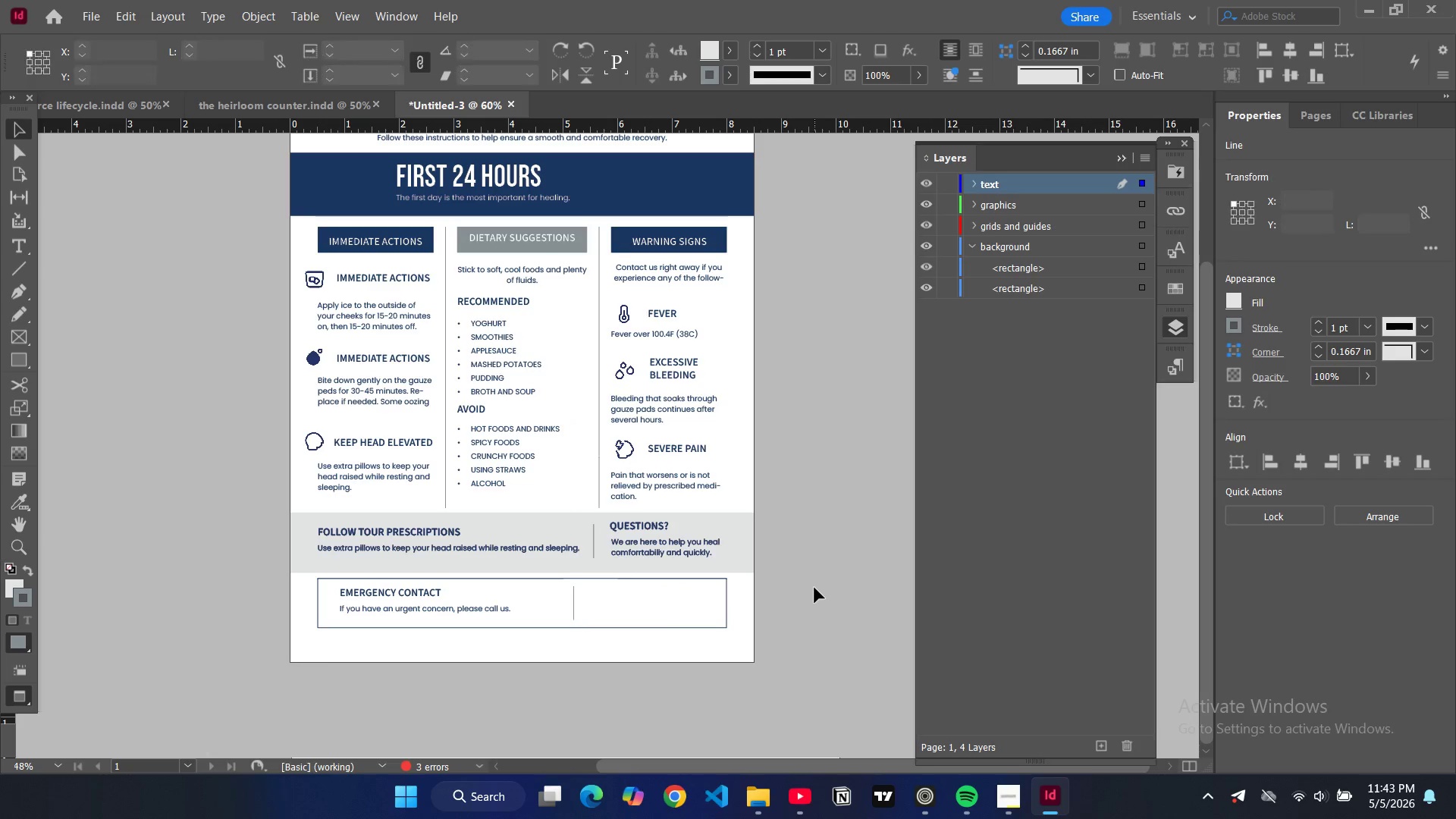 
left_click([814, 588])
 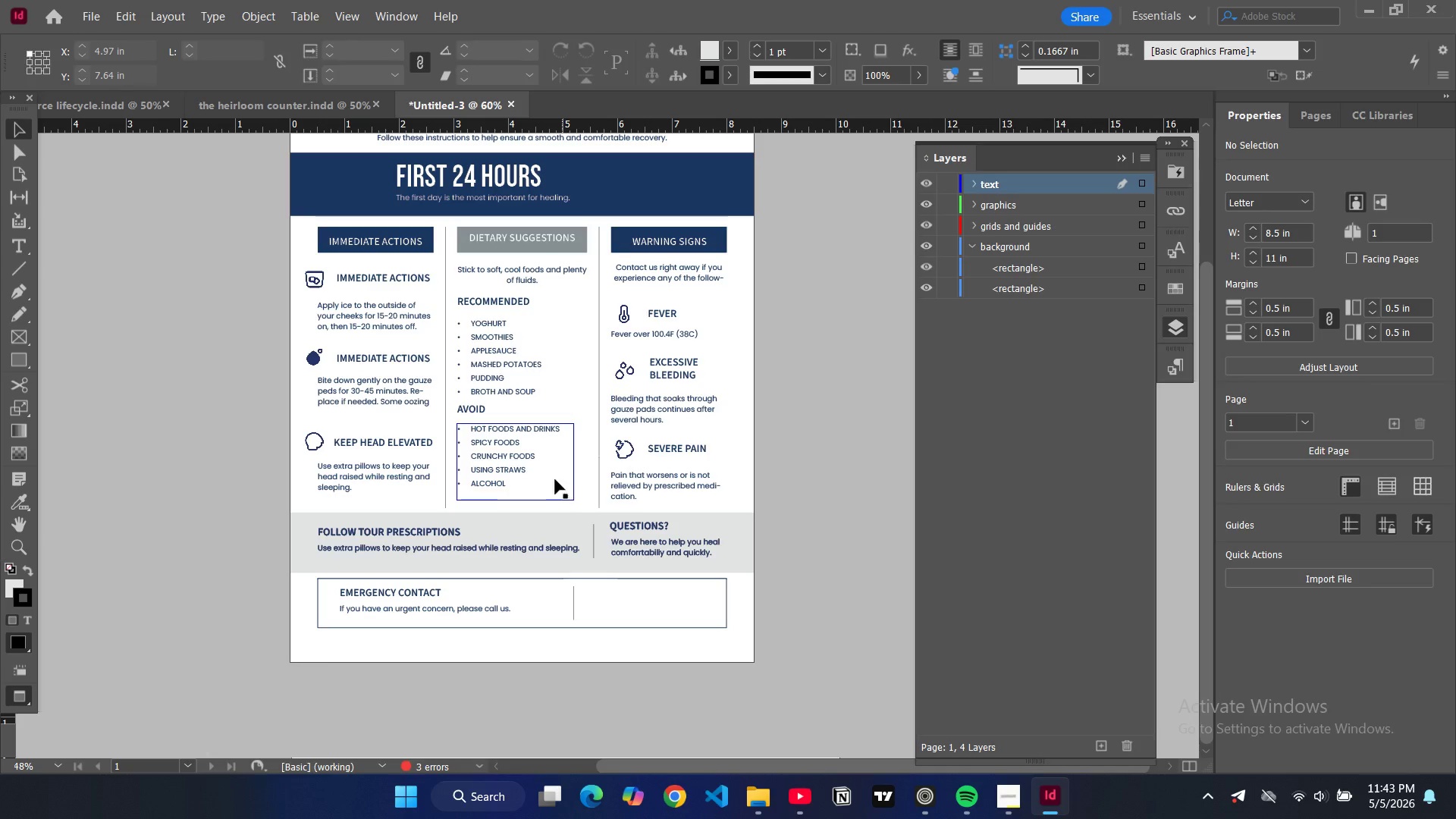 
left_click([639, 526])
 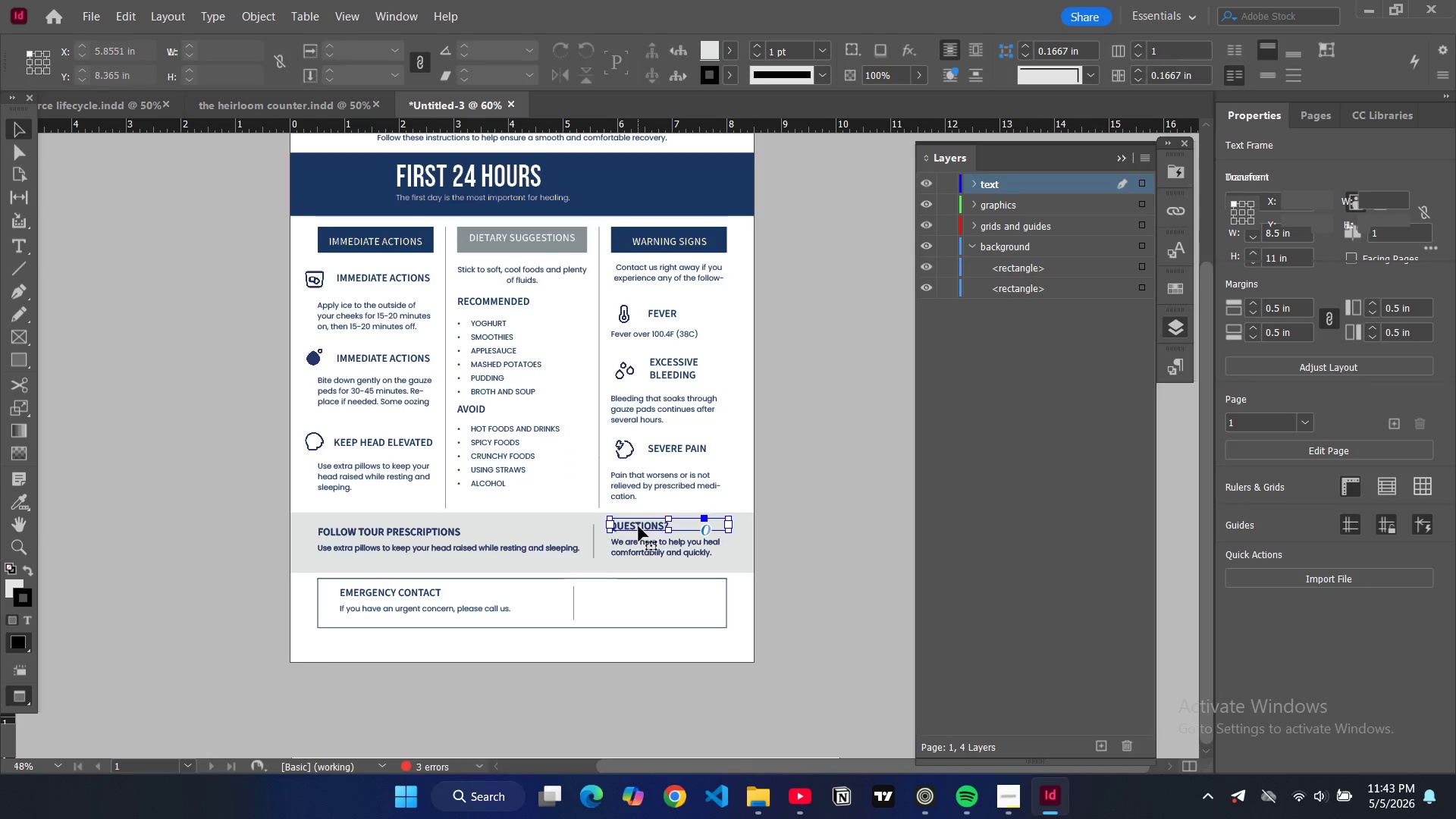 
key(Control+C)
 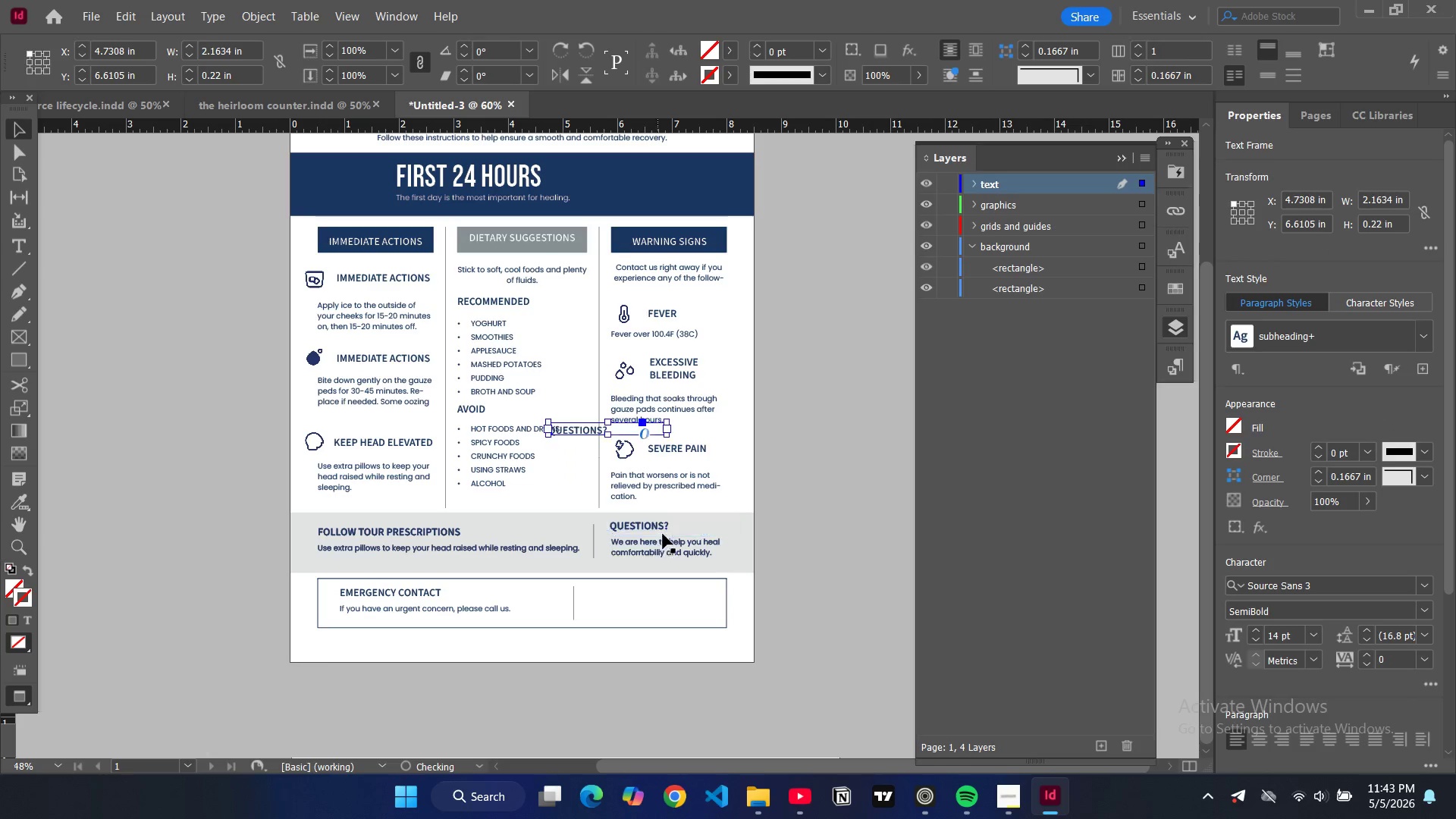 
key(Control+V)
 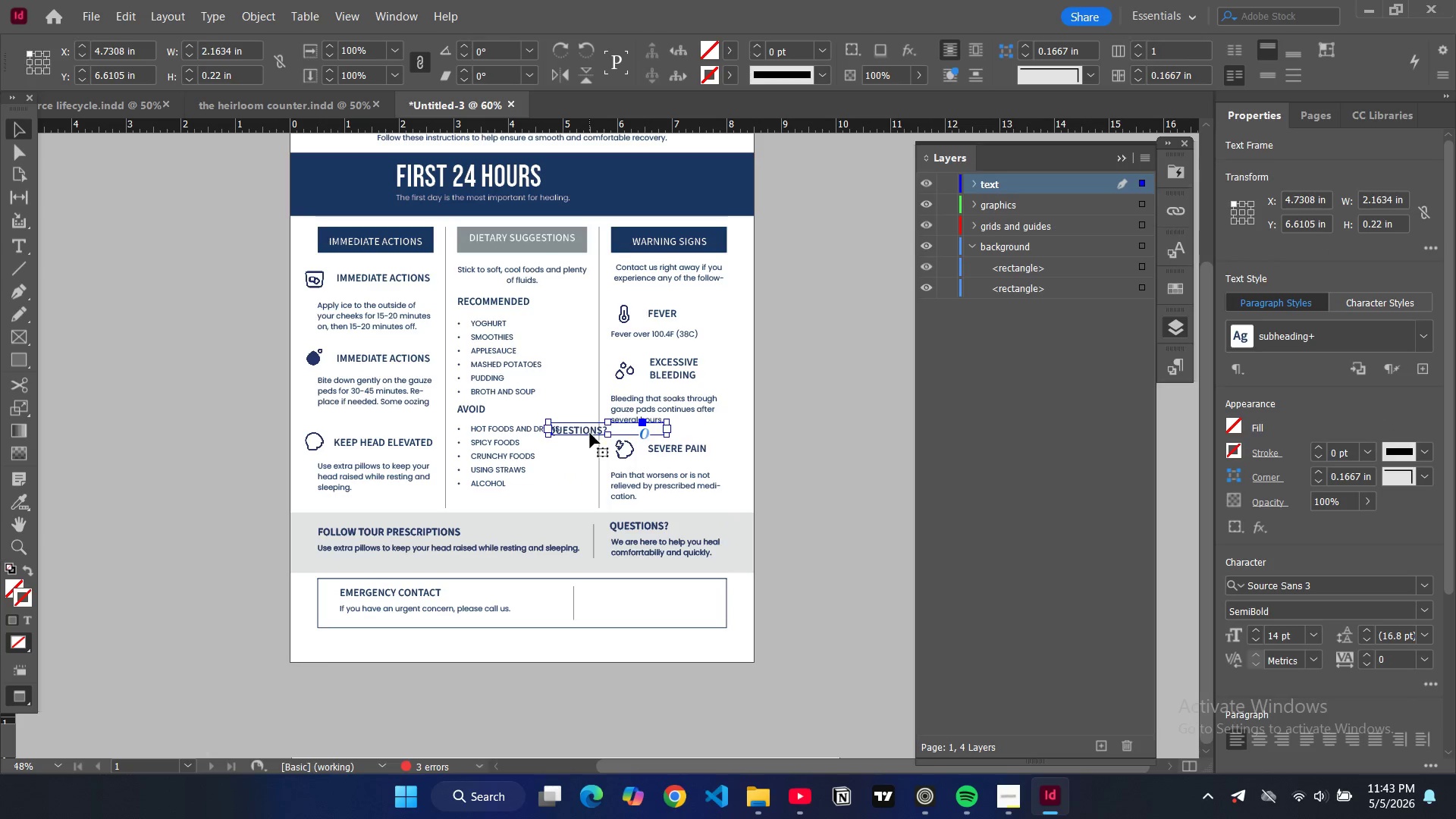 
left_click_drag(start_coordinate=[590, 431], to_coordinate=[630, 593])
 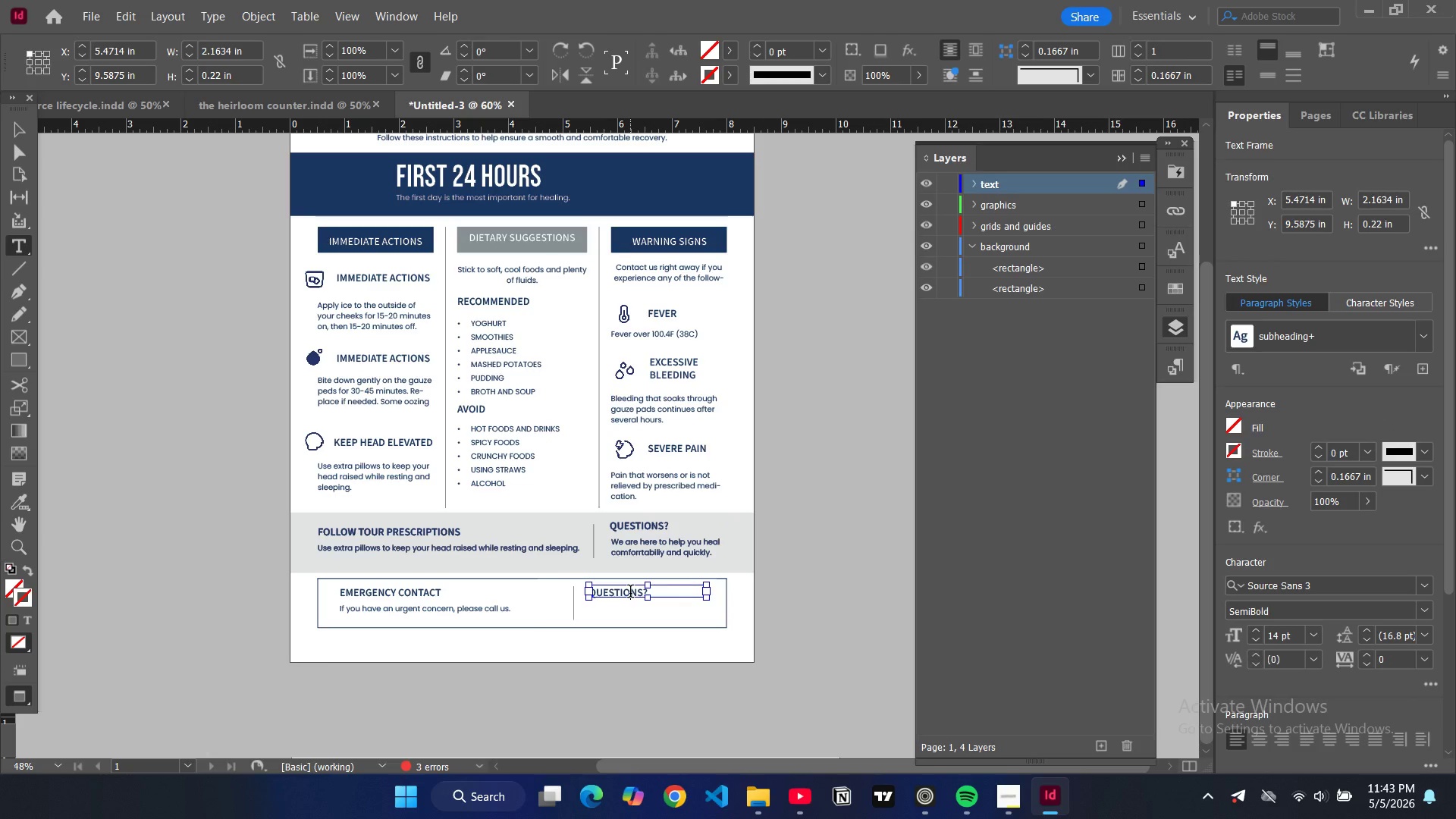 
double_click([630, 593])
 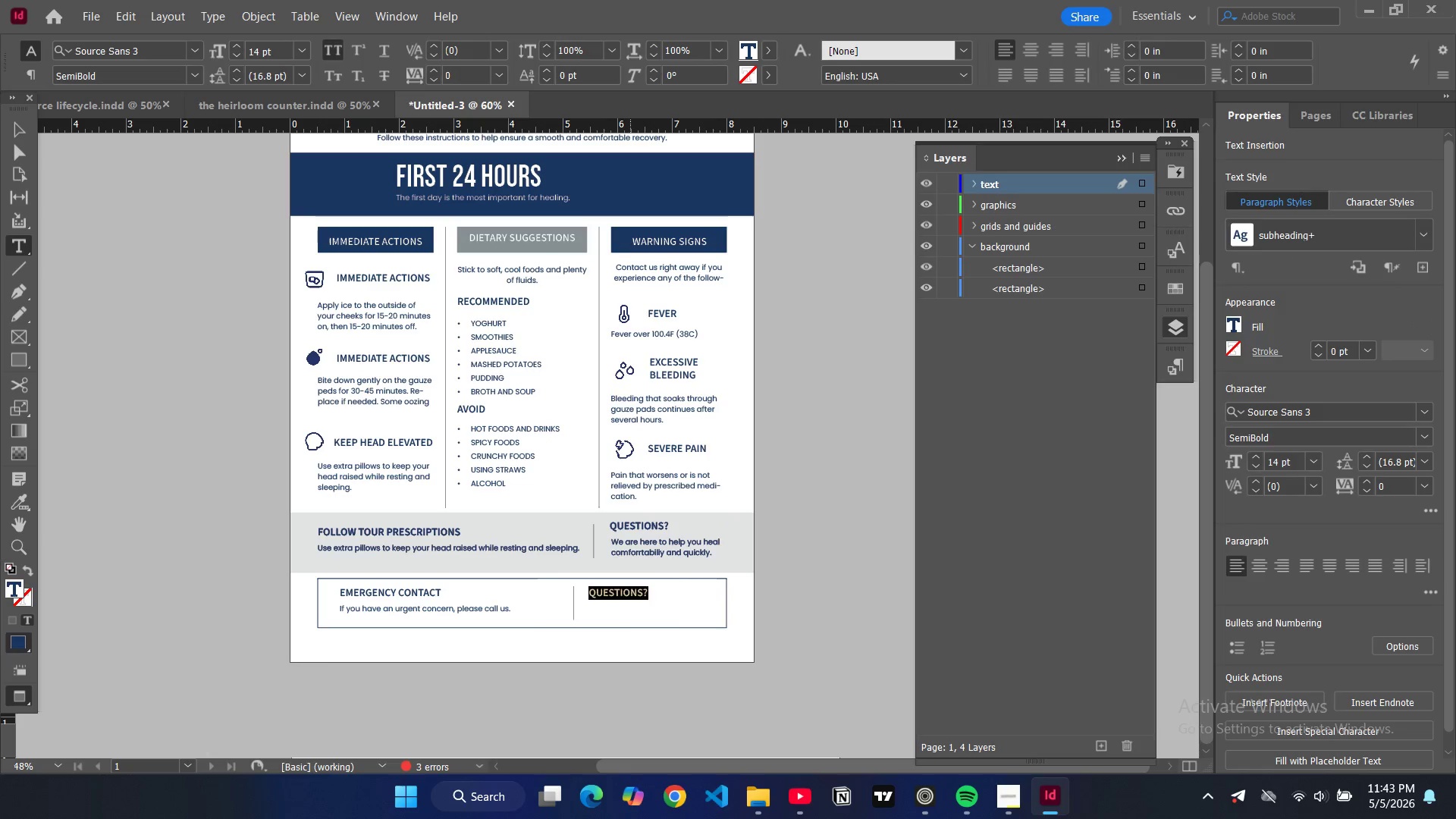 
key(Control+A)
 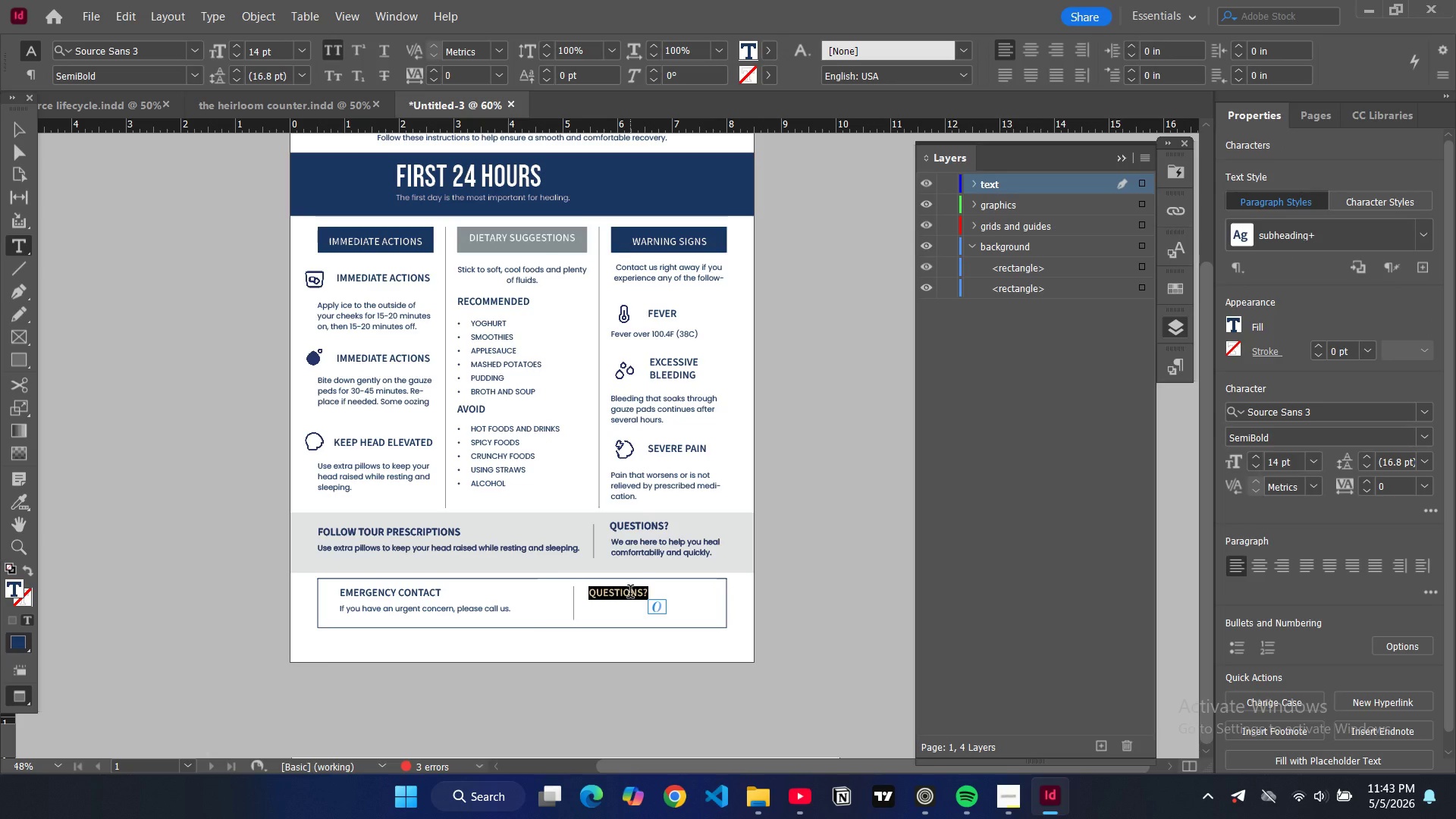 
type((555))
 